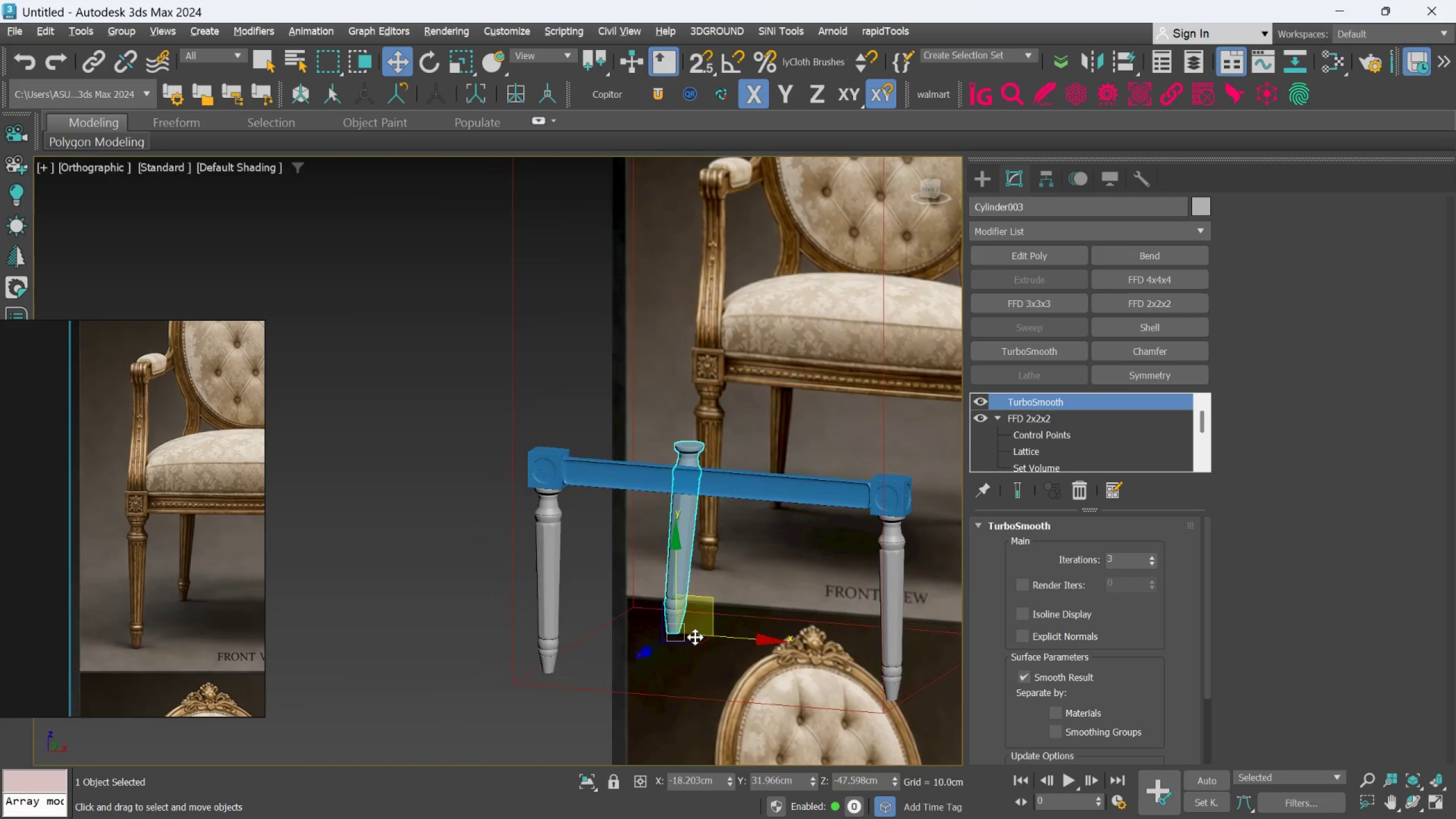 
key(Alt+AltLeft)
 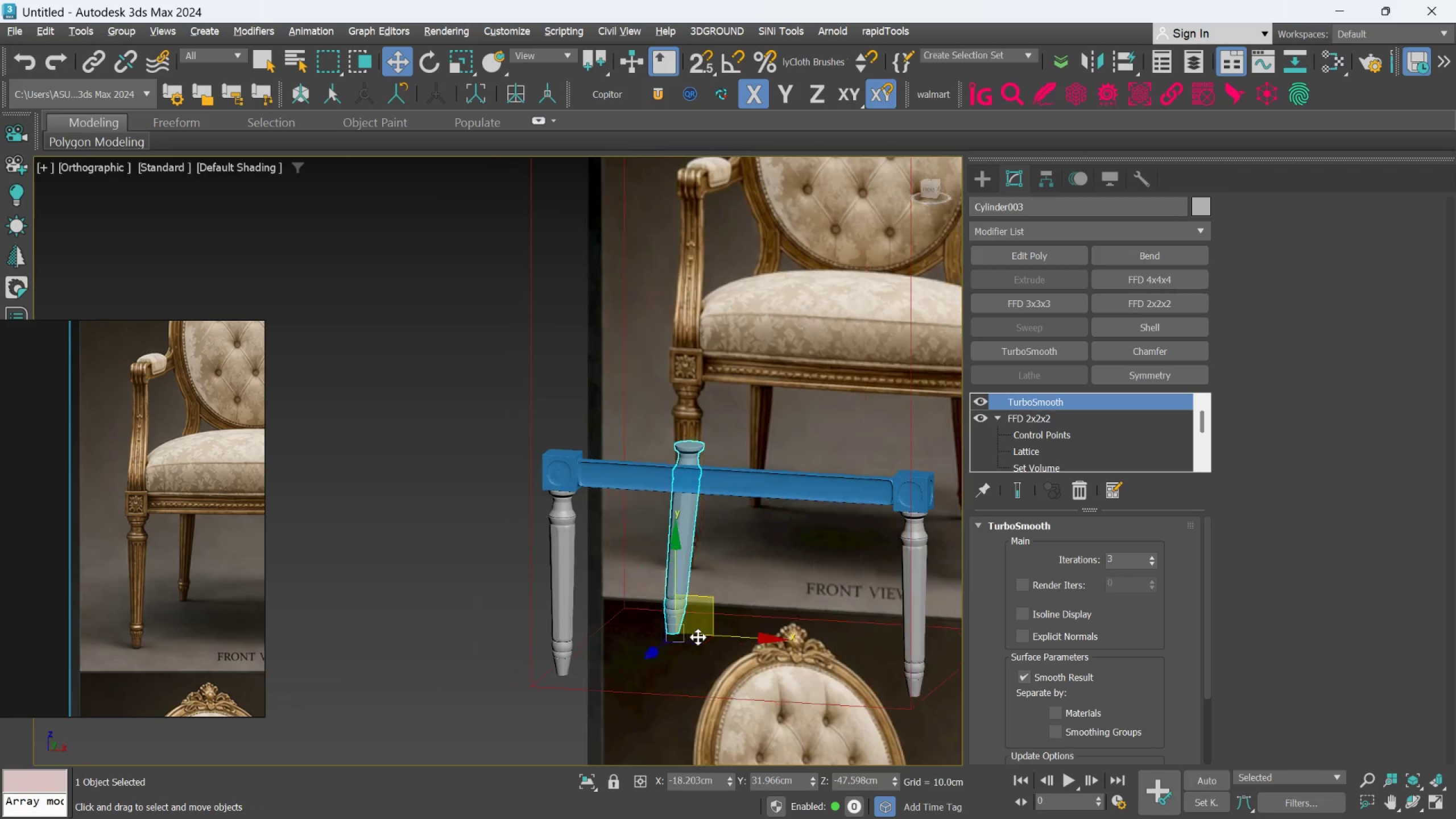 
key(Alt+AltLeft)
 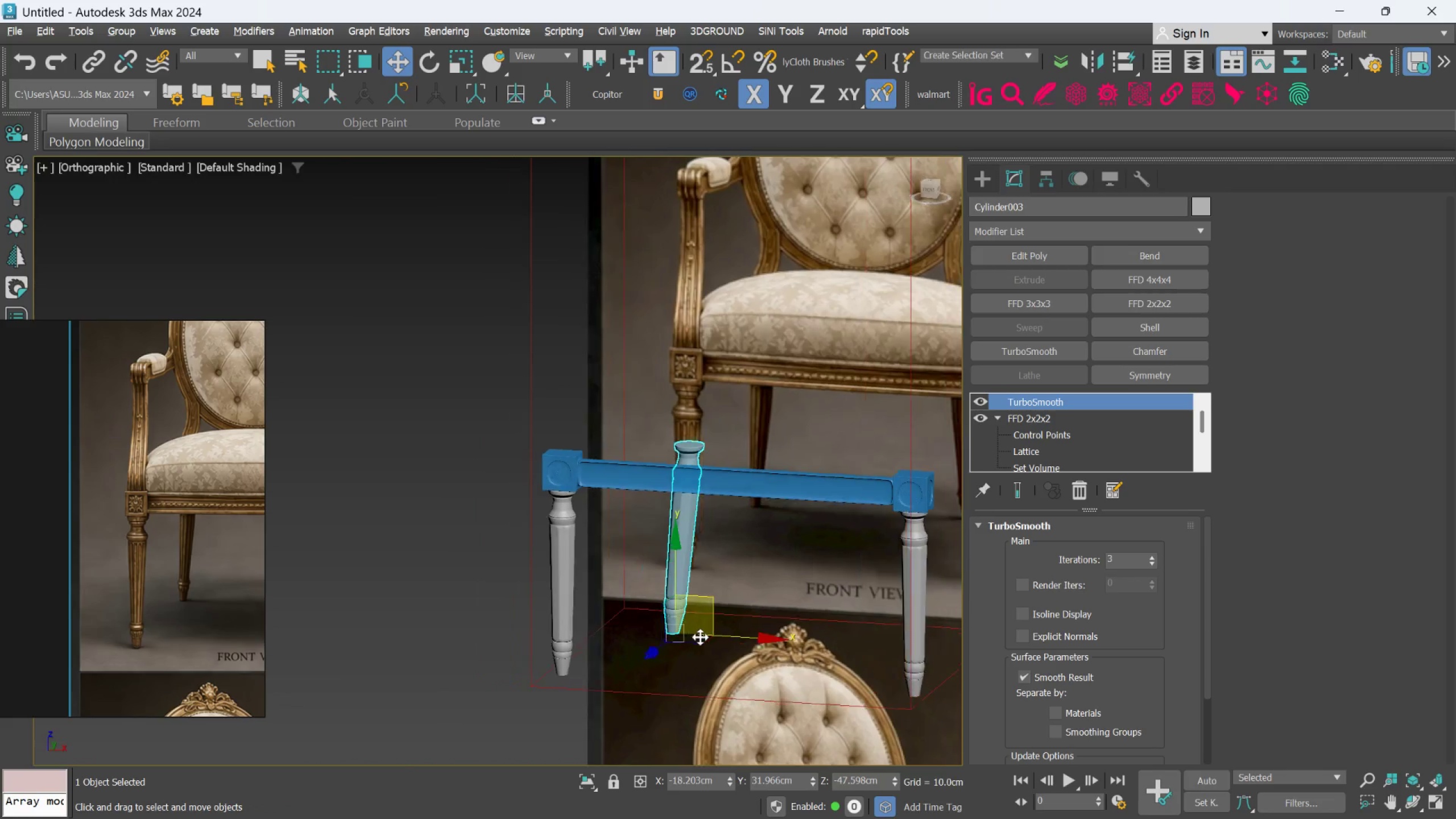 
key(Alt+AltLeft)
 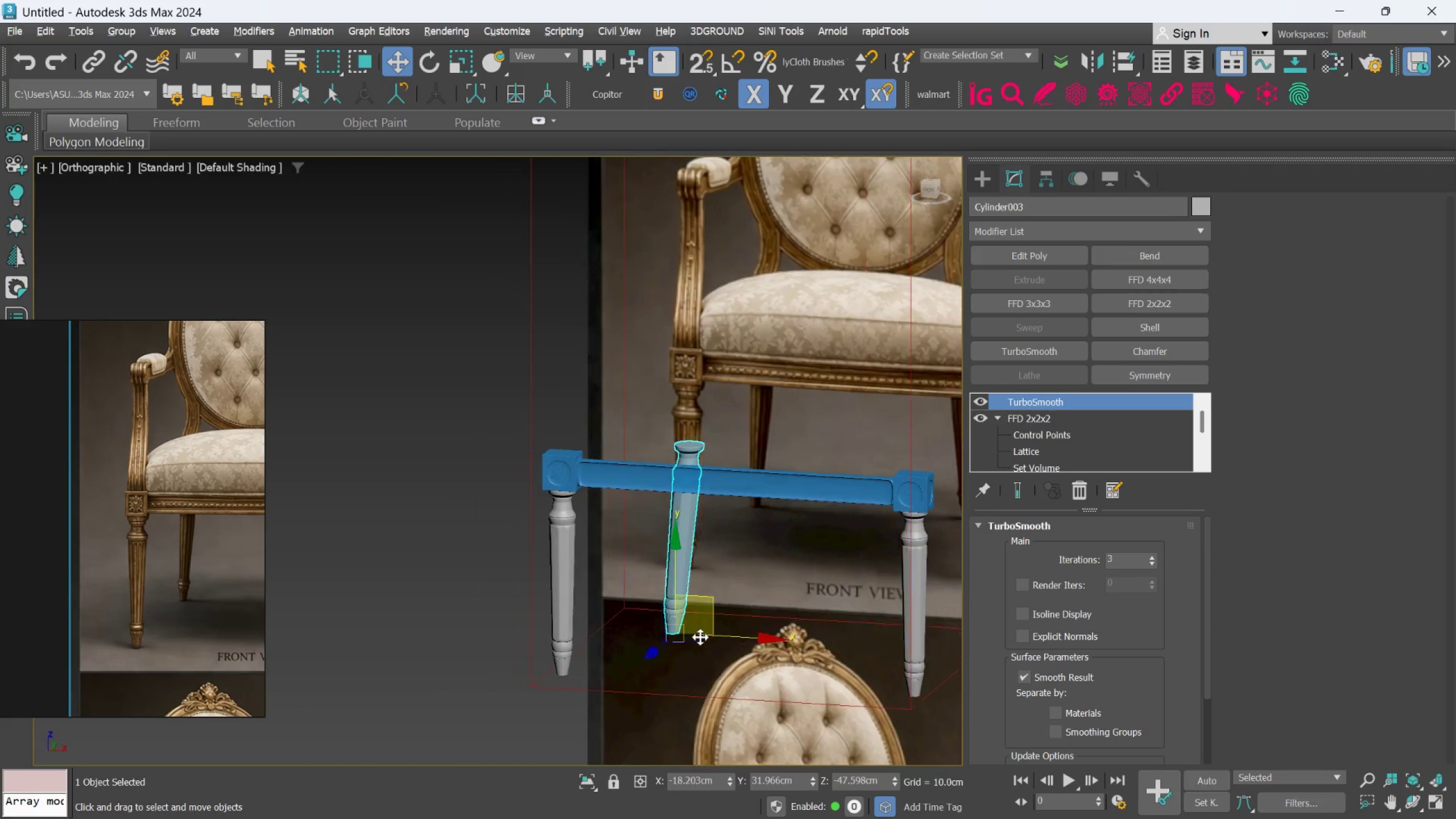 
key(Alt+AltLeft)
 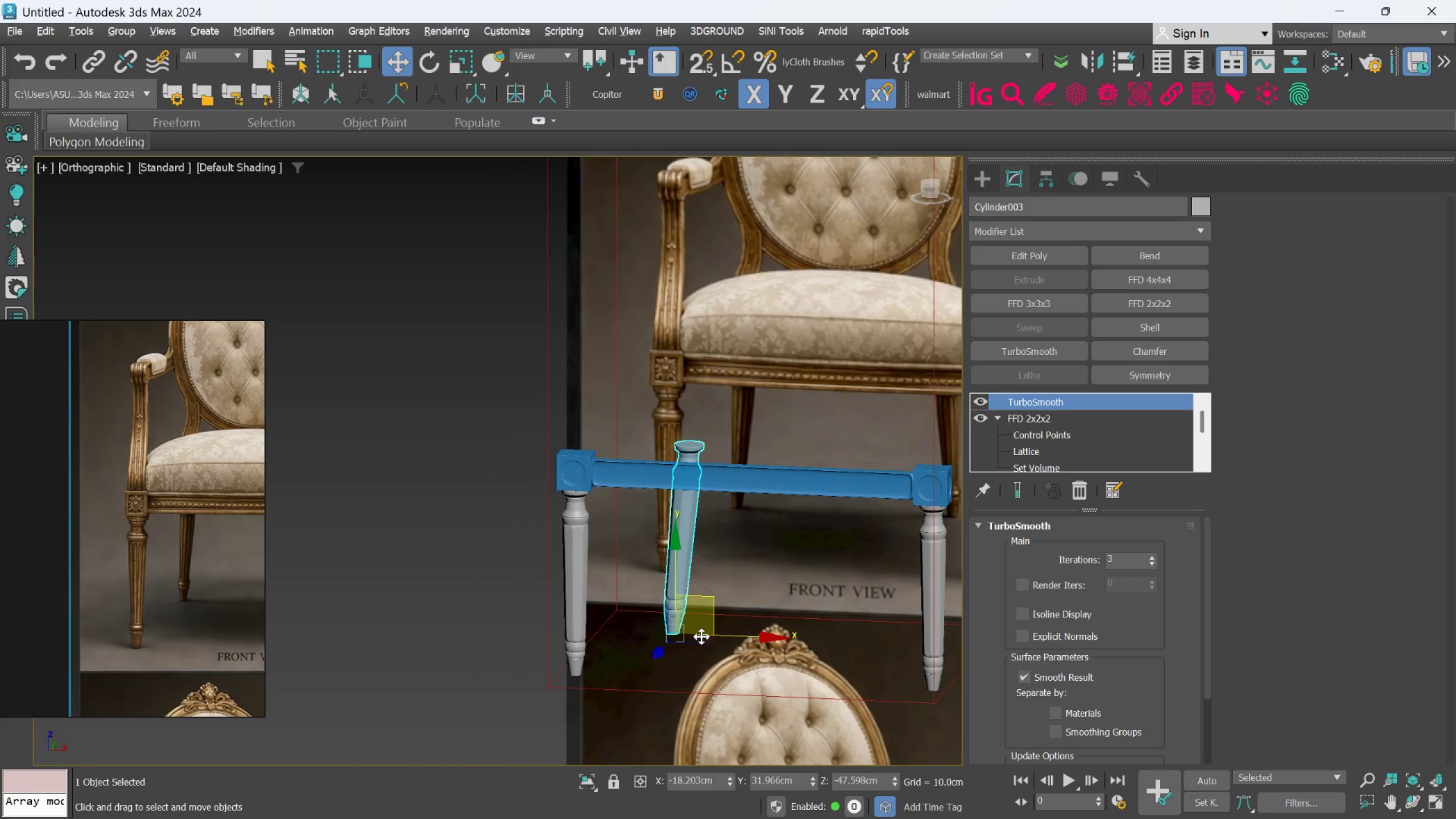 
key(Alt+AltLeft)
 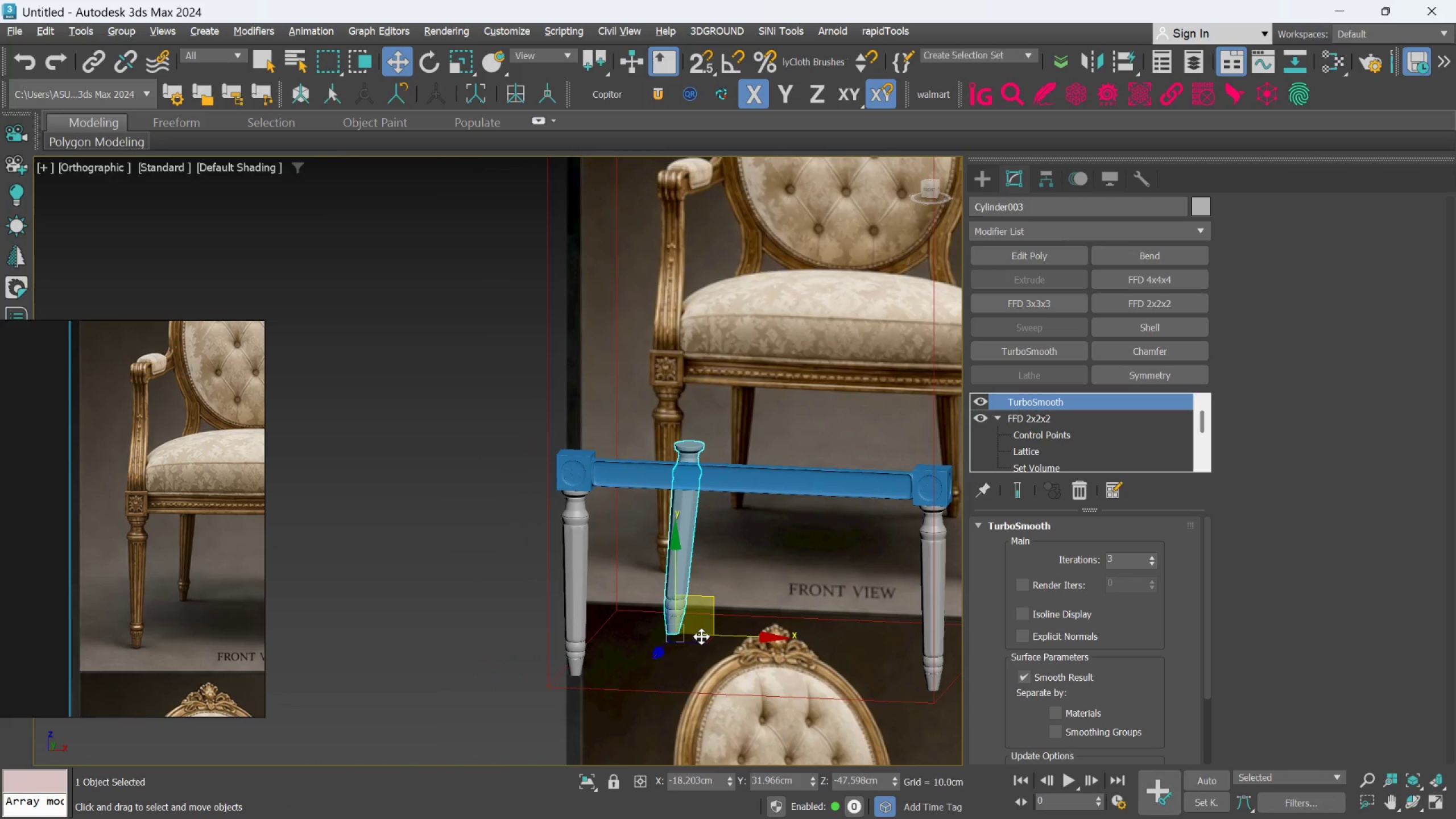 
key(Alt+AltLeft)
 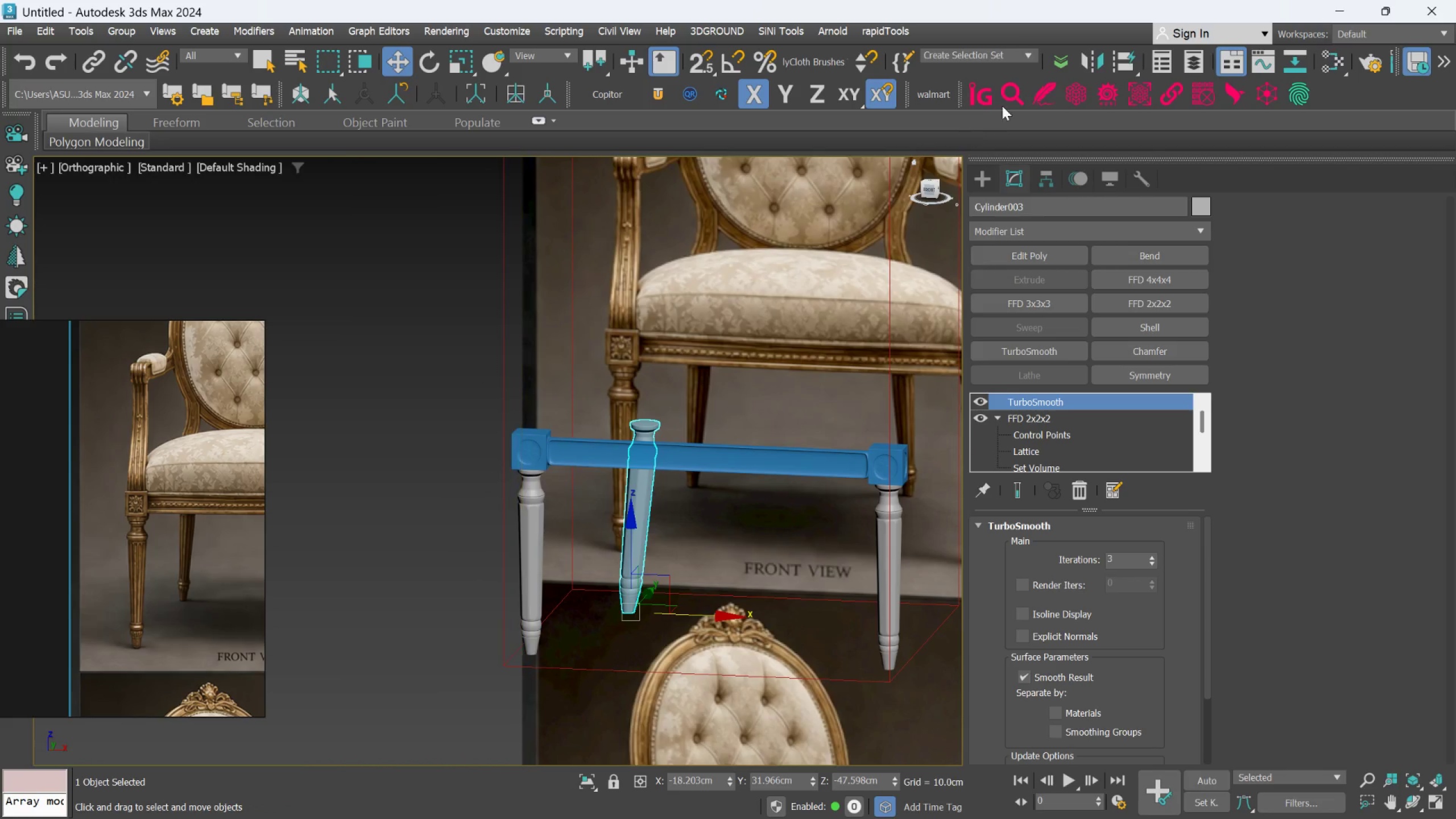 
key(F)
 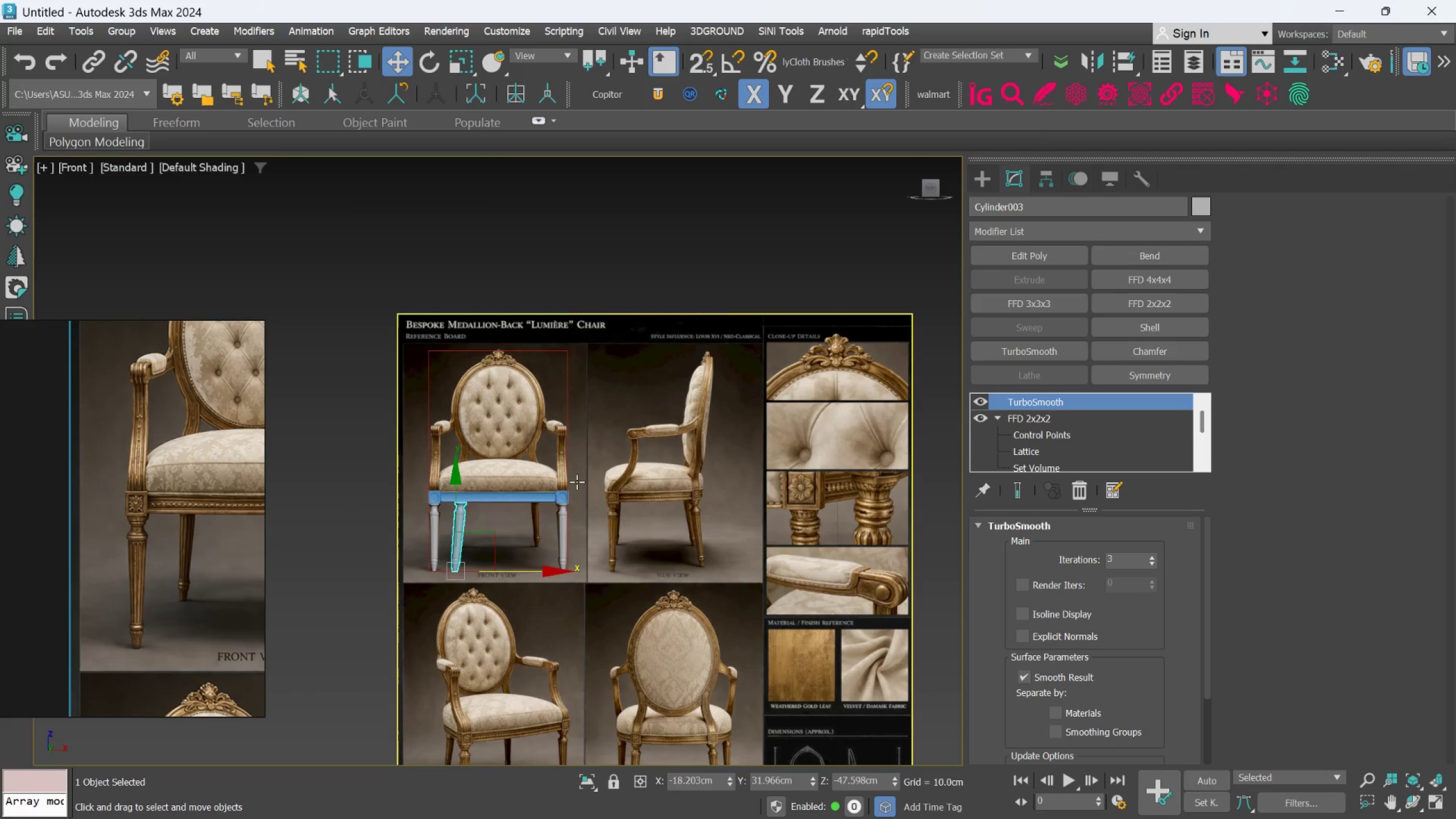 
scroll: coordinate [516, 363], scroll_direction: up, amount: 7.0
 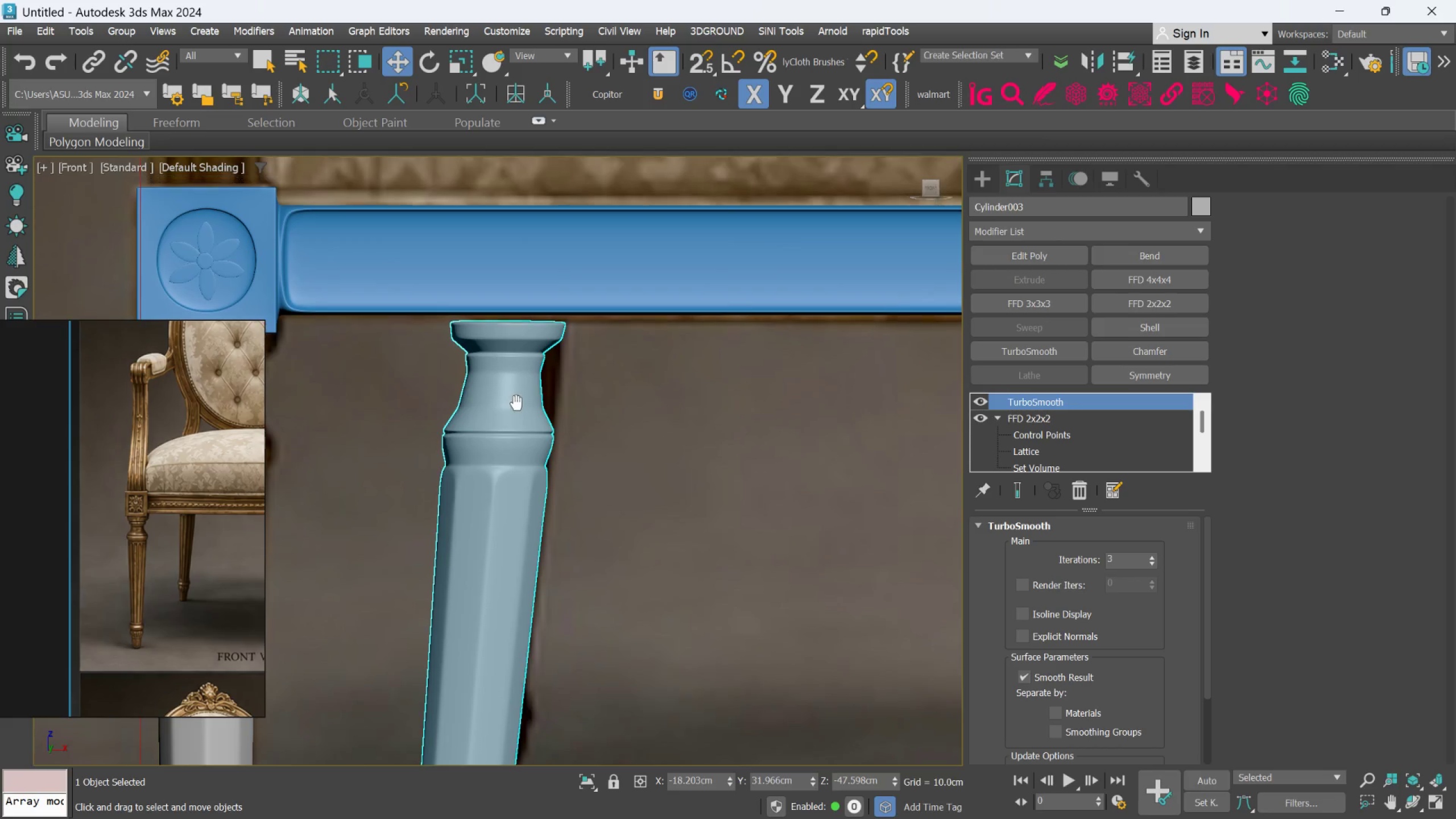 
scroll: coordinate [518, 403], scroll_direction: down, amount: 2.0
 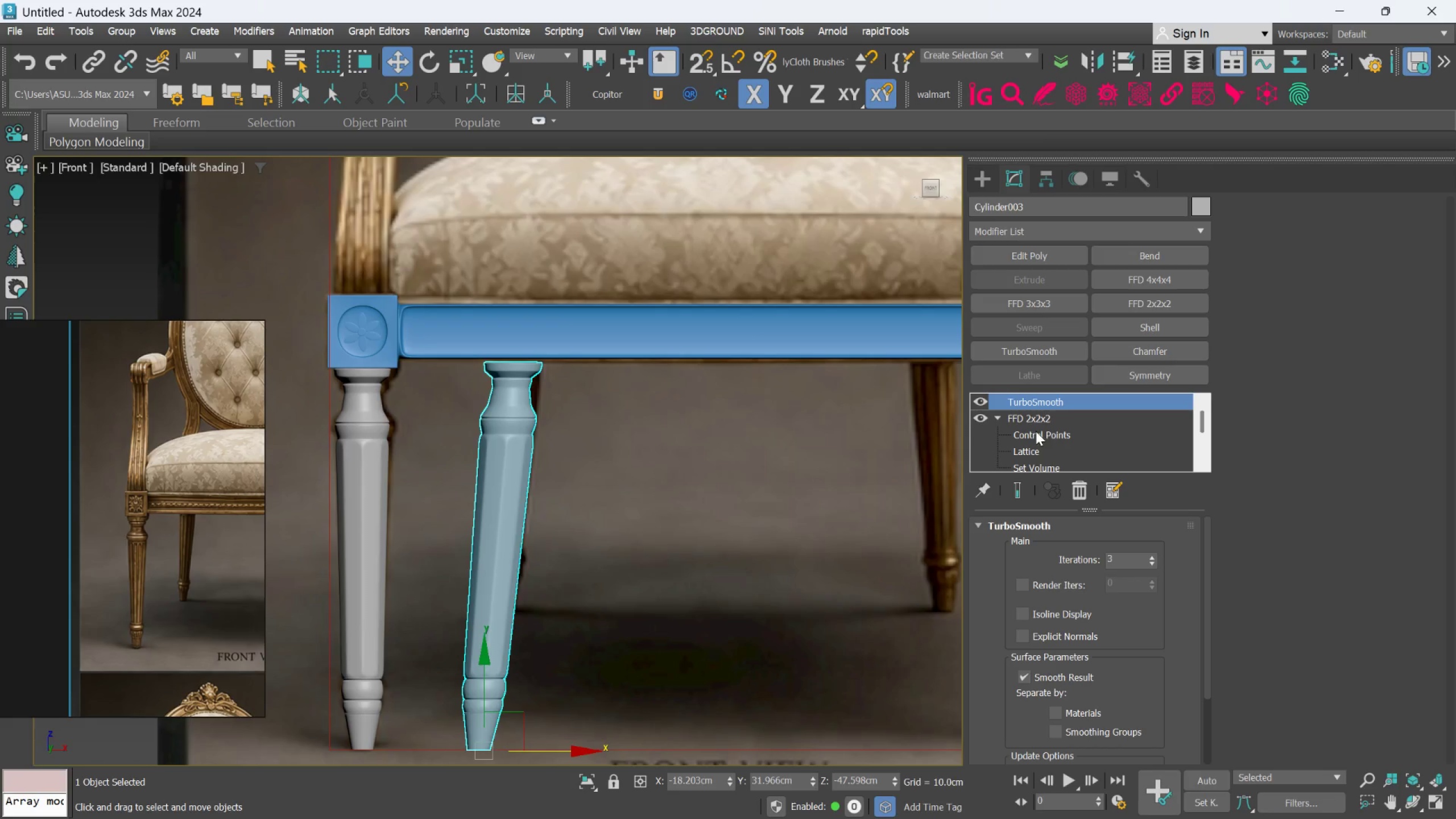 
left_click([1036, 421])
 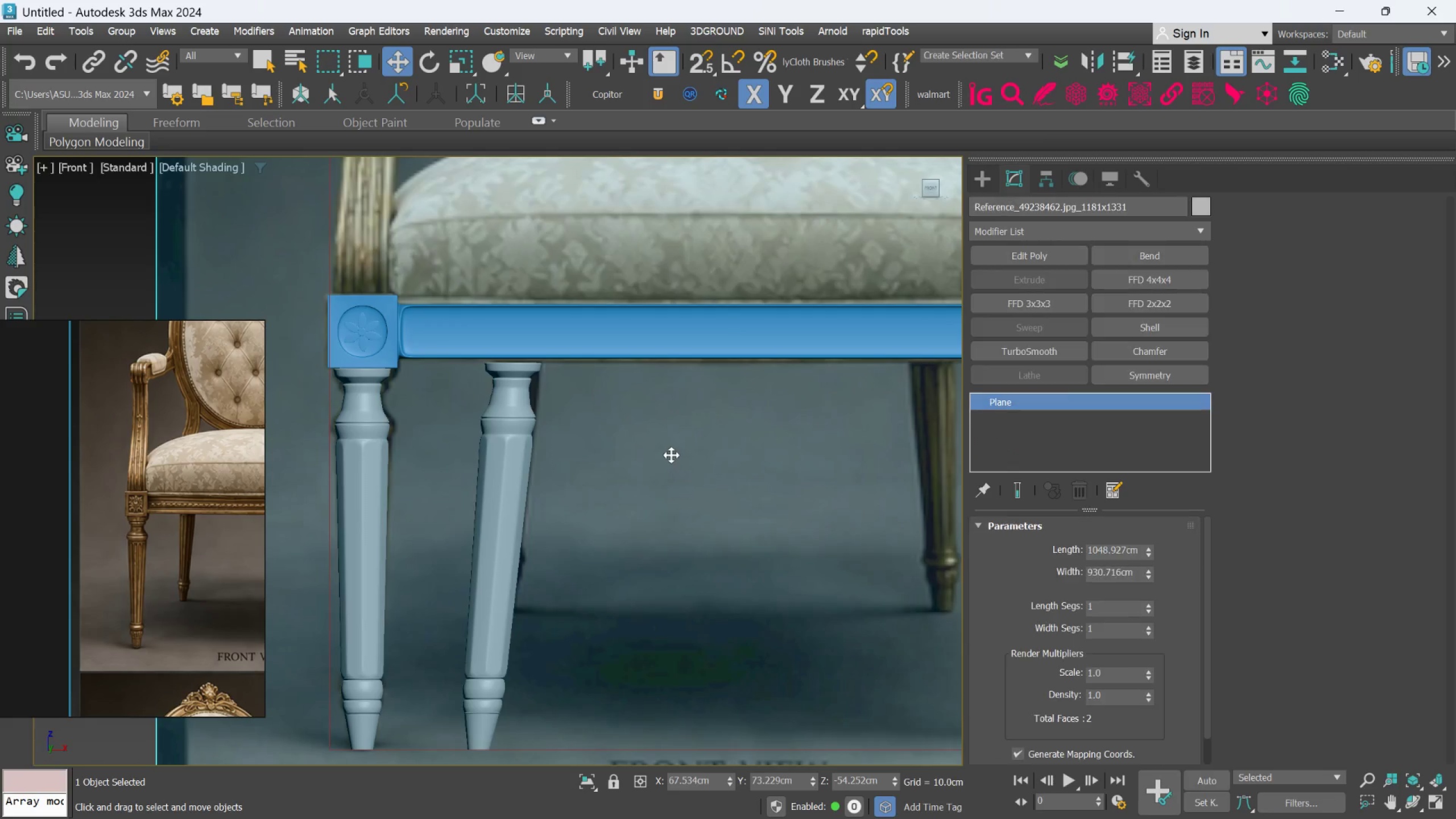 
left_click([528, 398])
 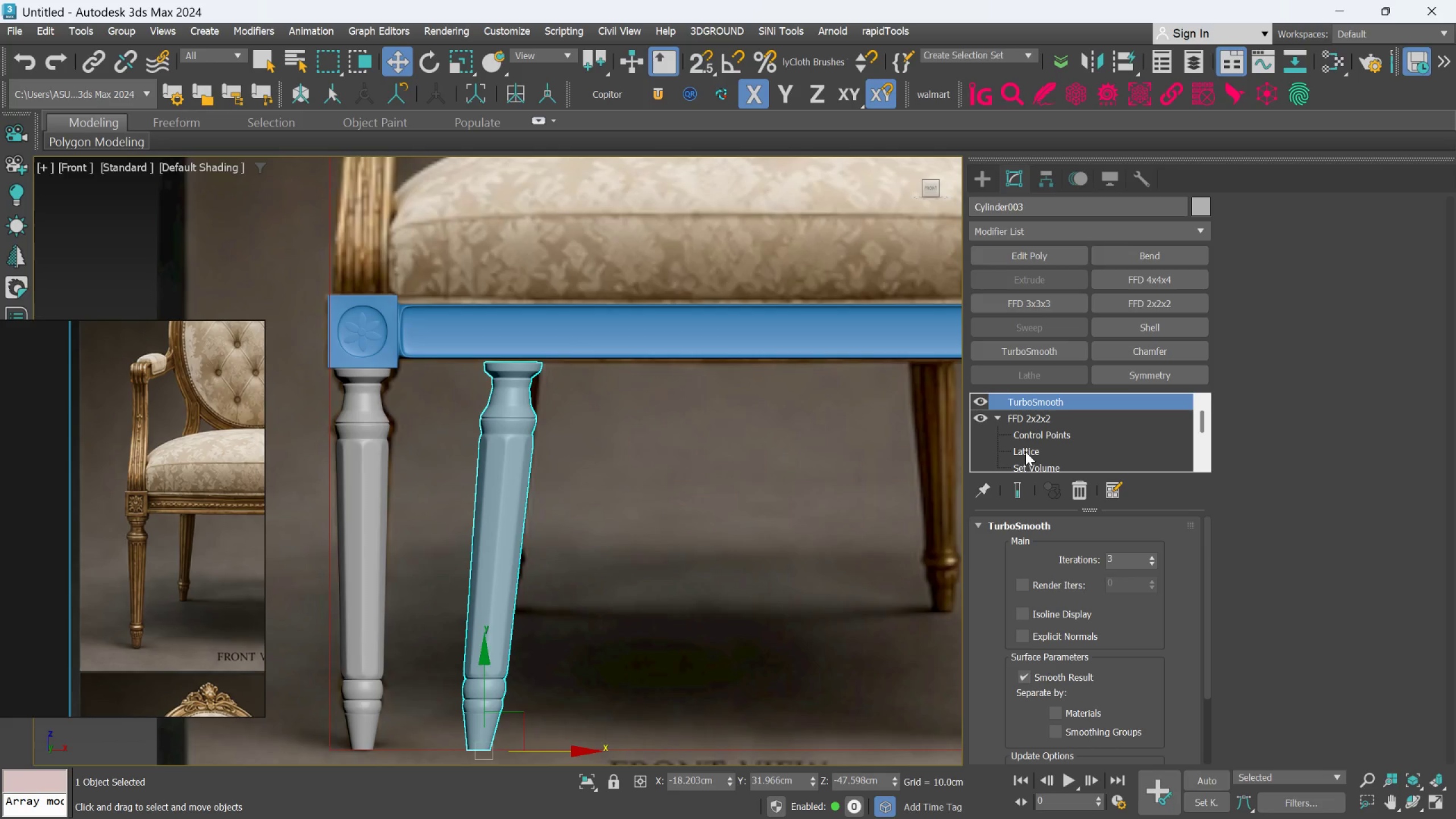 
left_click([1027, 432])
 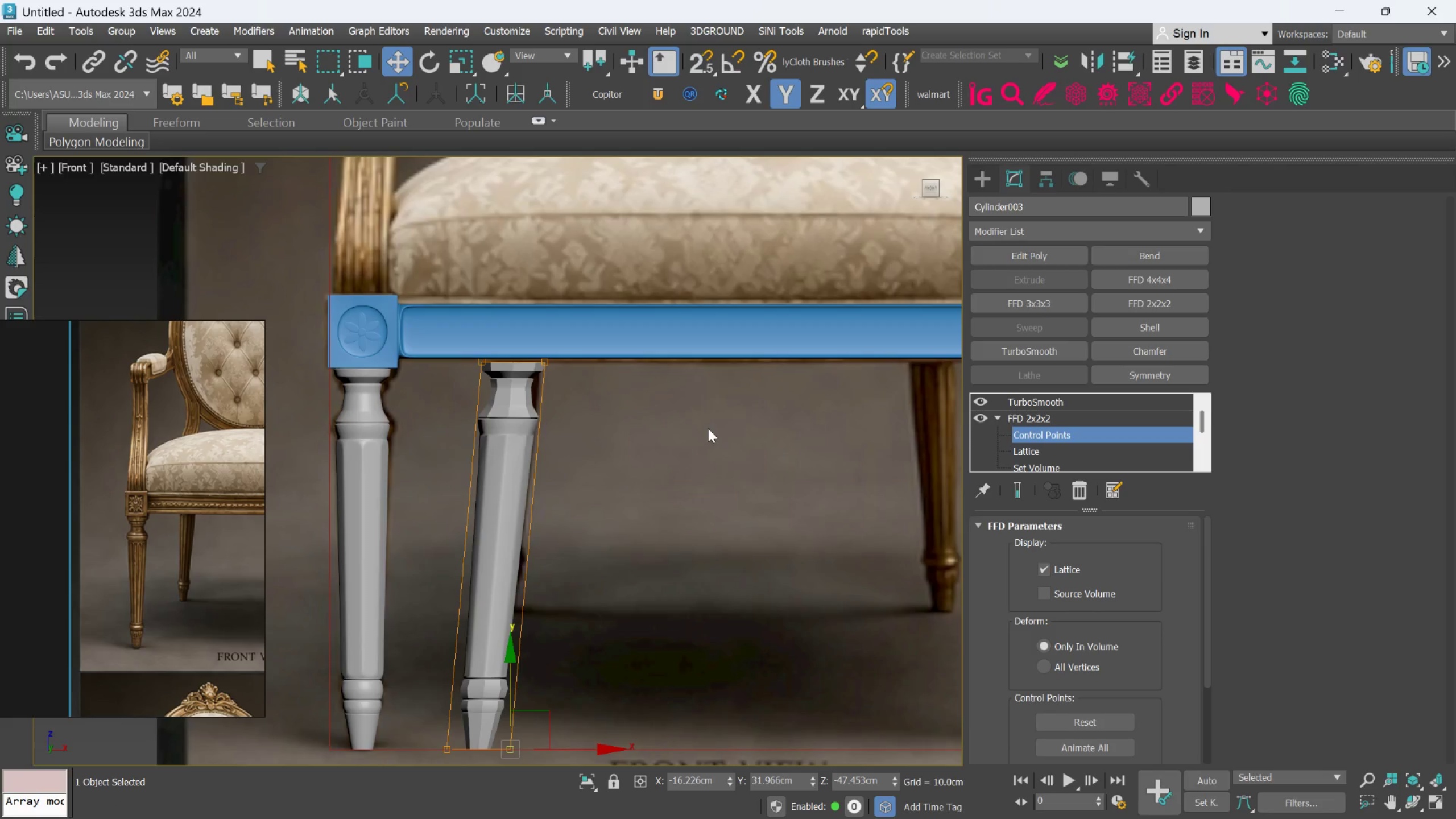 
left_click_drag(start_coordinate=[710, 423], to_coordinate=[454, 299])
 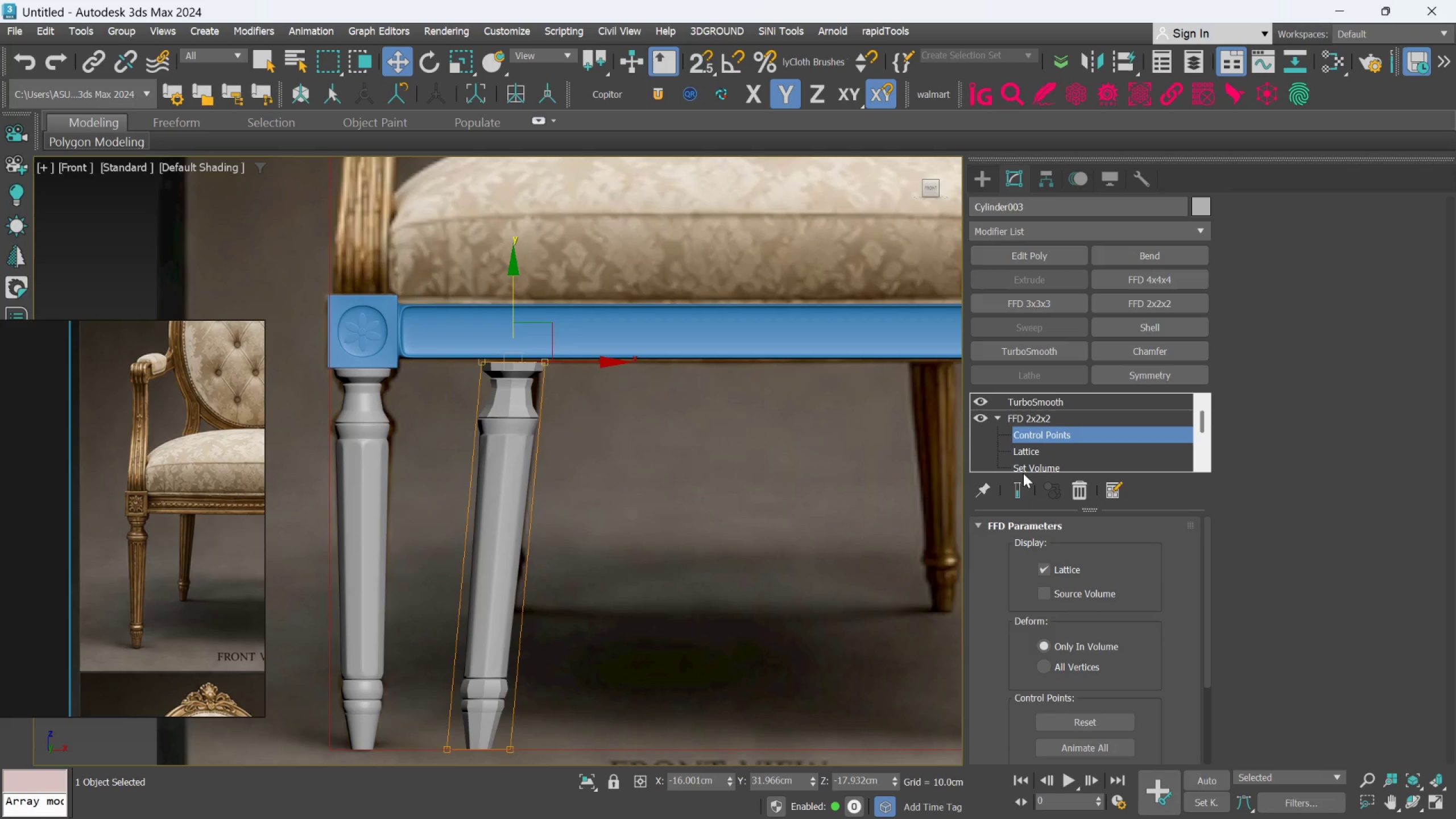 
left_click([1017, 486])
 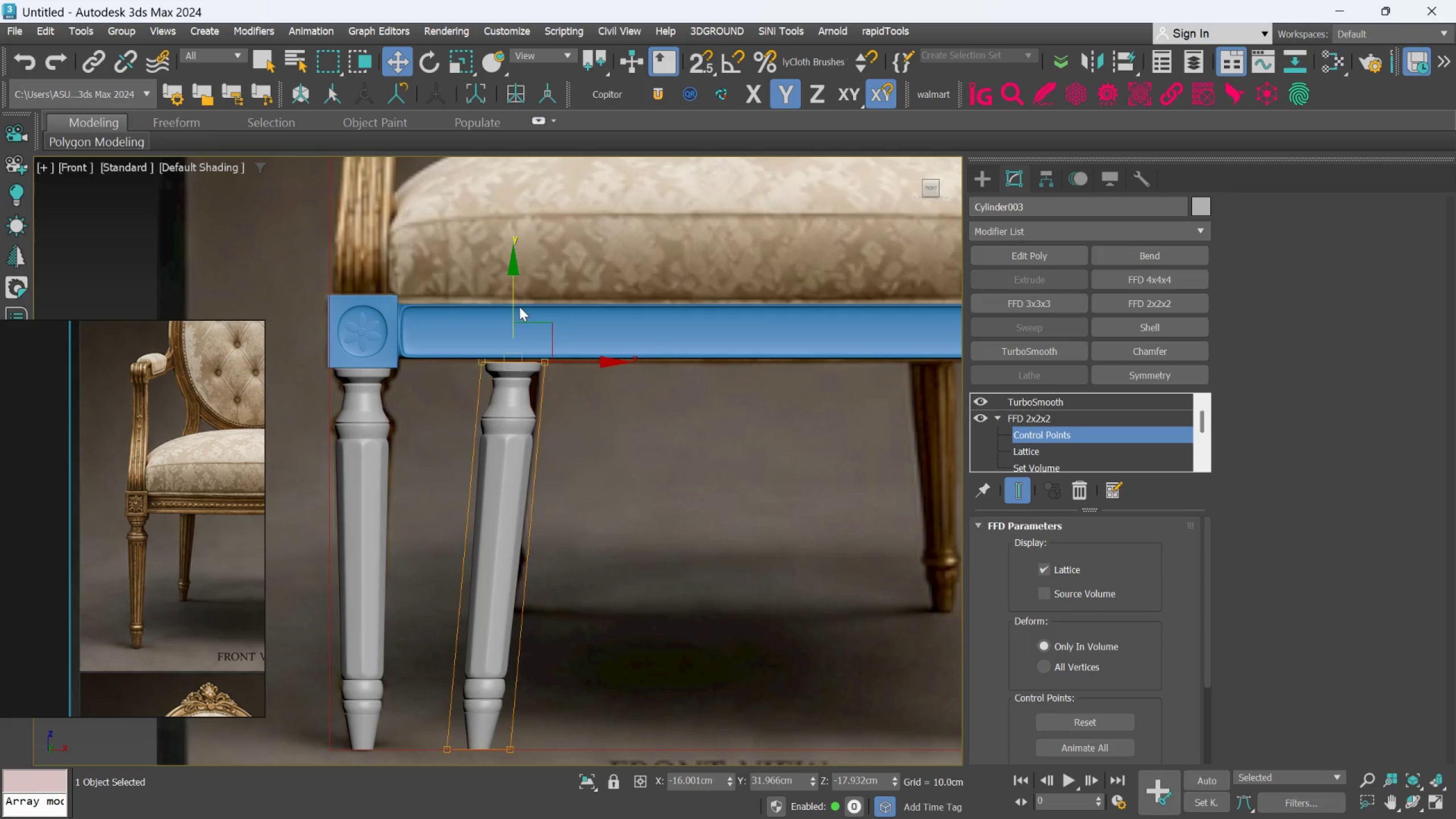 
left_click_drag(start_coordinate=[513, 304], to_coordinate=[512, 300])
 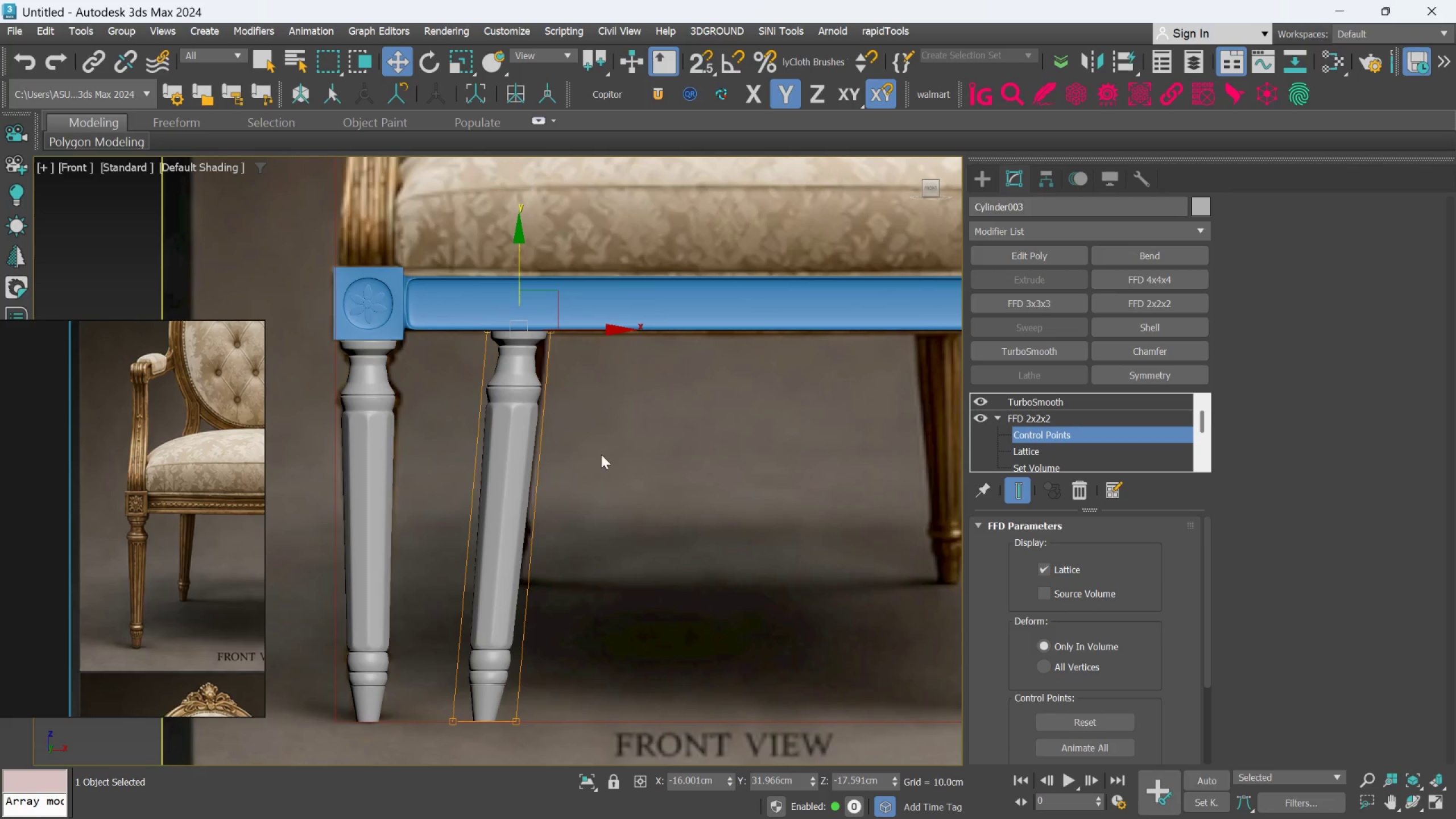 
scroll: coordinate [601, 453], scroll_direction: down, amount: 1.0
 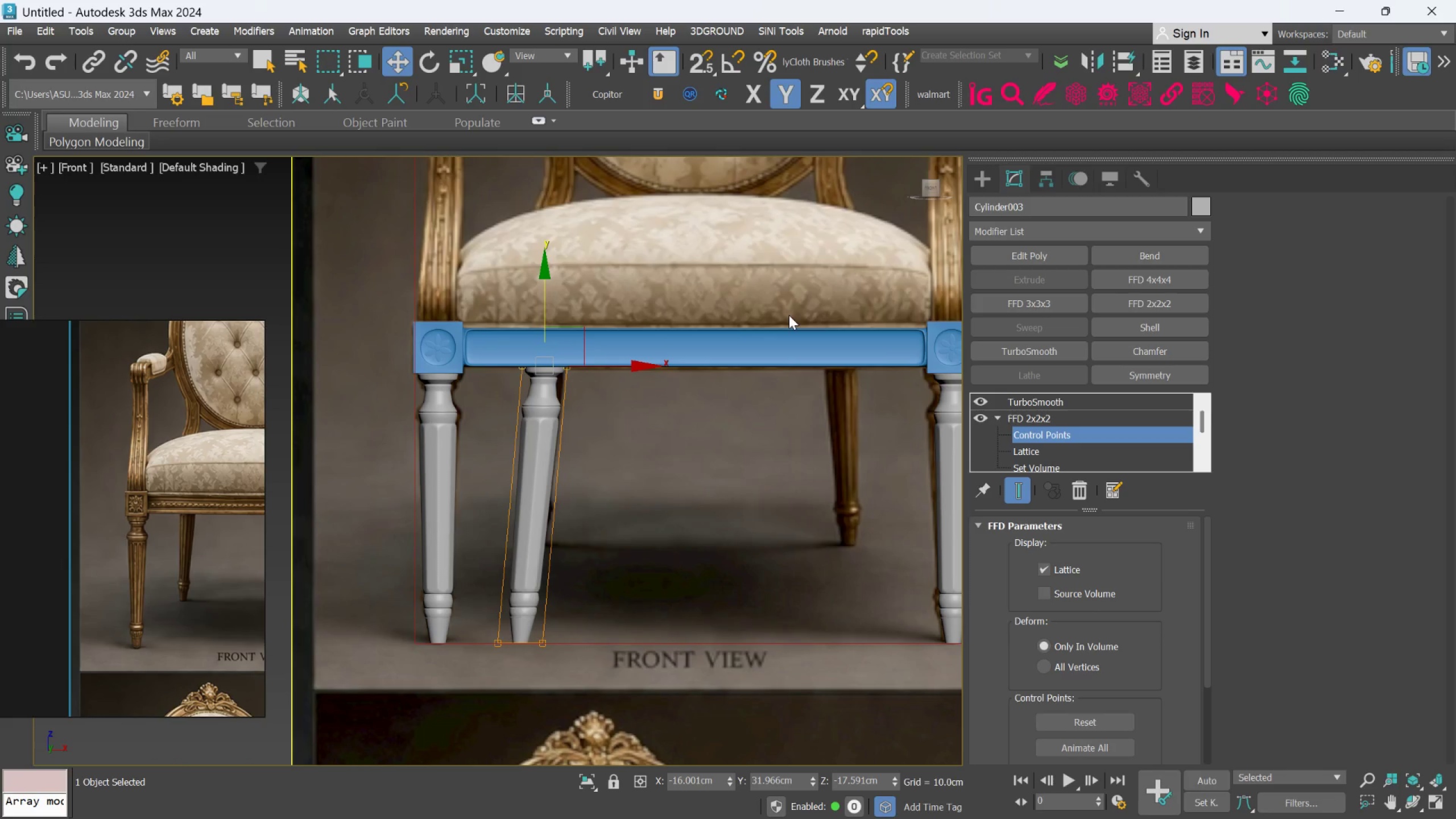 
left_click([1025, 422])
 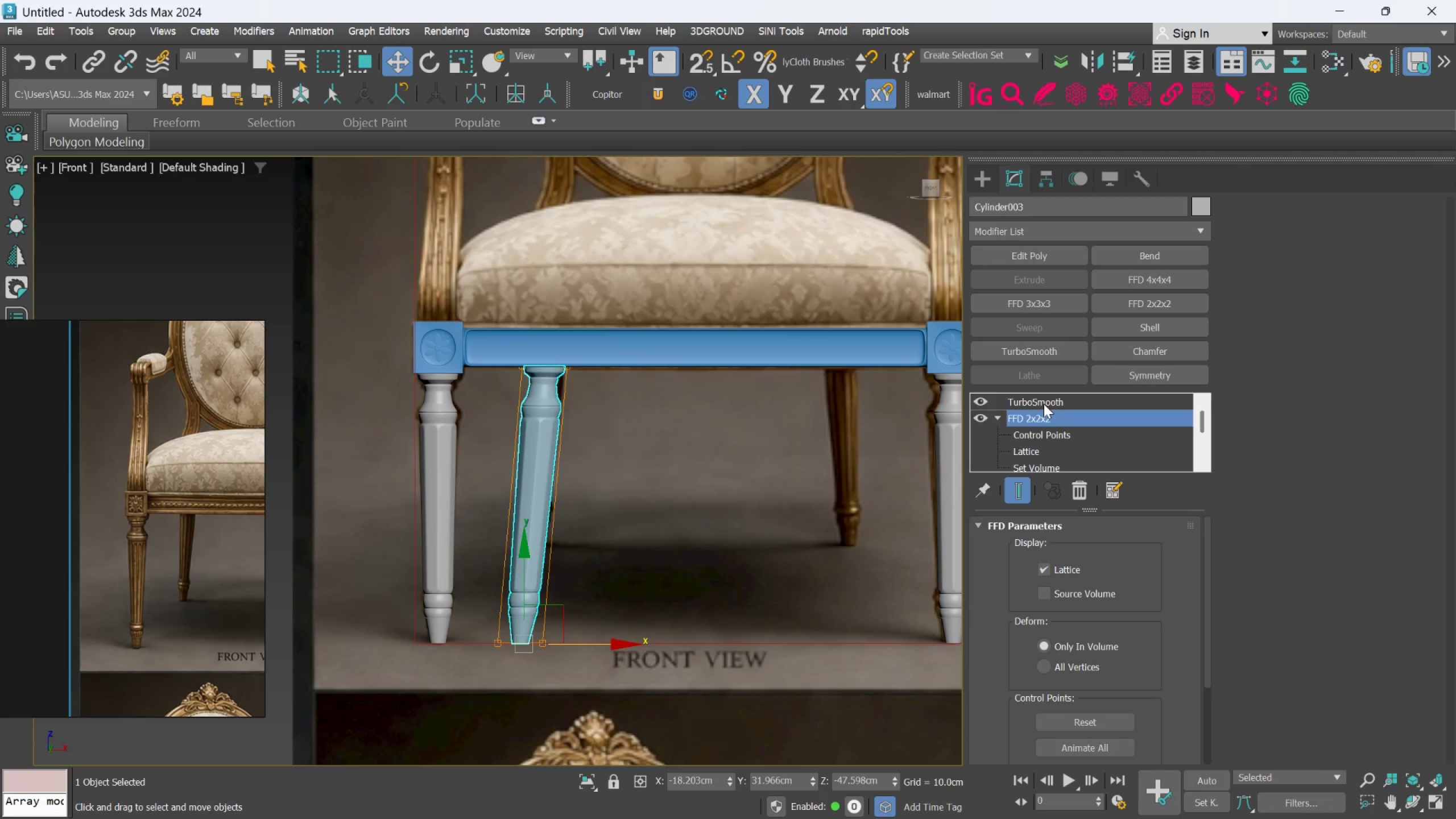 
left_click([975, 181])
 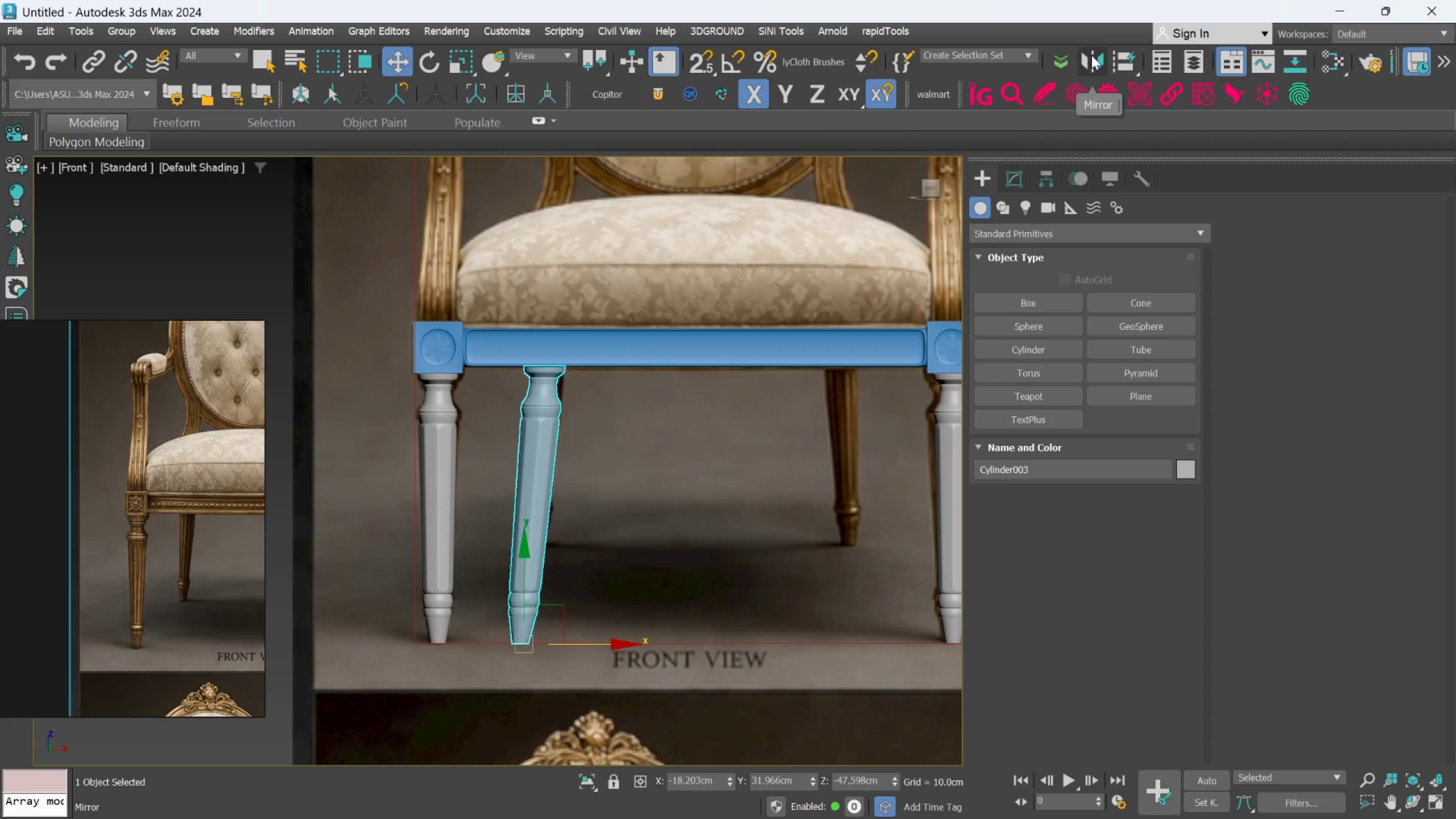 
left_click([1091, 55])
 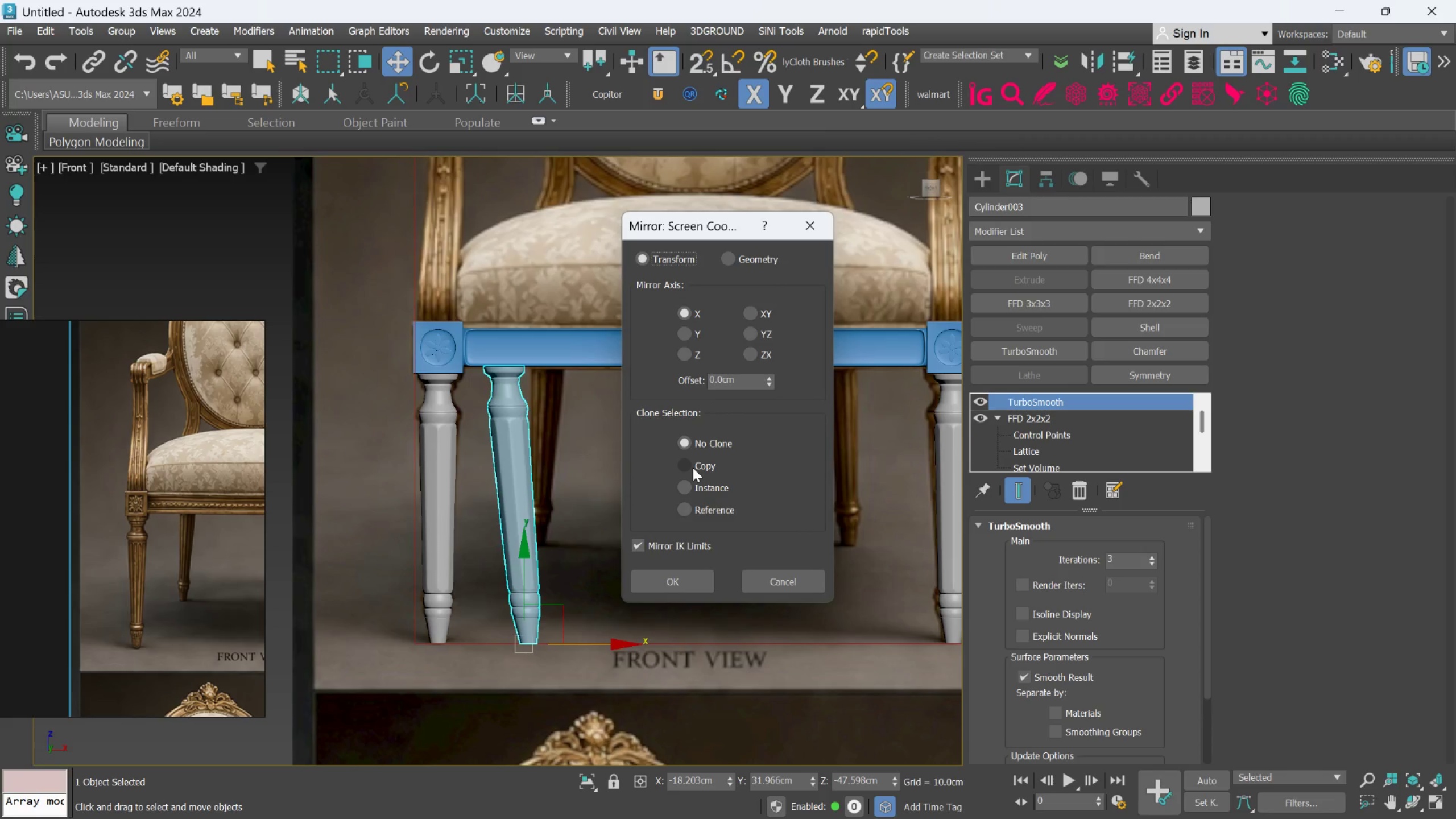 
left_click([691, 489])
 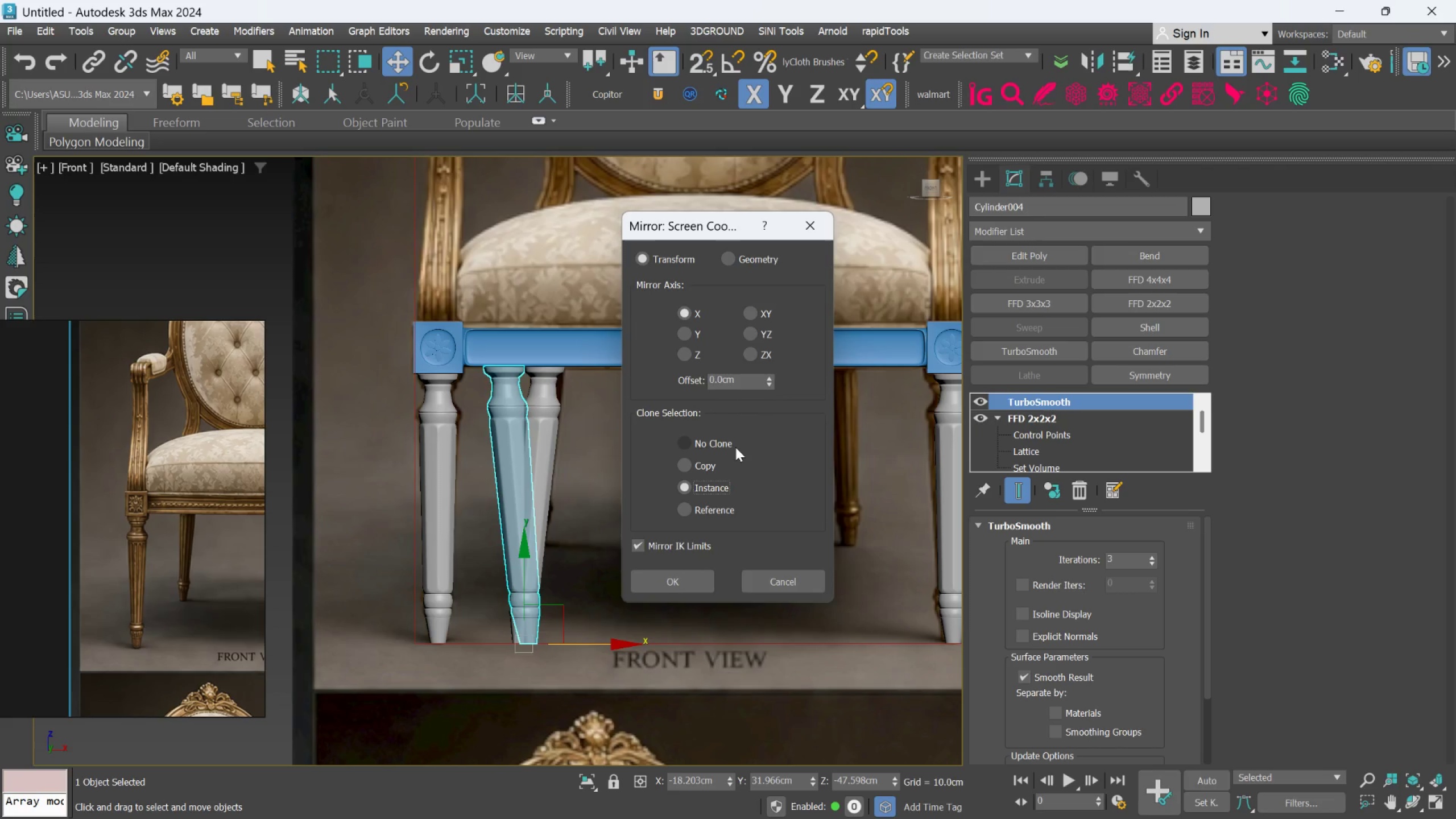 
wait(5.89)
 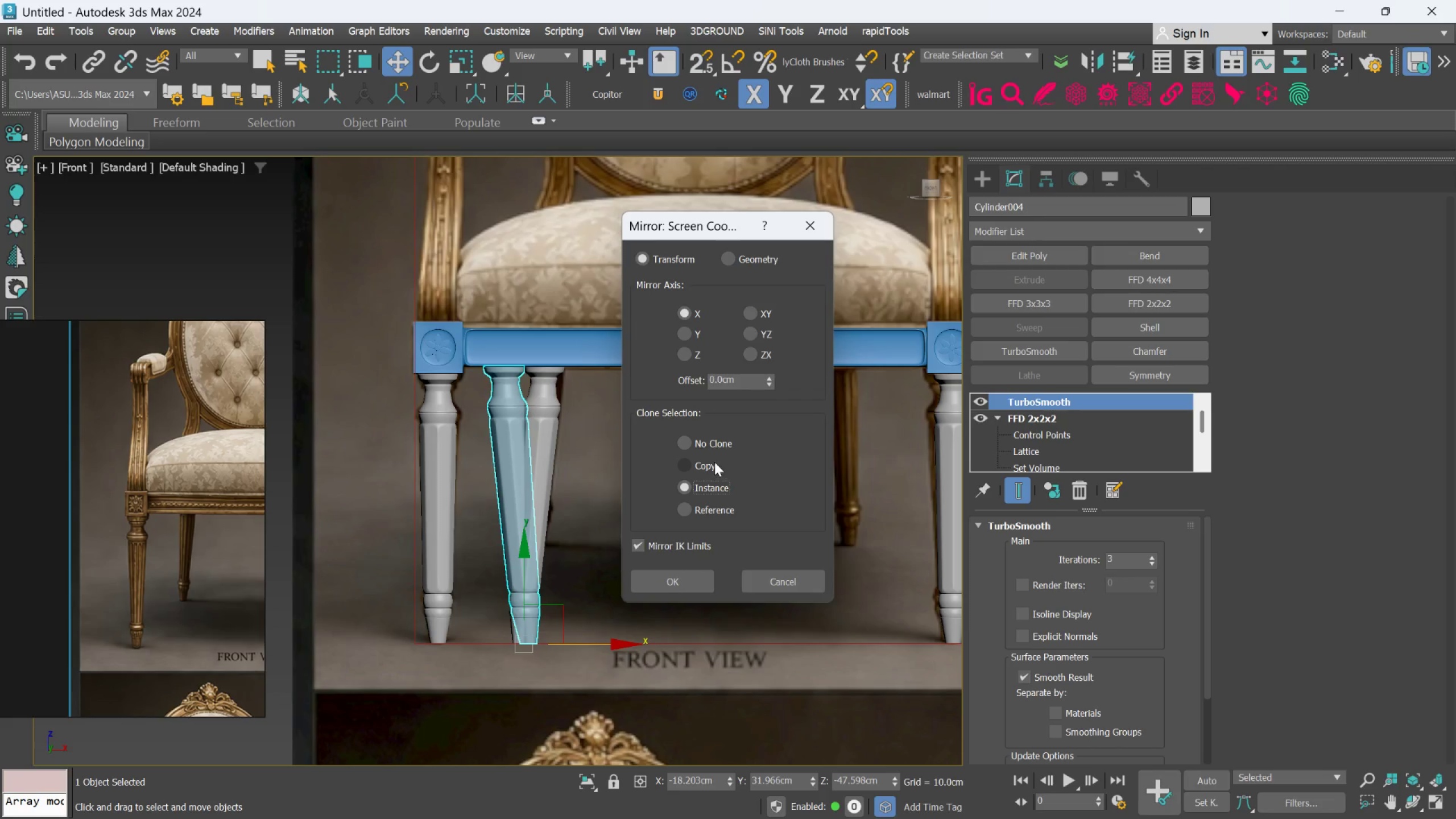 
left_click([681, 578])
 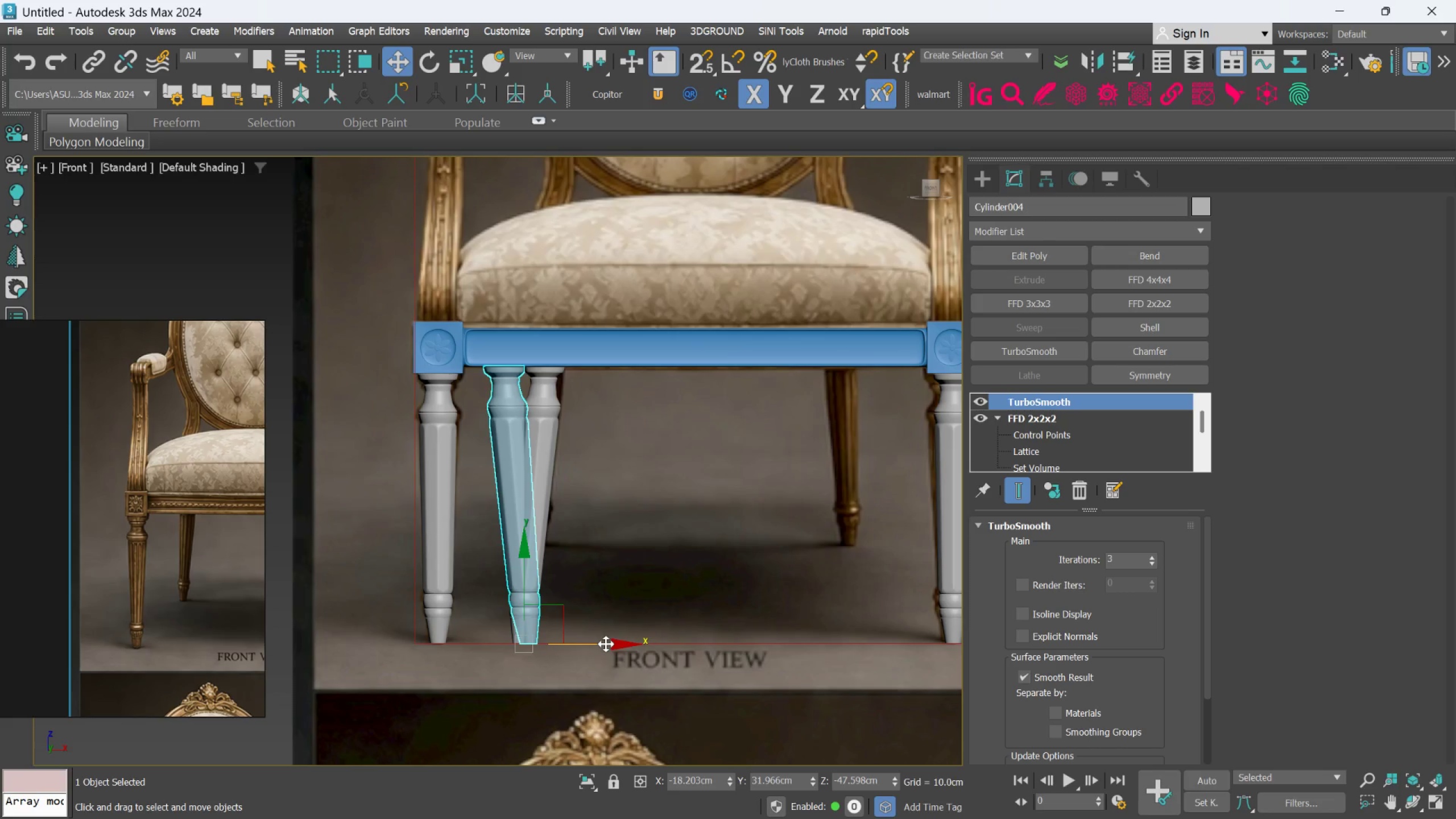 
left_click_drag(start_coordinate=[606, 644], to_coordinate=[944, 658])
 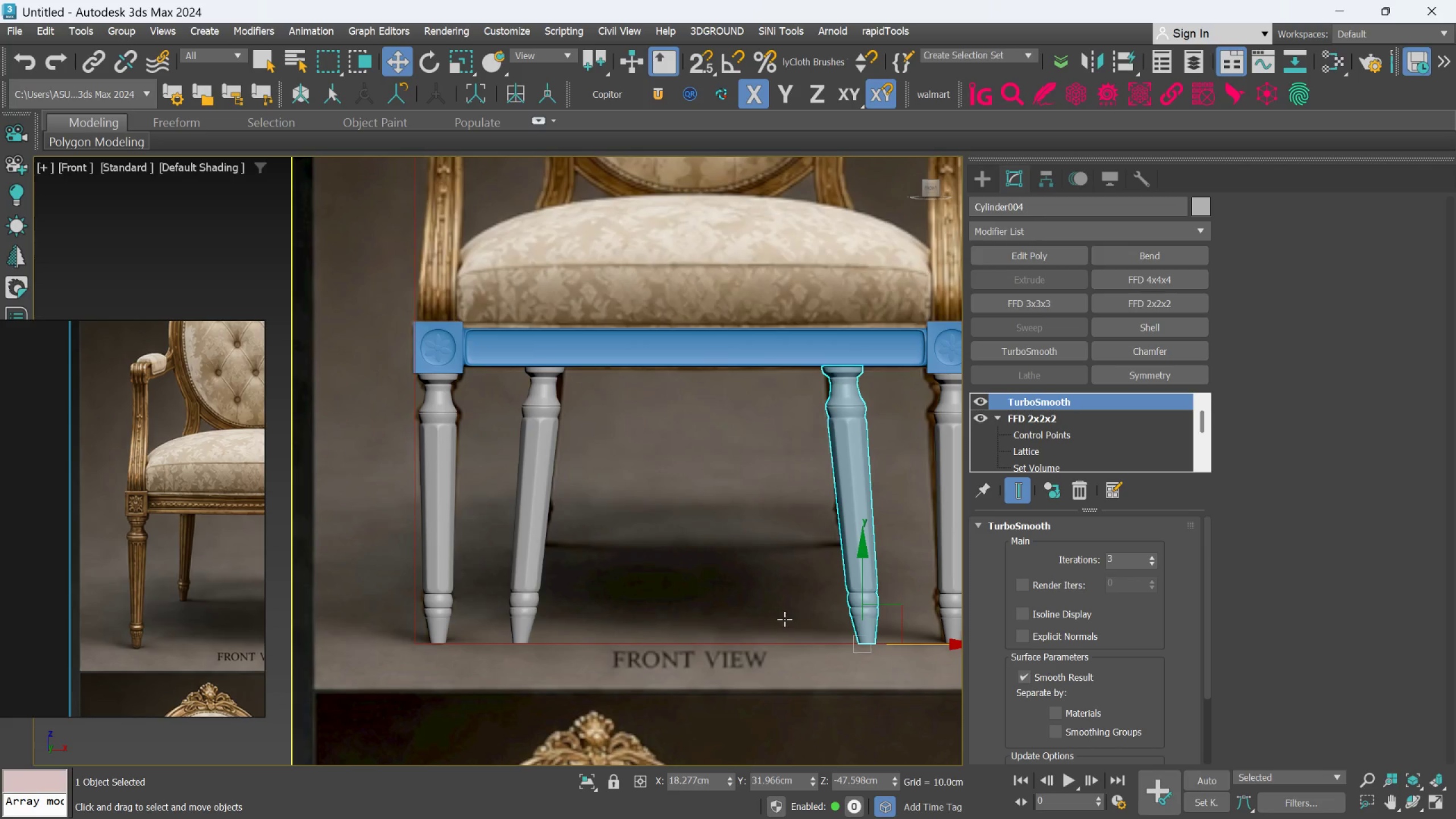 
scroll: coordinate [784, 619], scroll_direction: down, amount: 2.0
 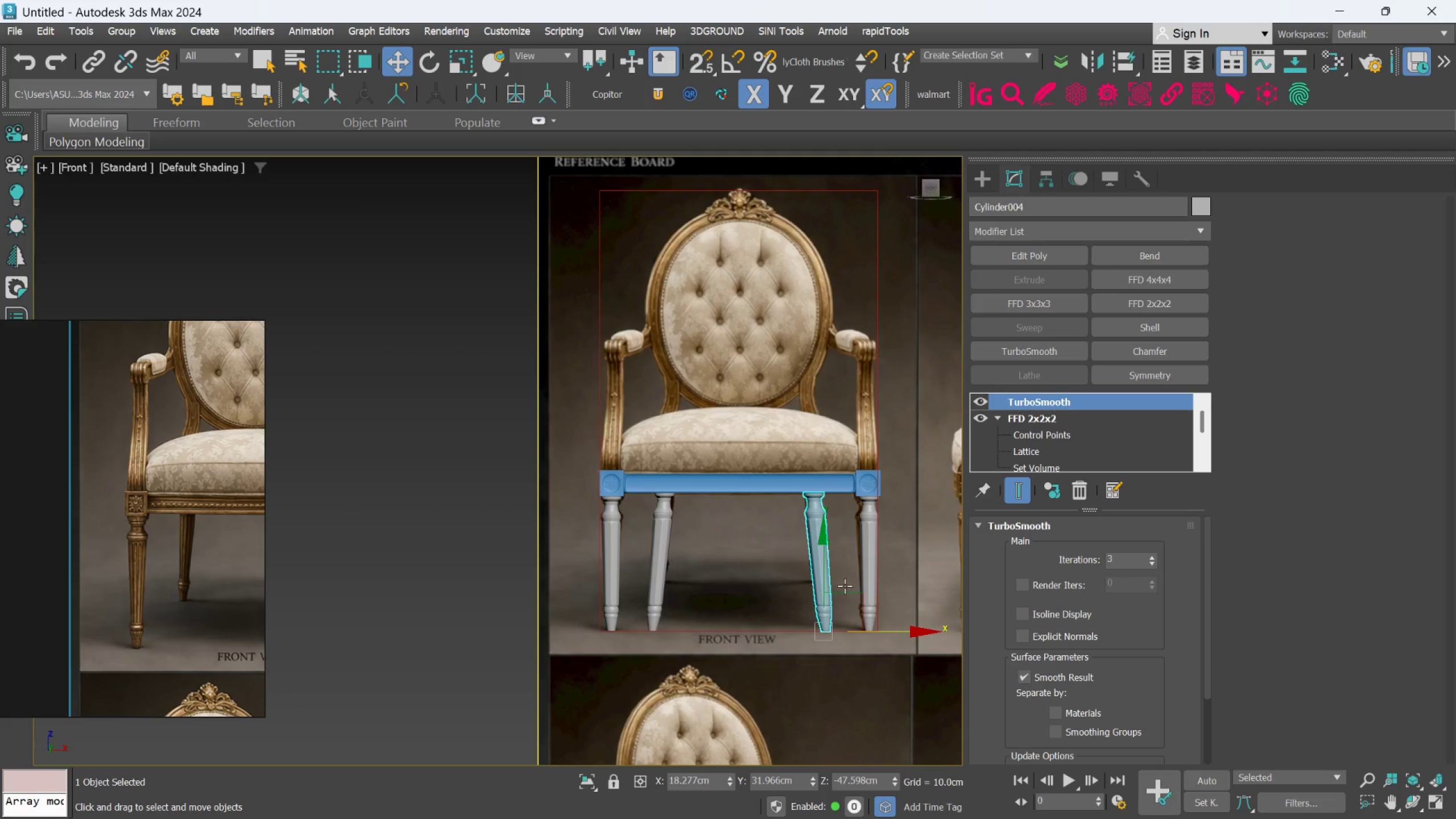 
scroll: coordinate [844, 586], scroll_direction: up, amount: 1.0
 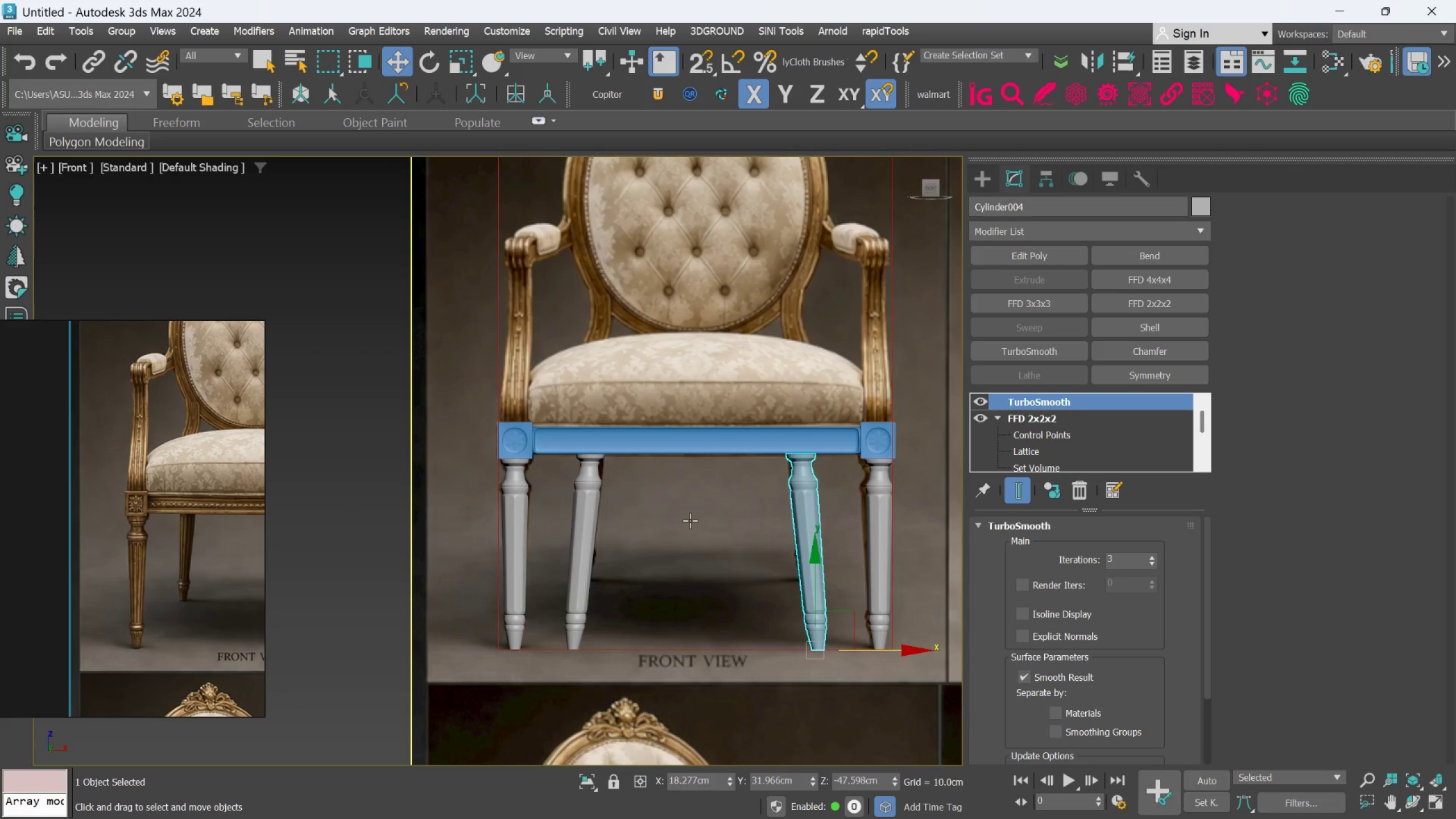 
scroll: coordinate [690, 520], scroll_direction: down, amount: 1.0
 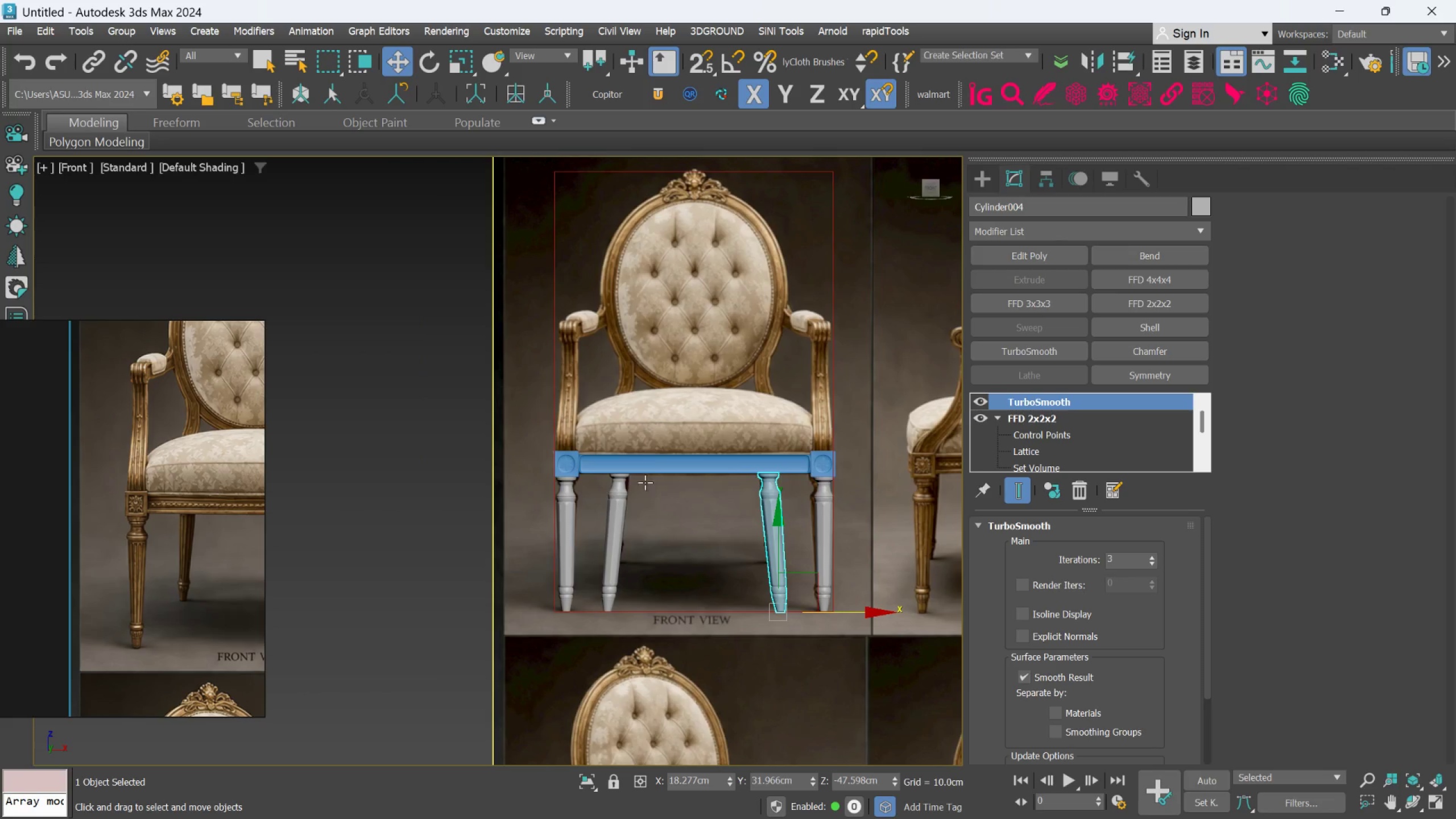 
left_click([651, 468])
 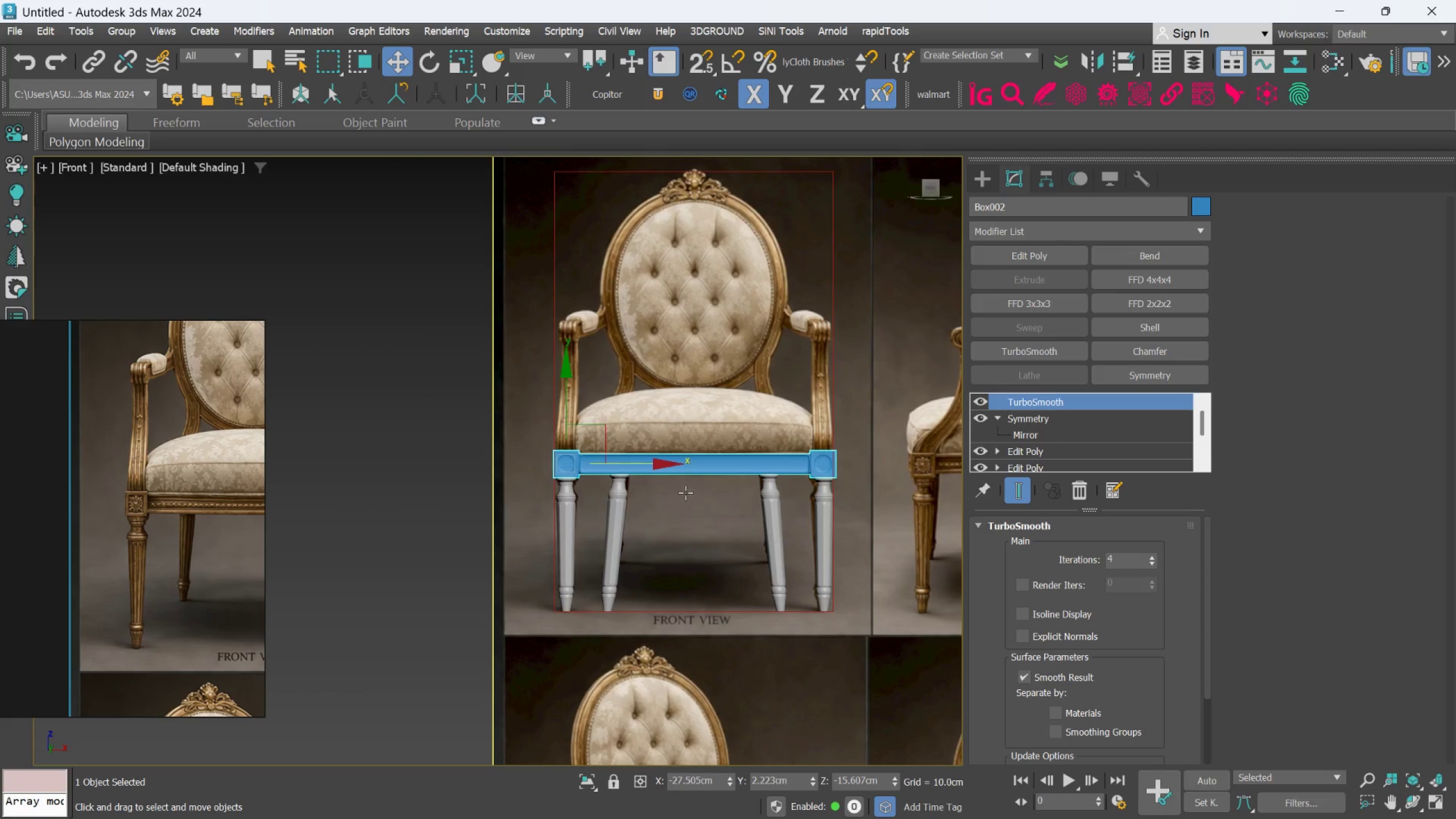 
hold_key(key=AltLeft, duration=1.27)
 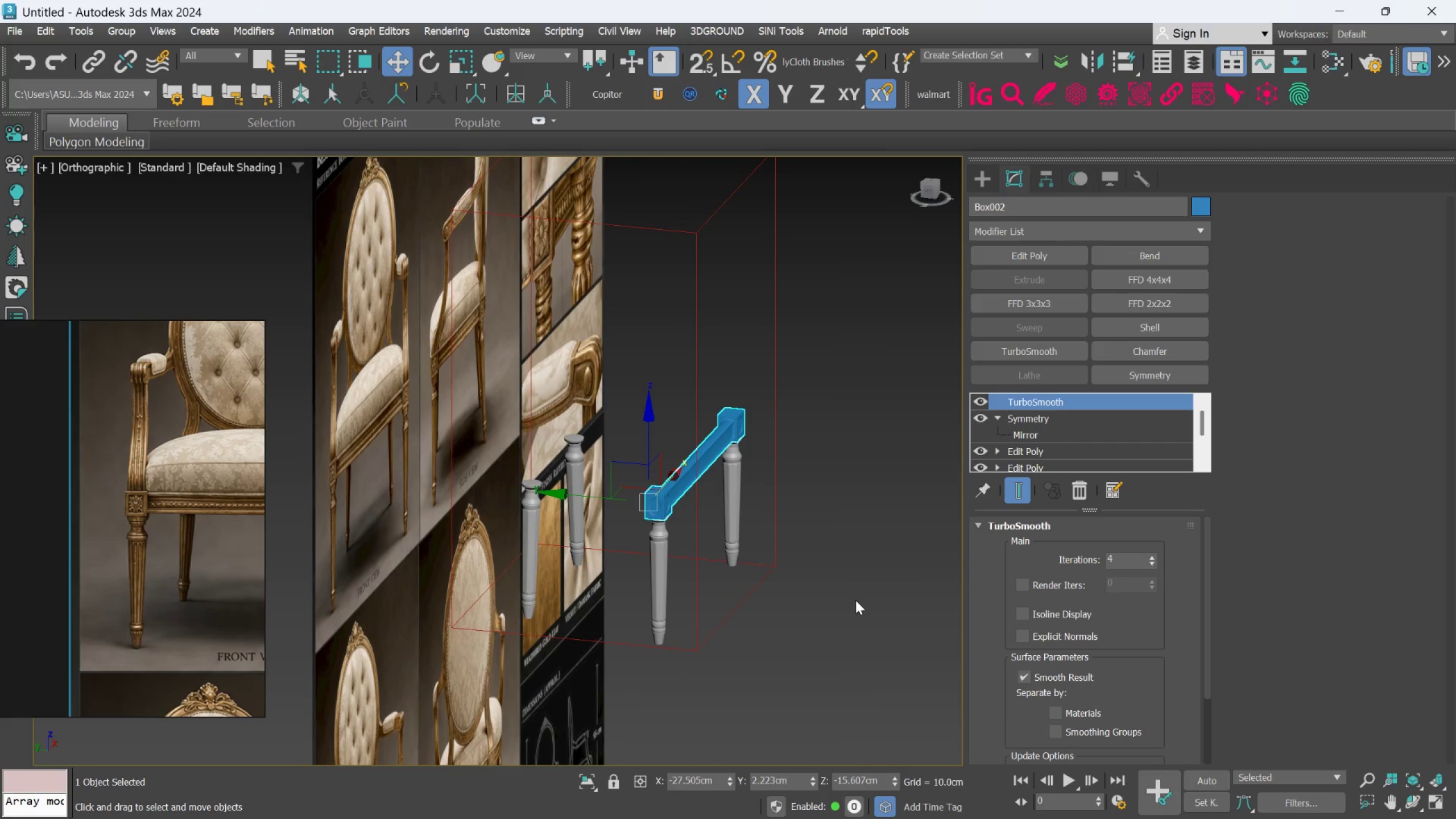 
key(L)
 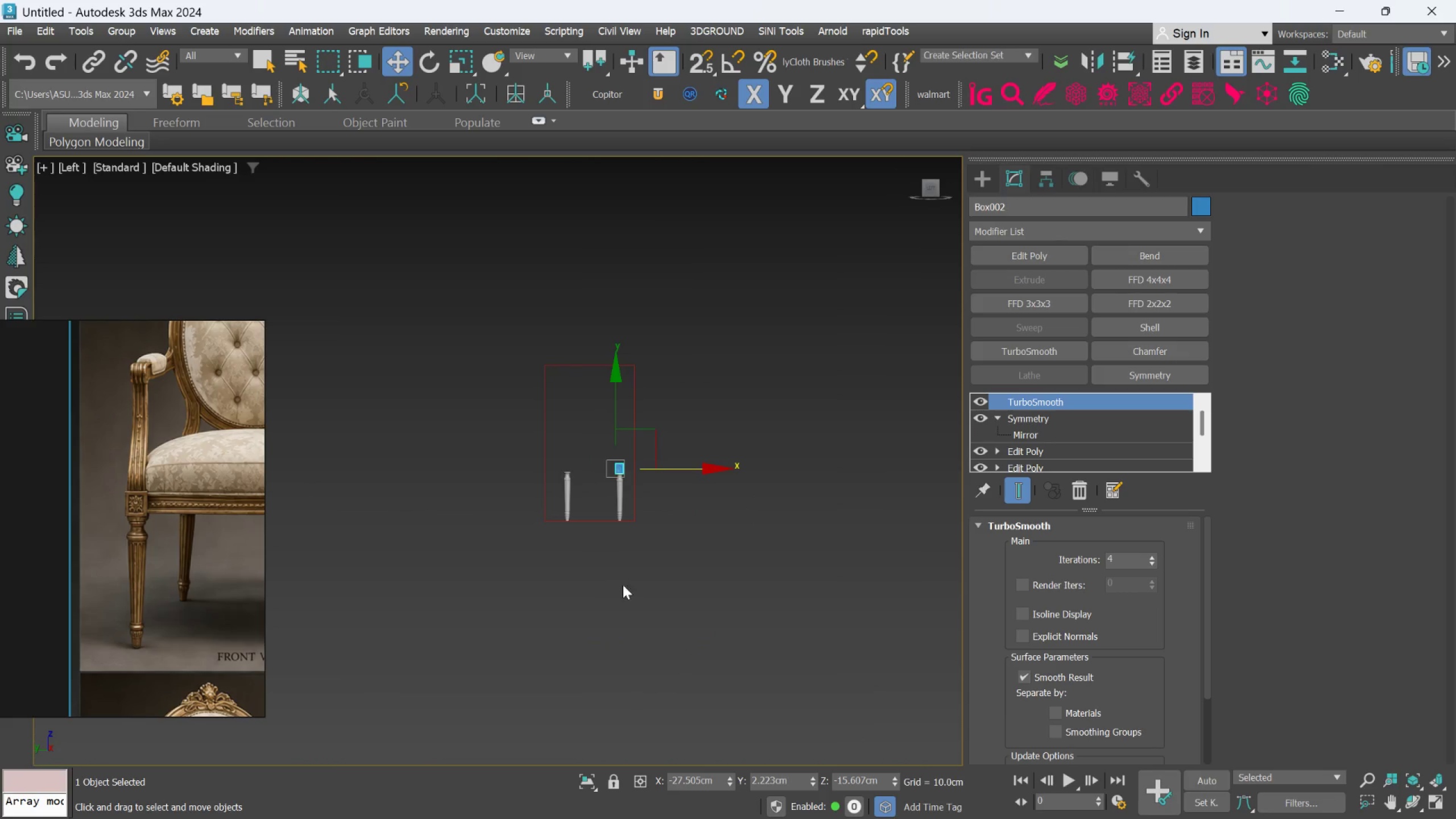 
scroll: coordinate [625, 495], scroll_direction: up, amount: 3.0
 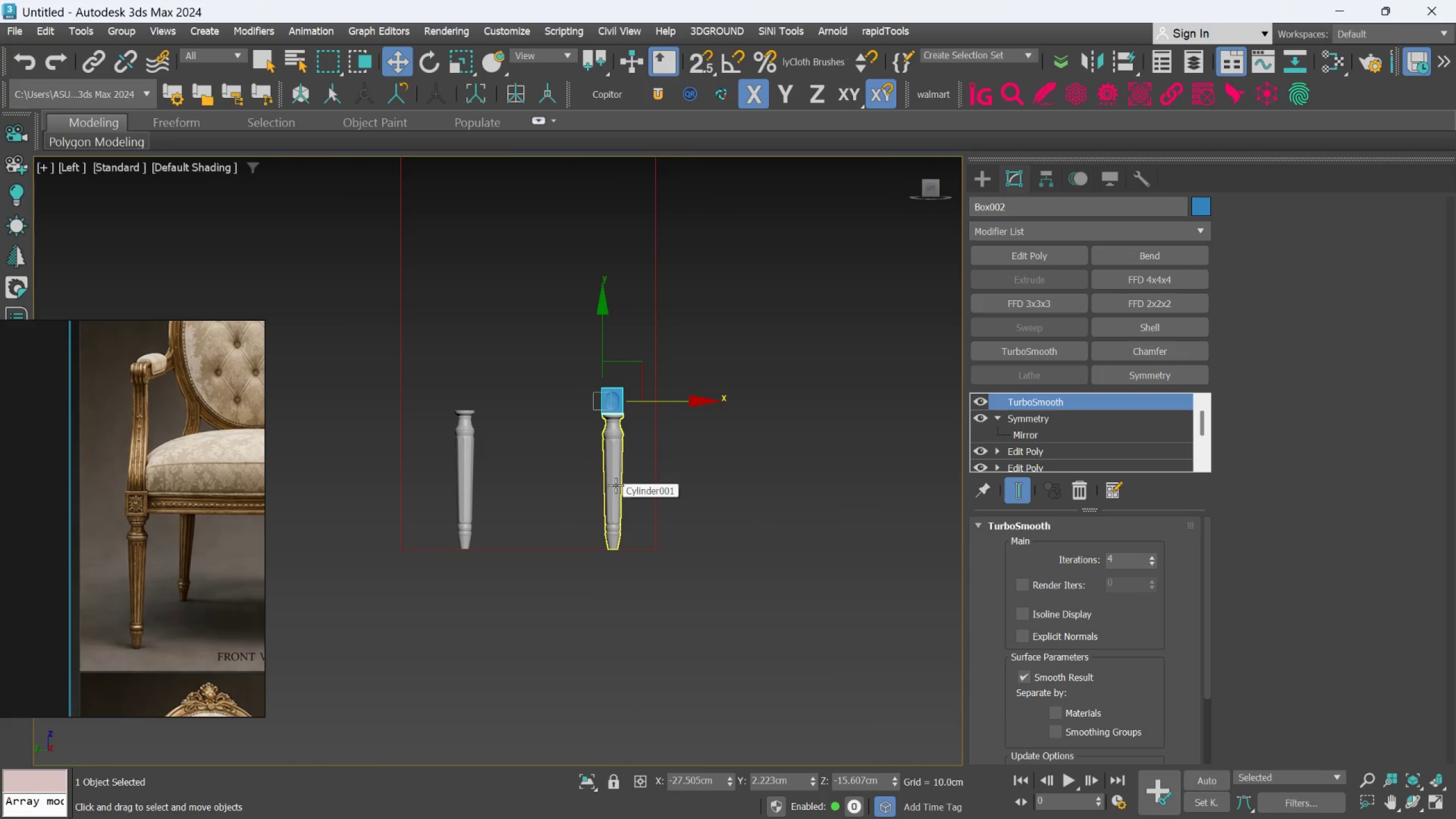 
left_click([753, 597])
 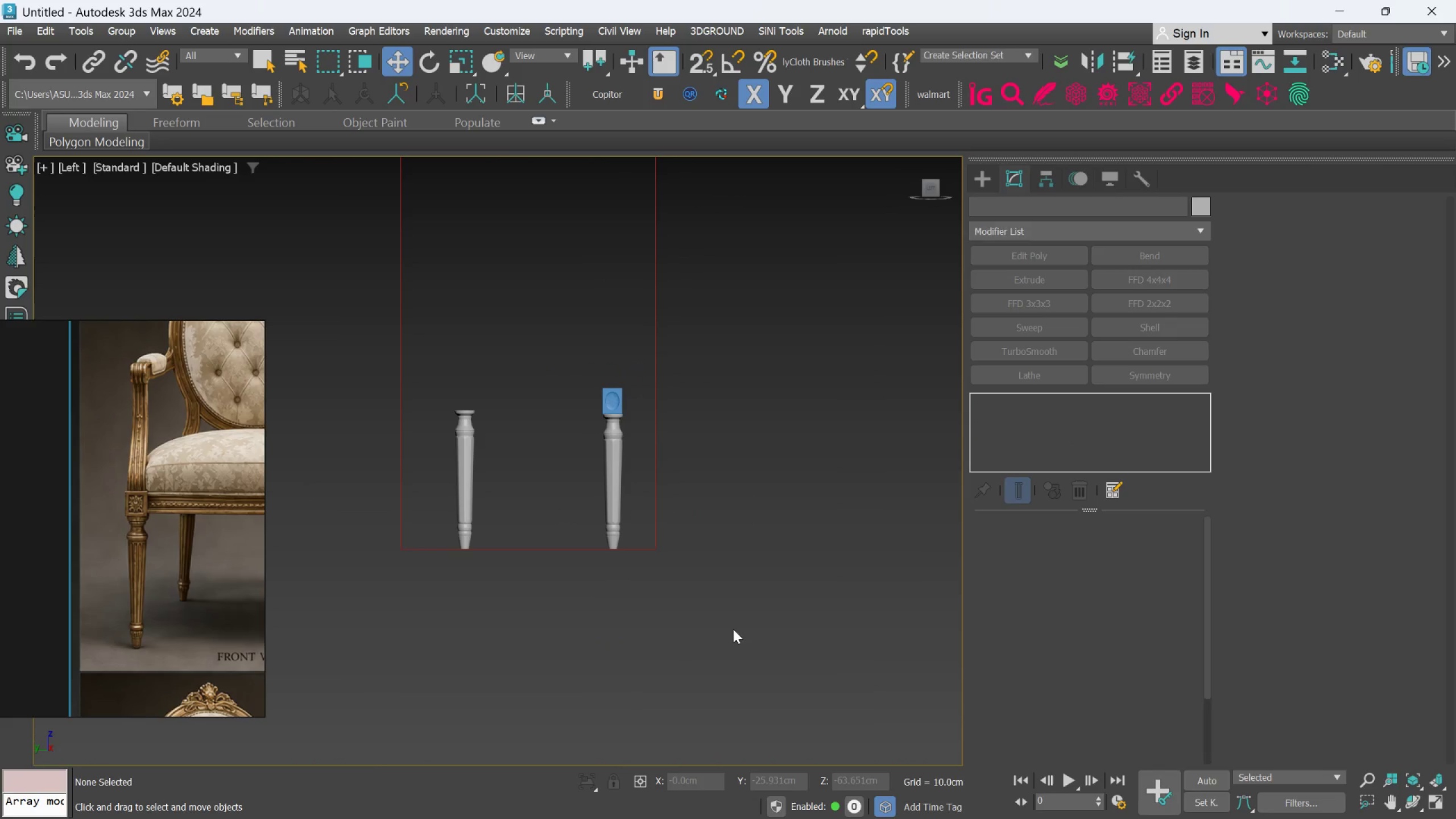 
left_click_drag(start_coordinate=[718, 632], to_coordinate=[611, 539])
 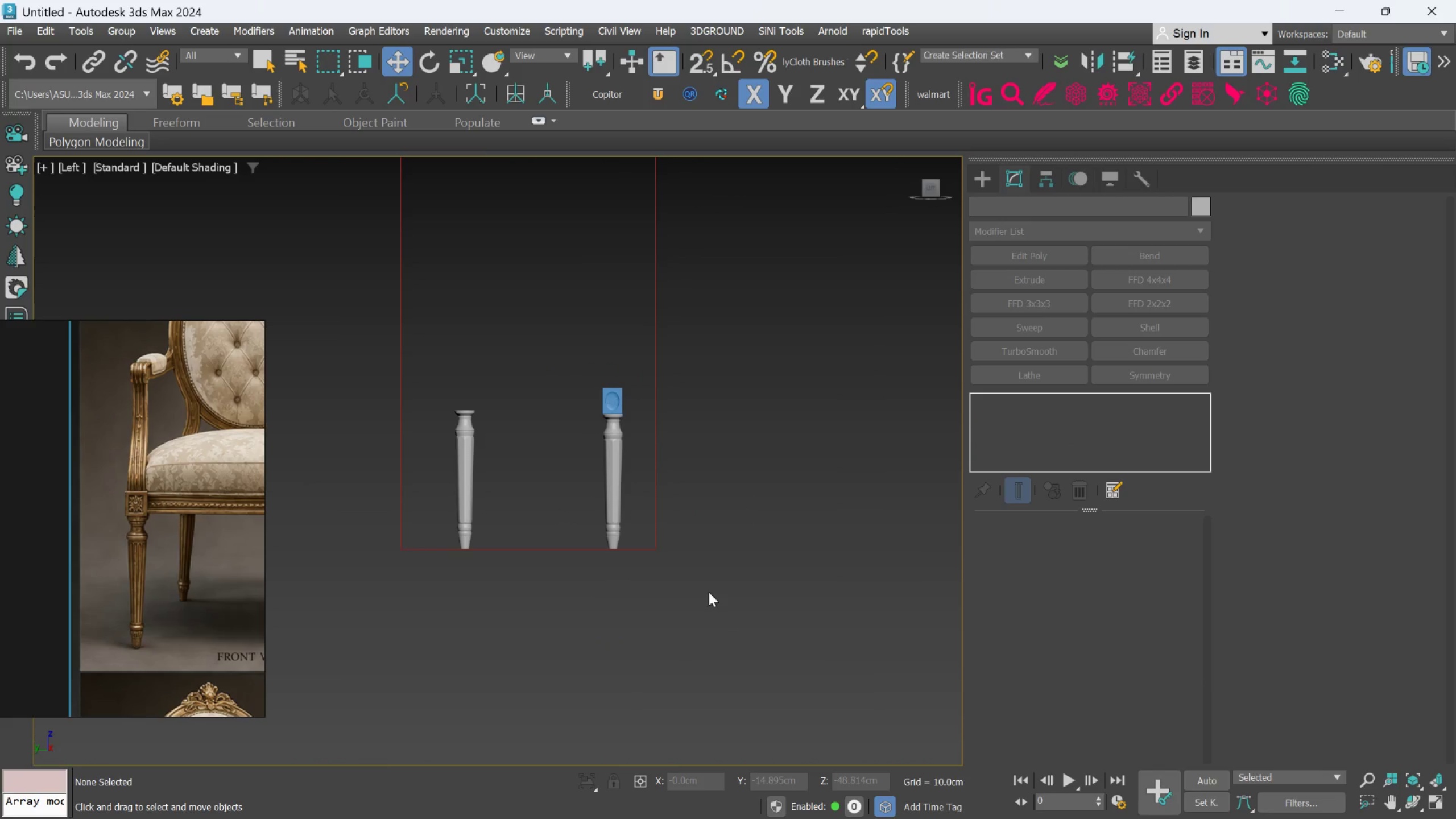 
left_click_drag(start_coordinate=[717, 614], to_coordinate=[551, 315])
 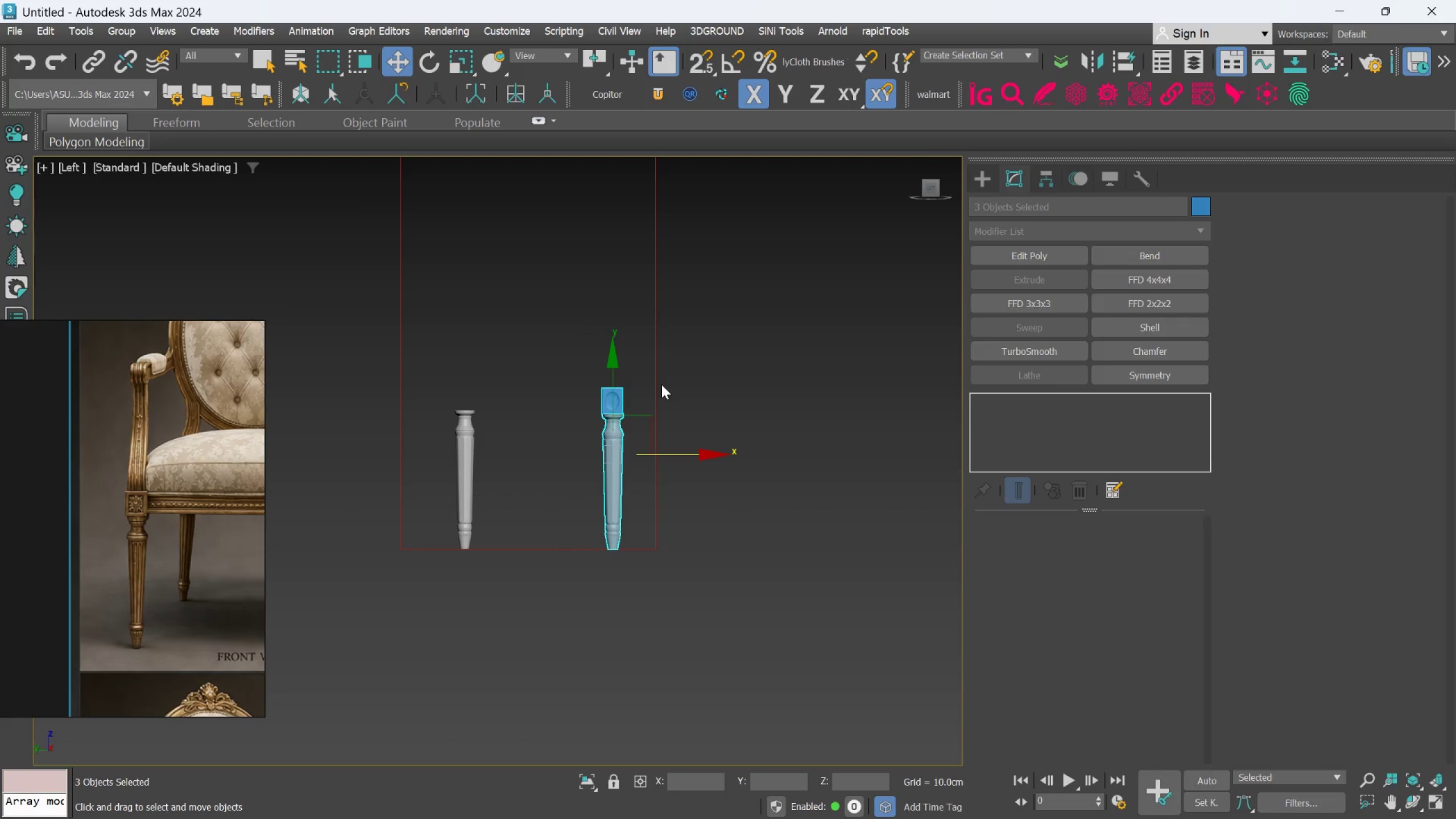 
hold_key(key=ControlLeft, duration=0.55)
 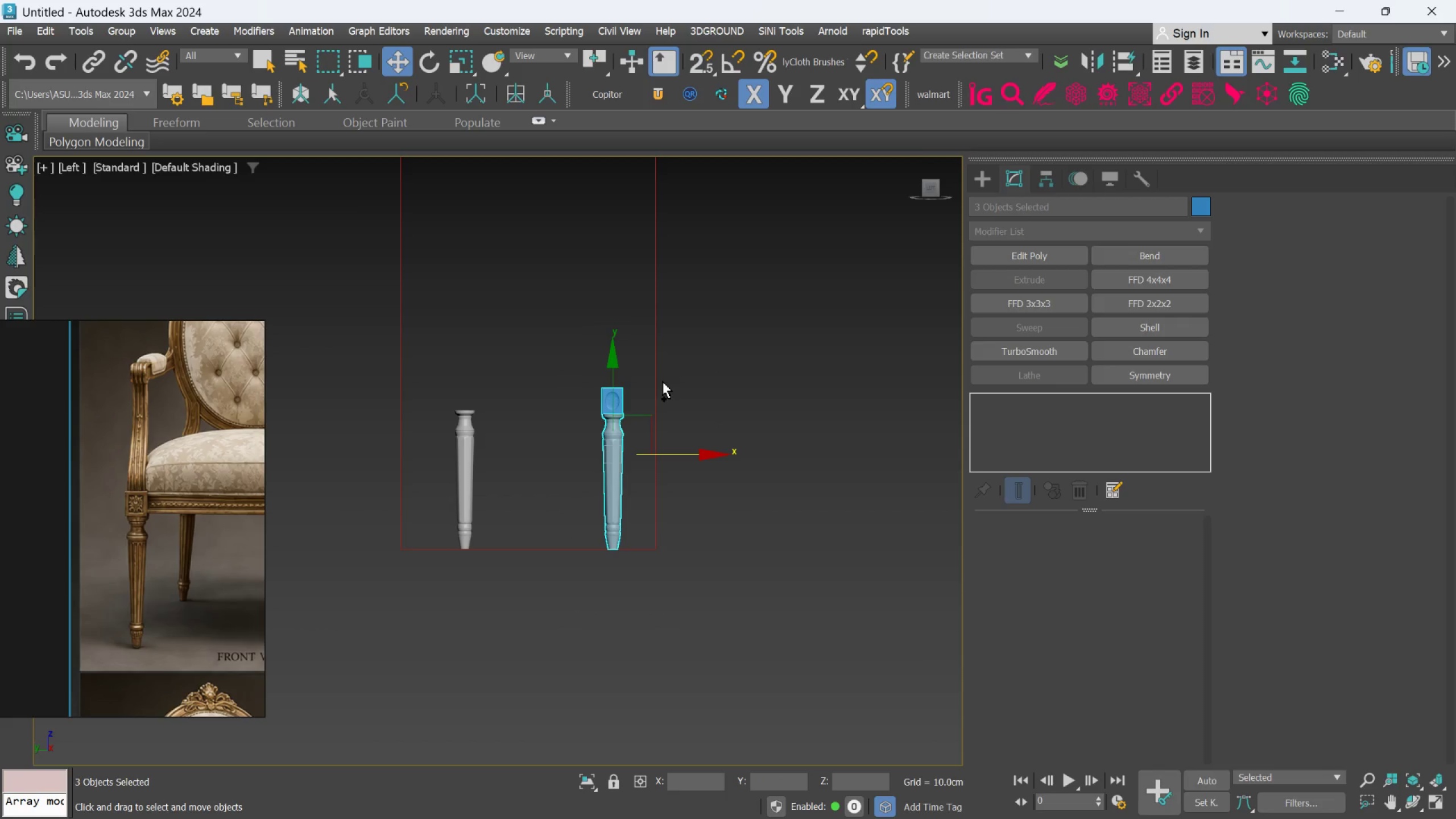 
hold_key(key=AltLeft, duration=1.5)
left_click([657, 383])
 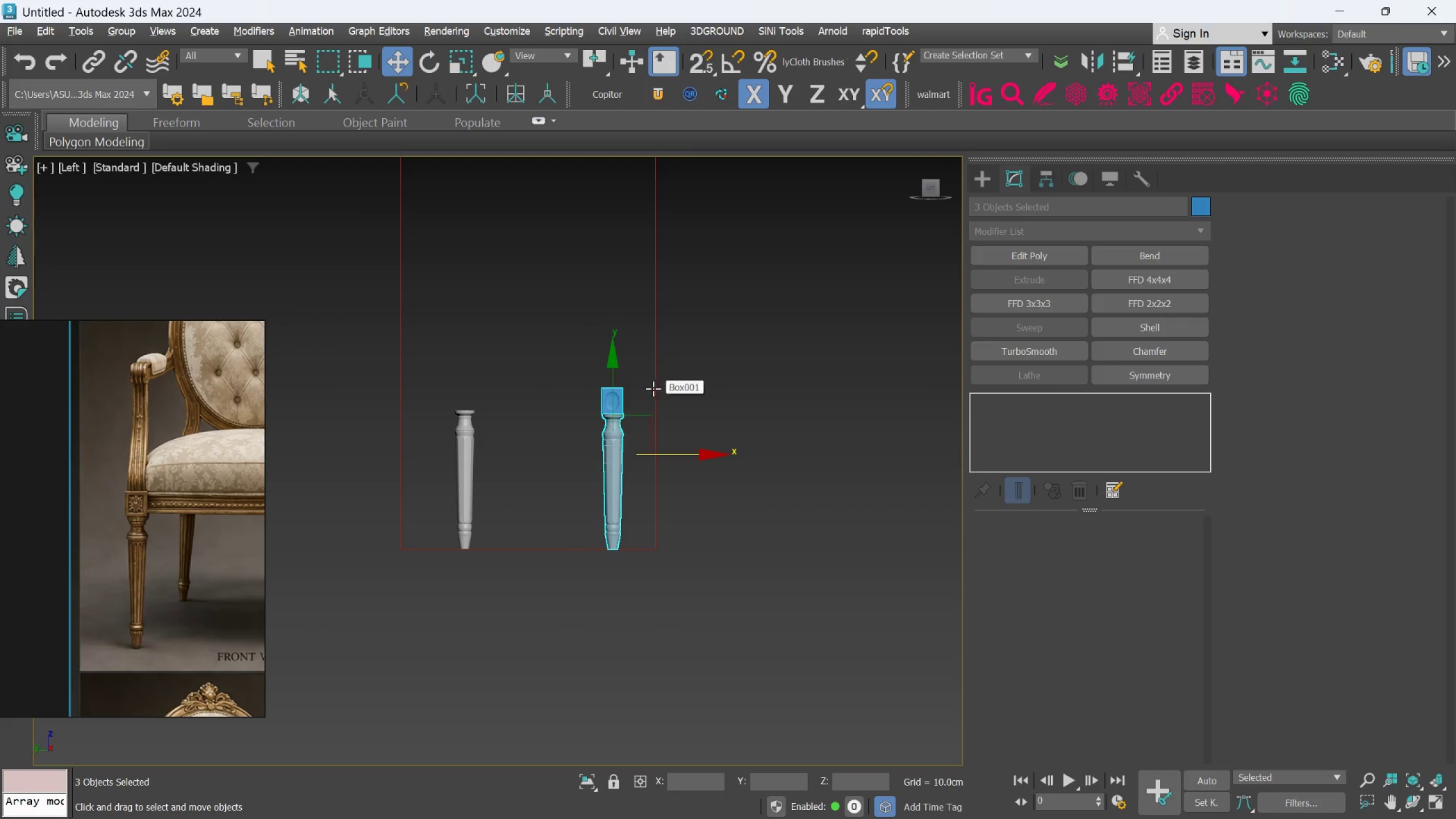 
left_click([653, 388])
 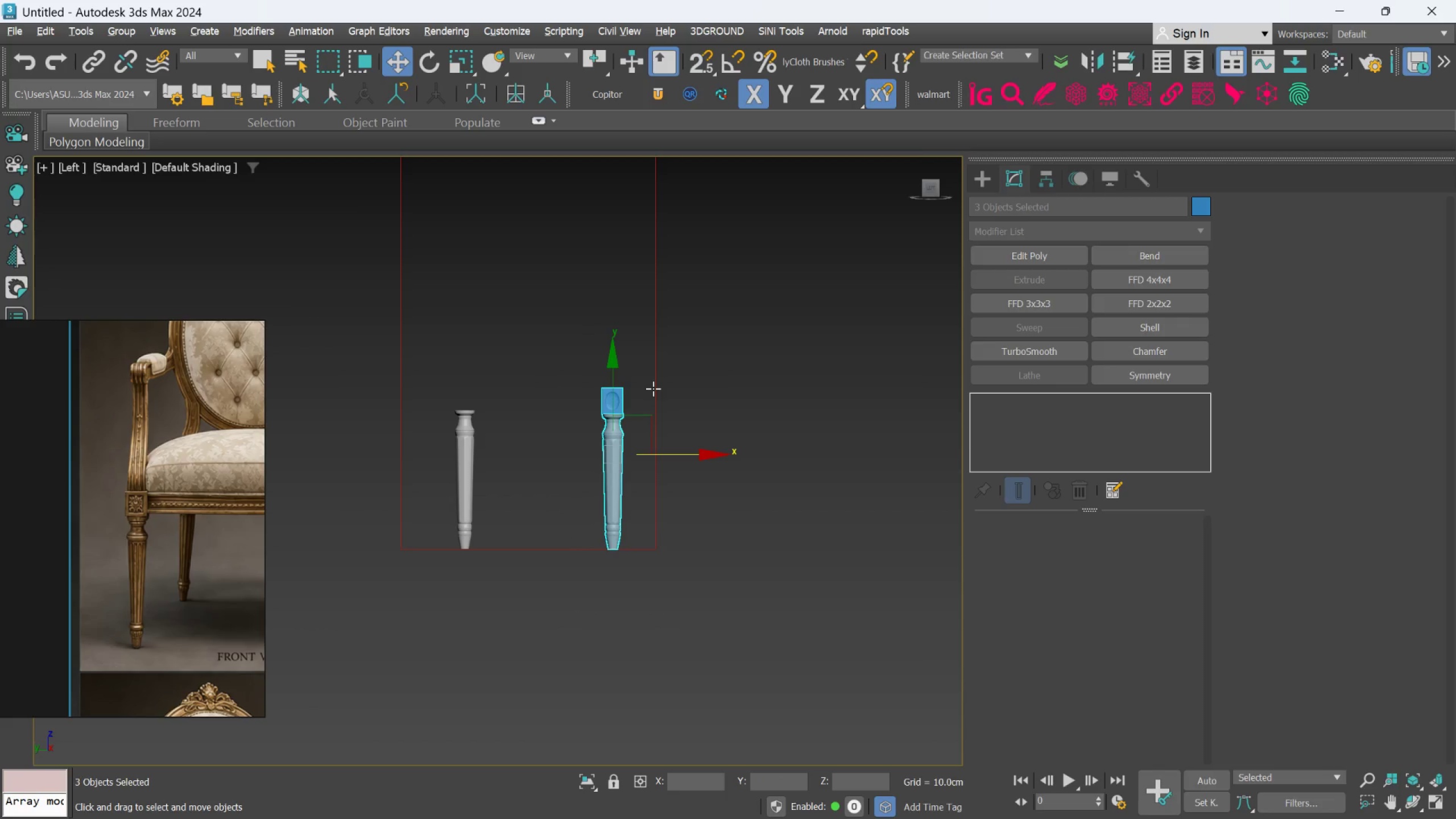 
key(Alt+AltLeft)
 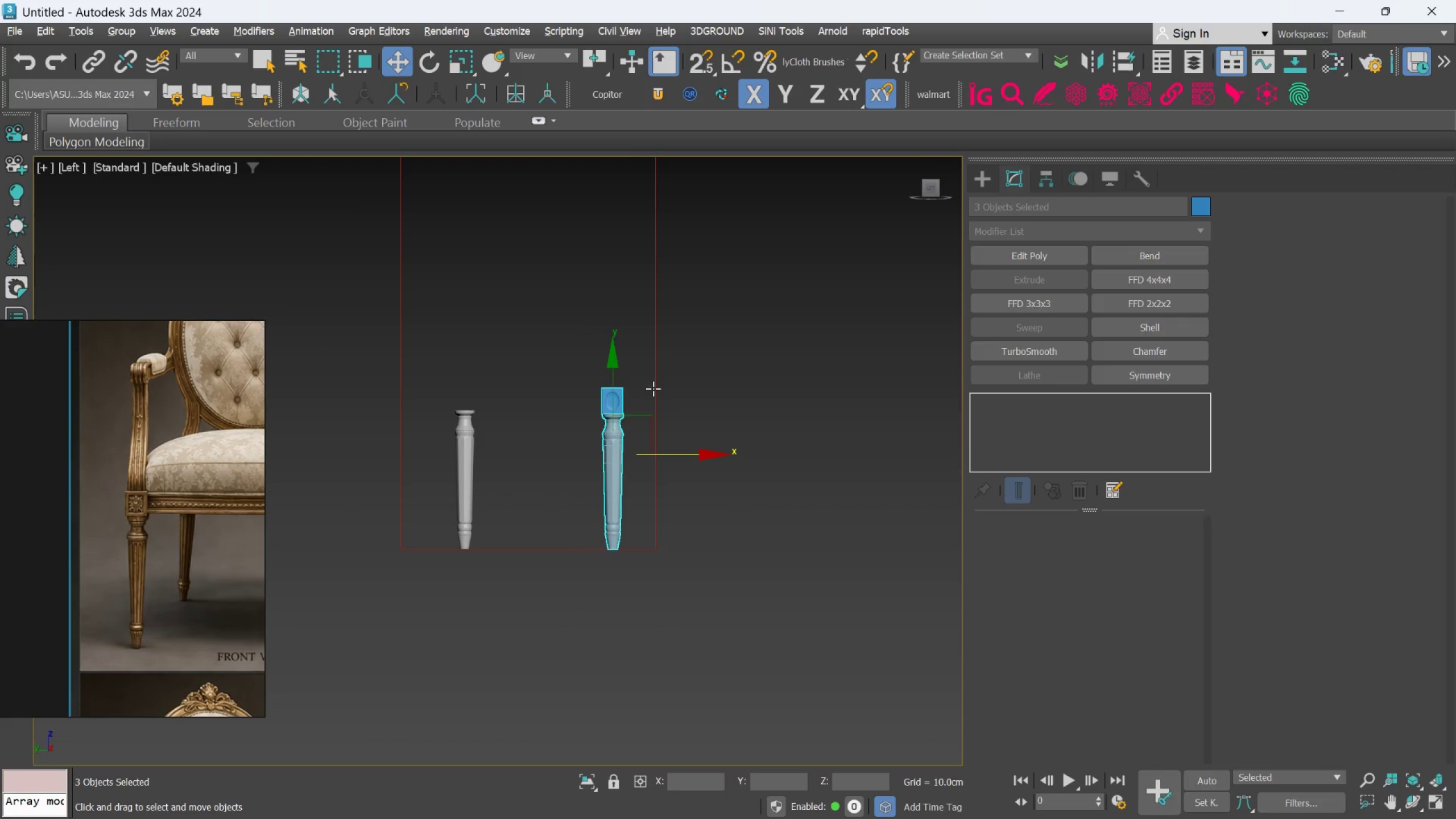 
key(Alt+AltLeft)
 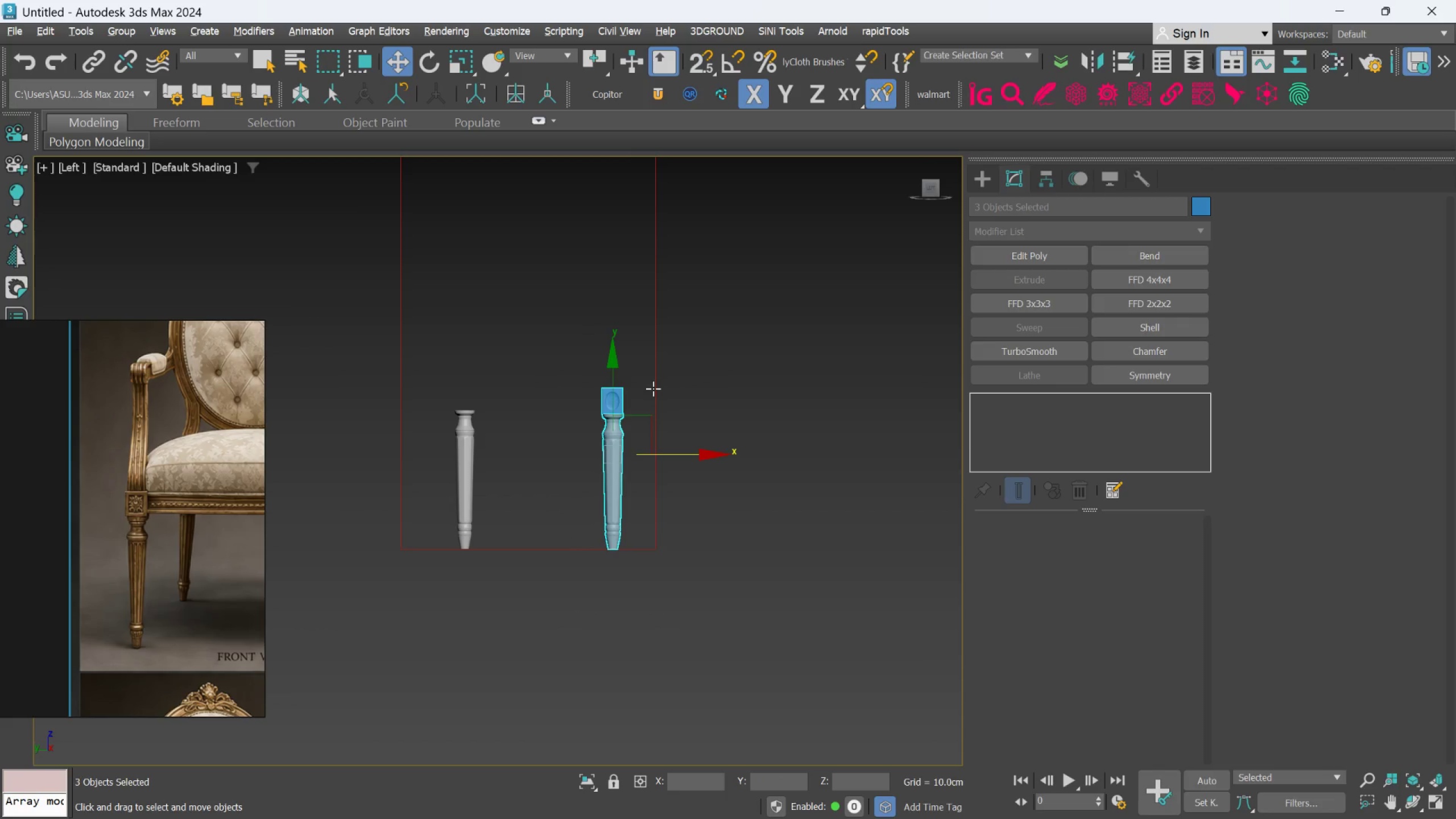 
key(Alt+AltLeft)
 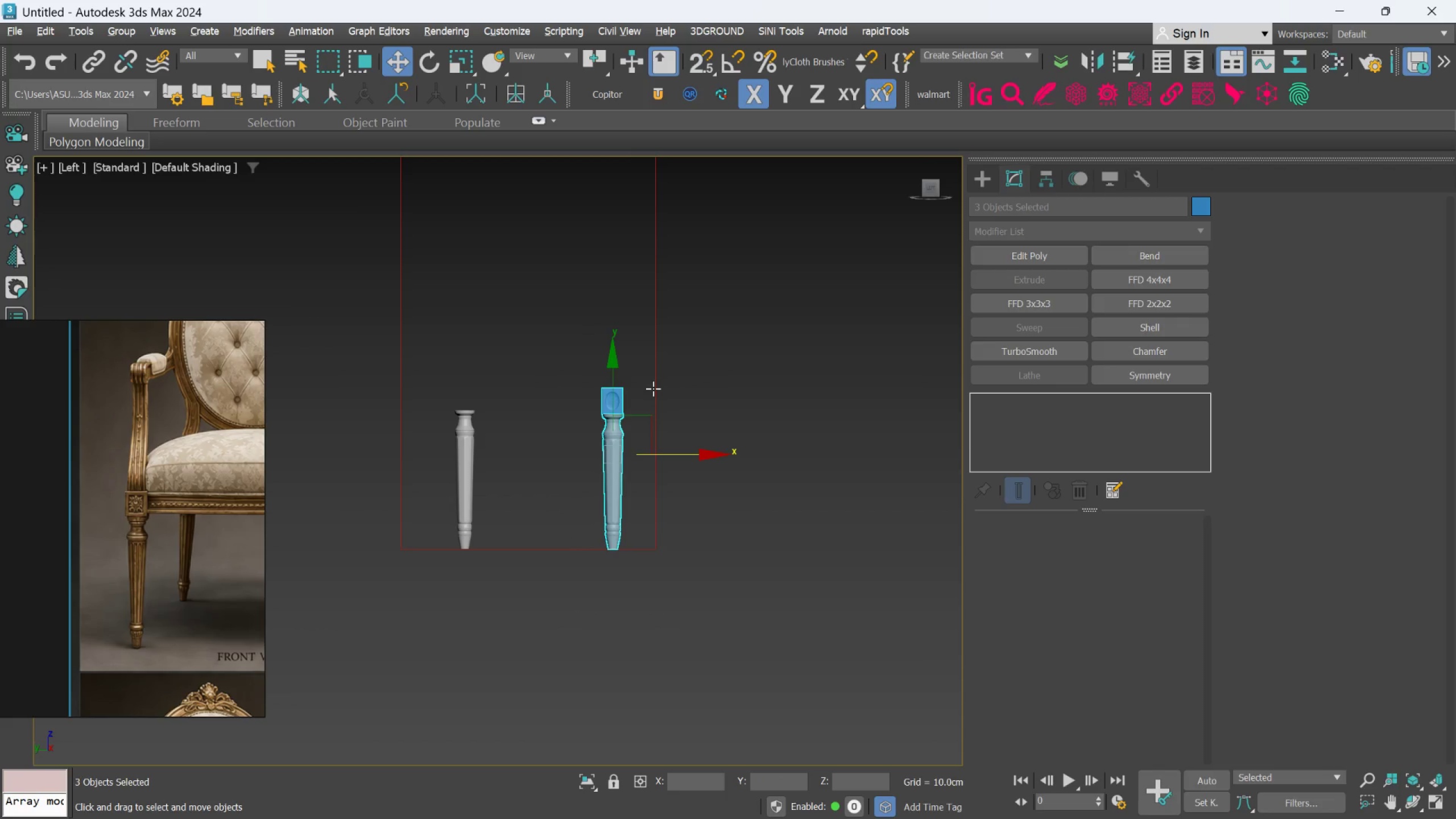 
key(Alt+AltLeft)
 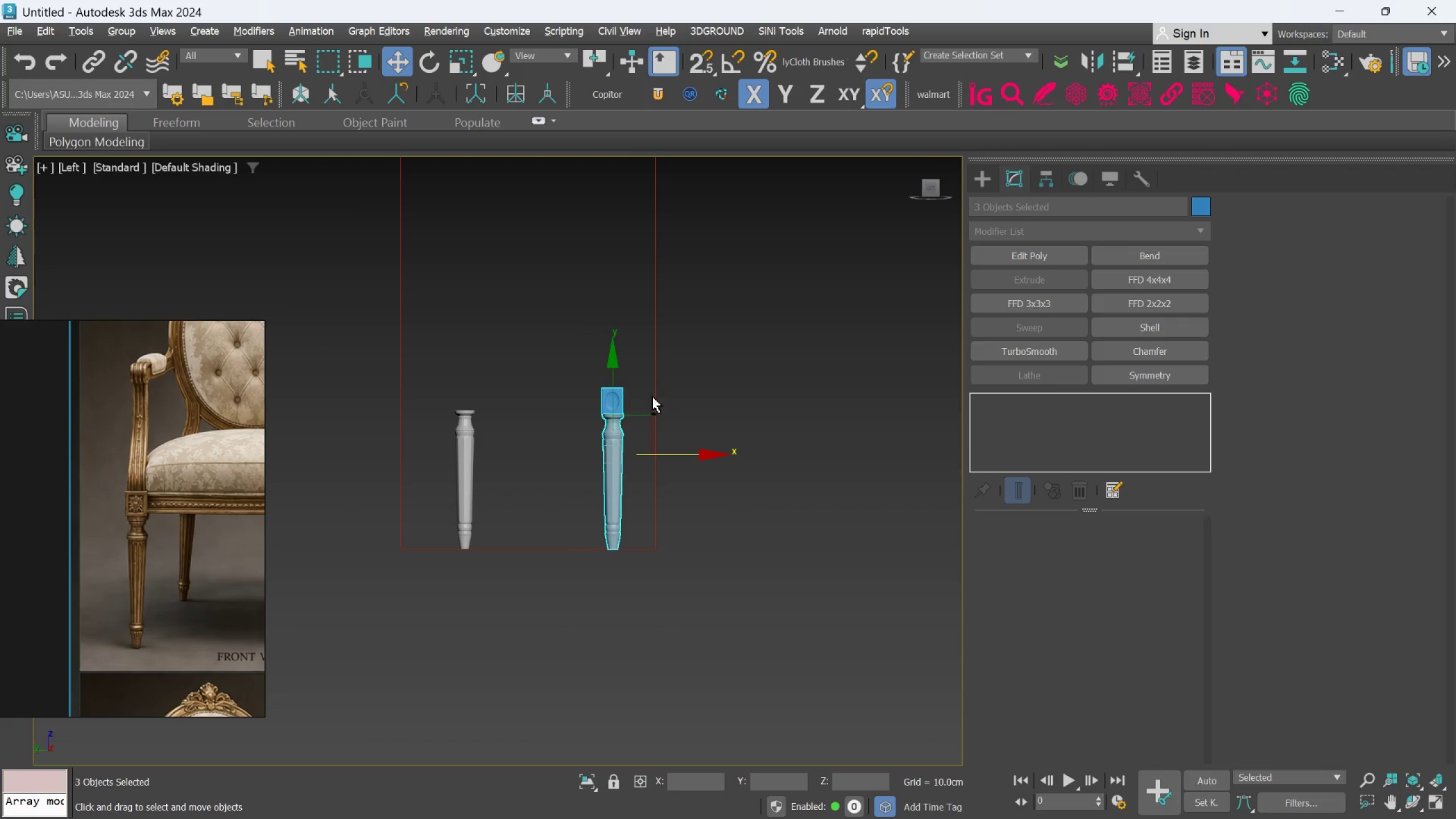 
key(Alt+AltLeft)
 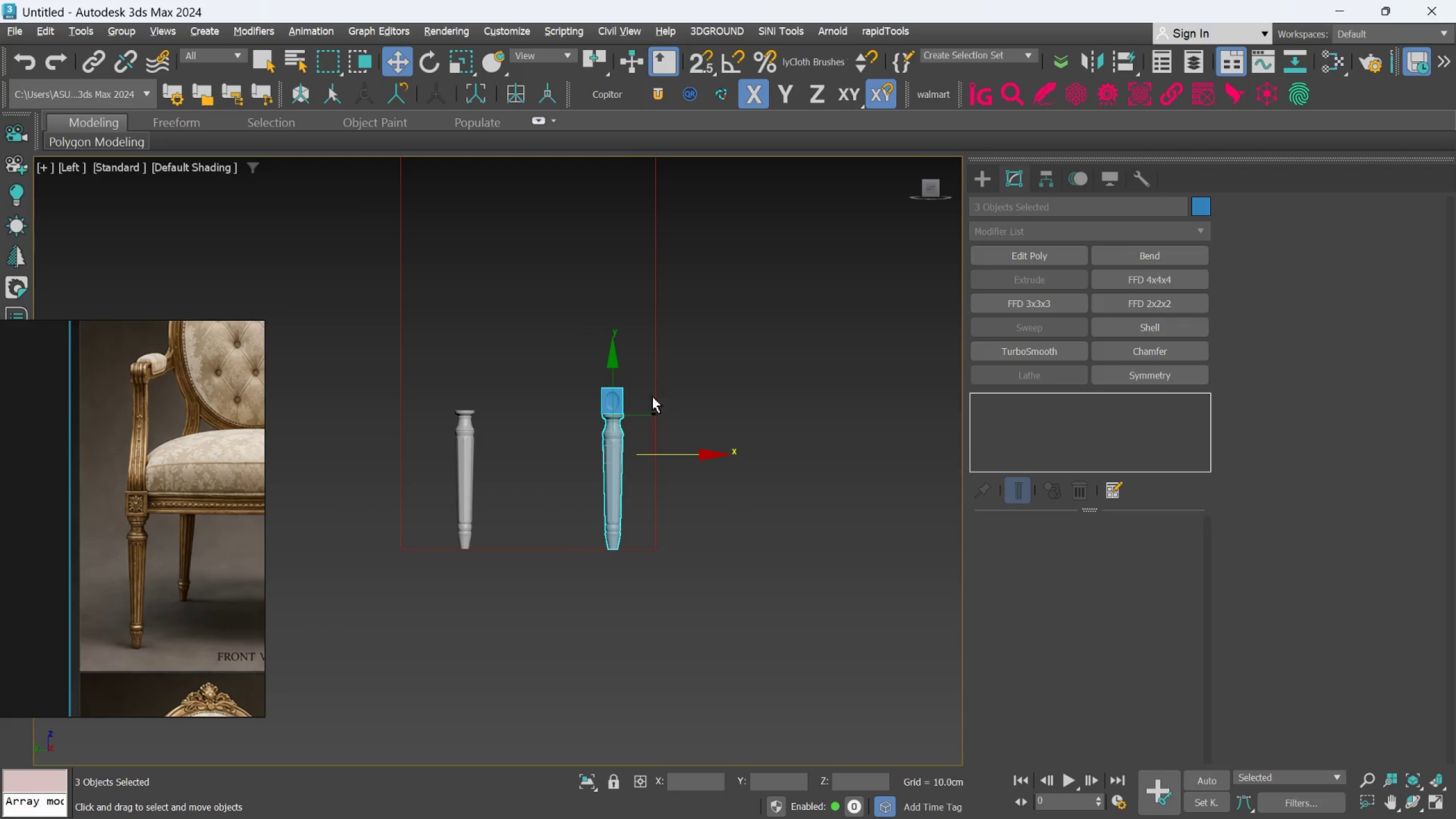 
key(Alt+AltLeft)
 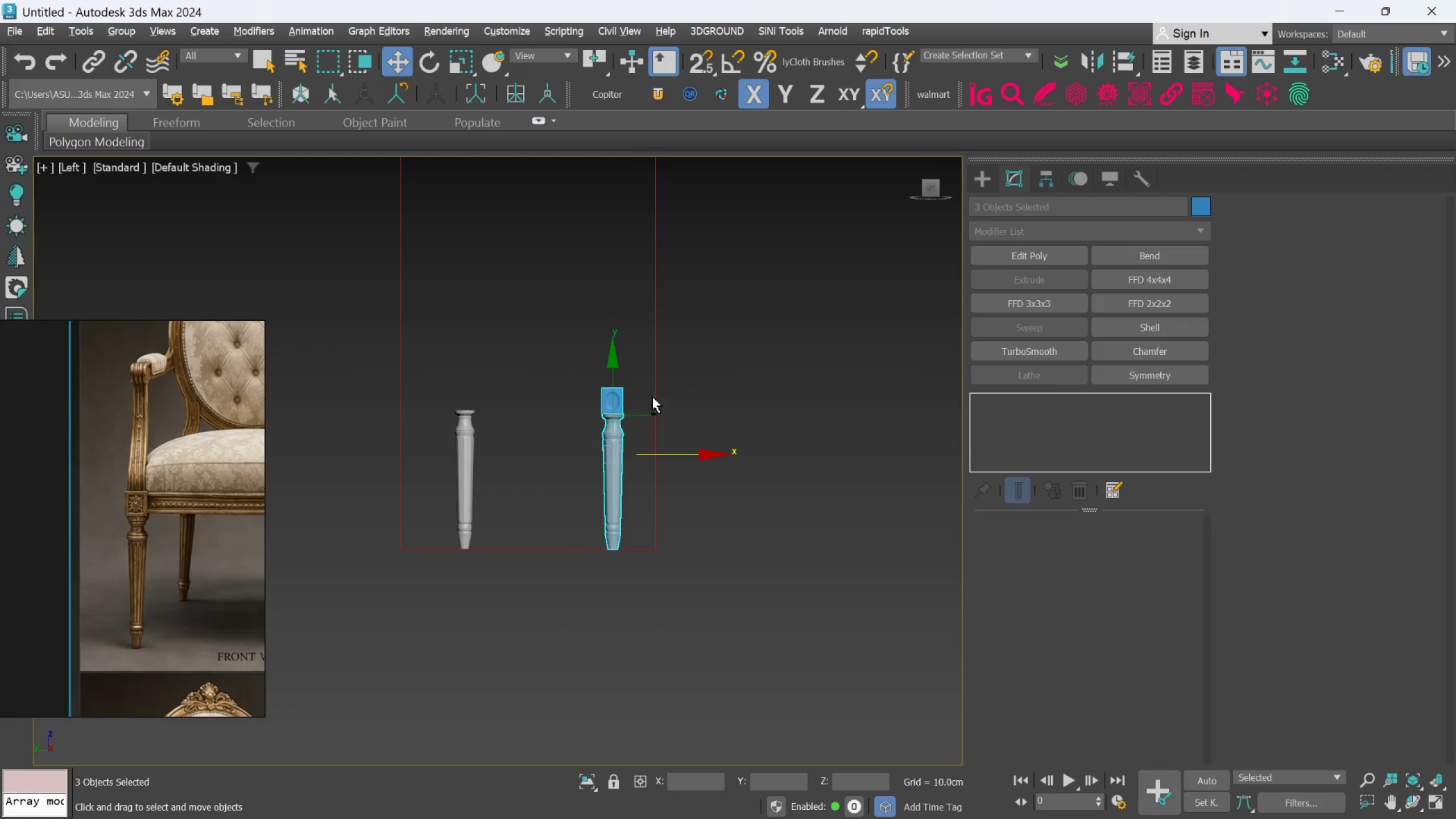 
key(Alt+AltLeft)
 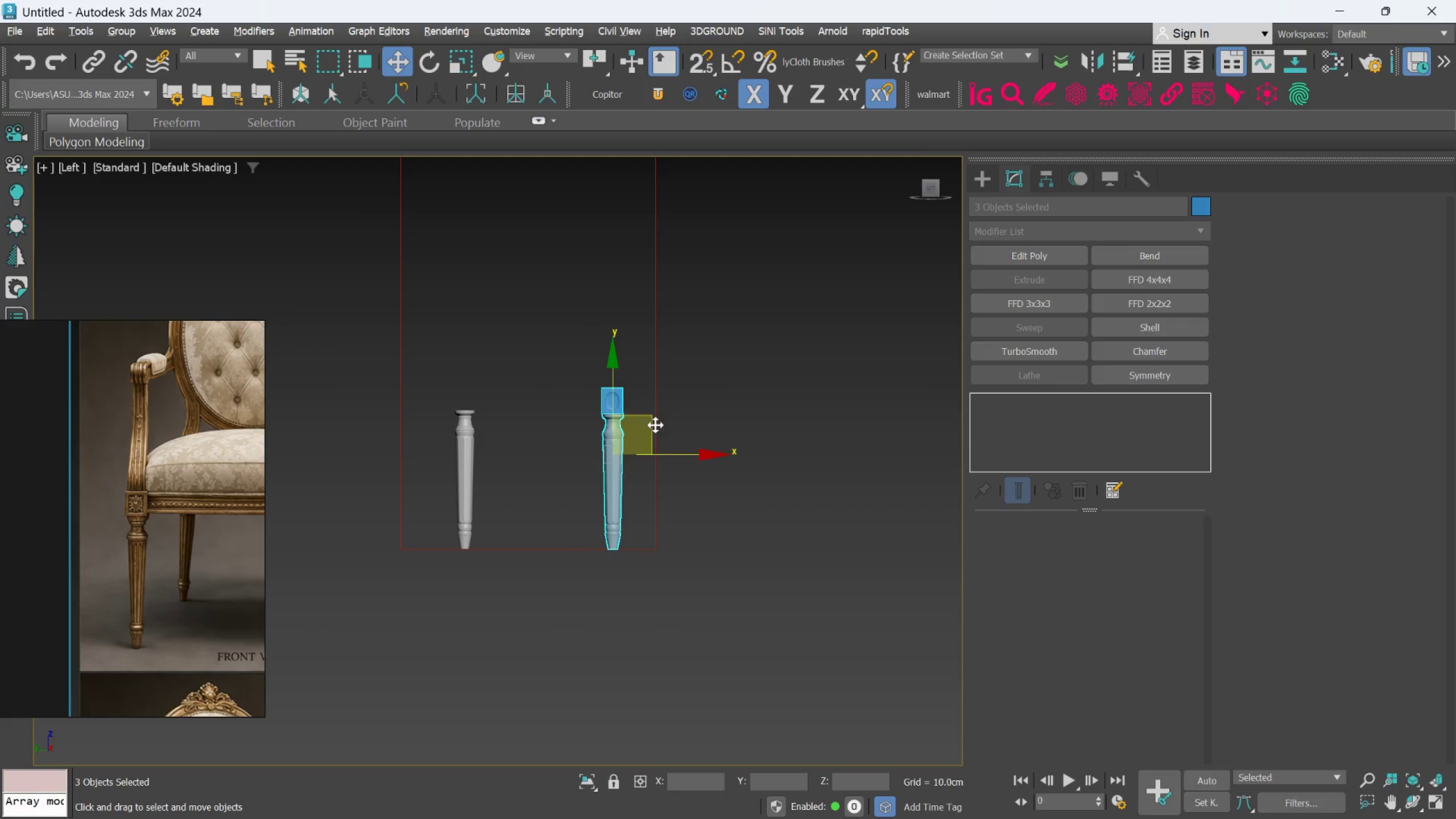 
key(Alt+AltLeft)
 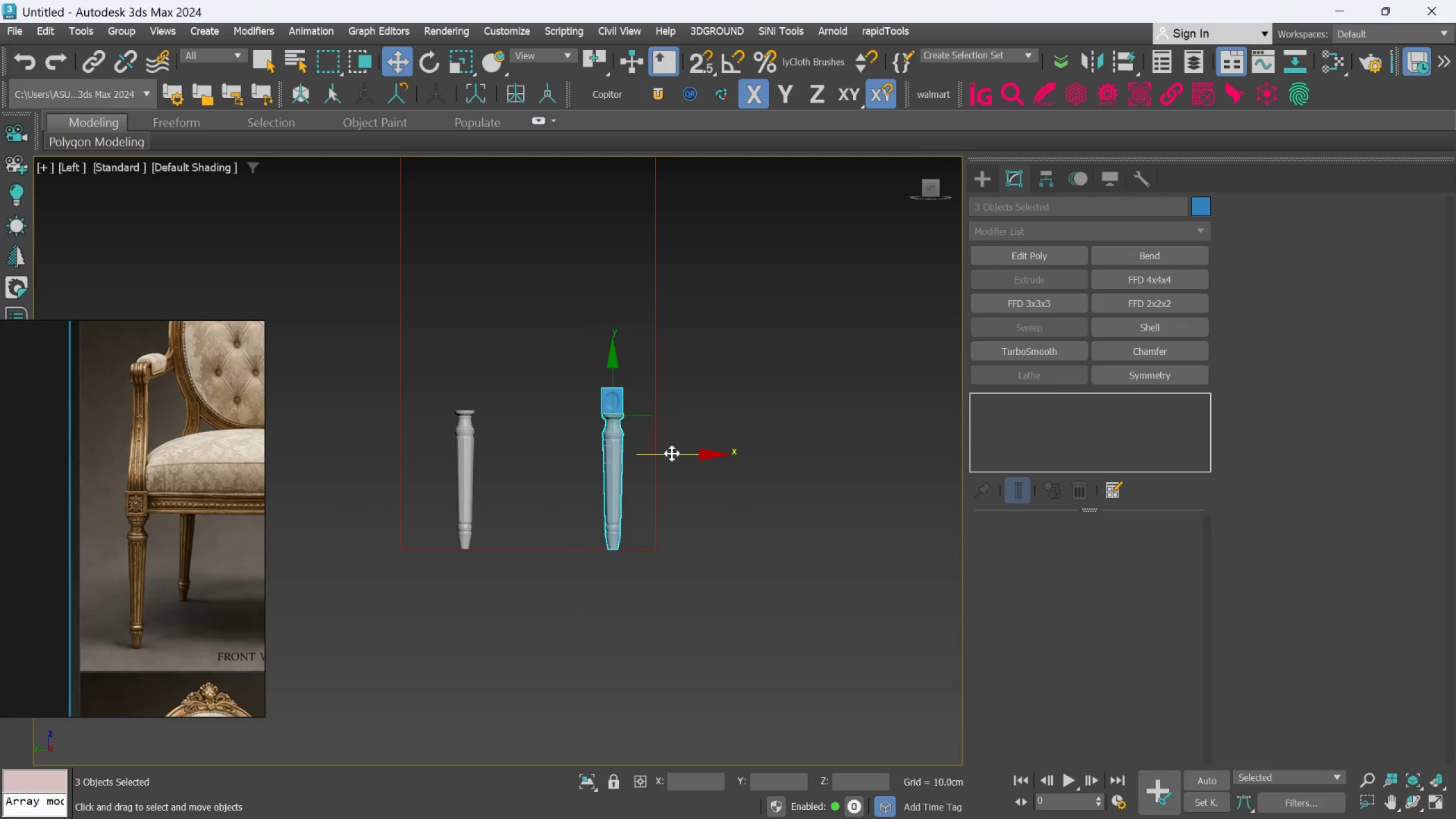 
left_click_drag(start_coordinate=[672, 454], to_coordinate=[701, 461])
 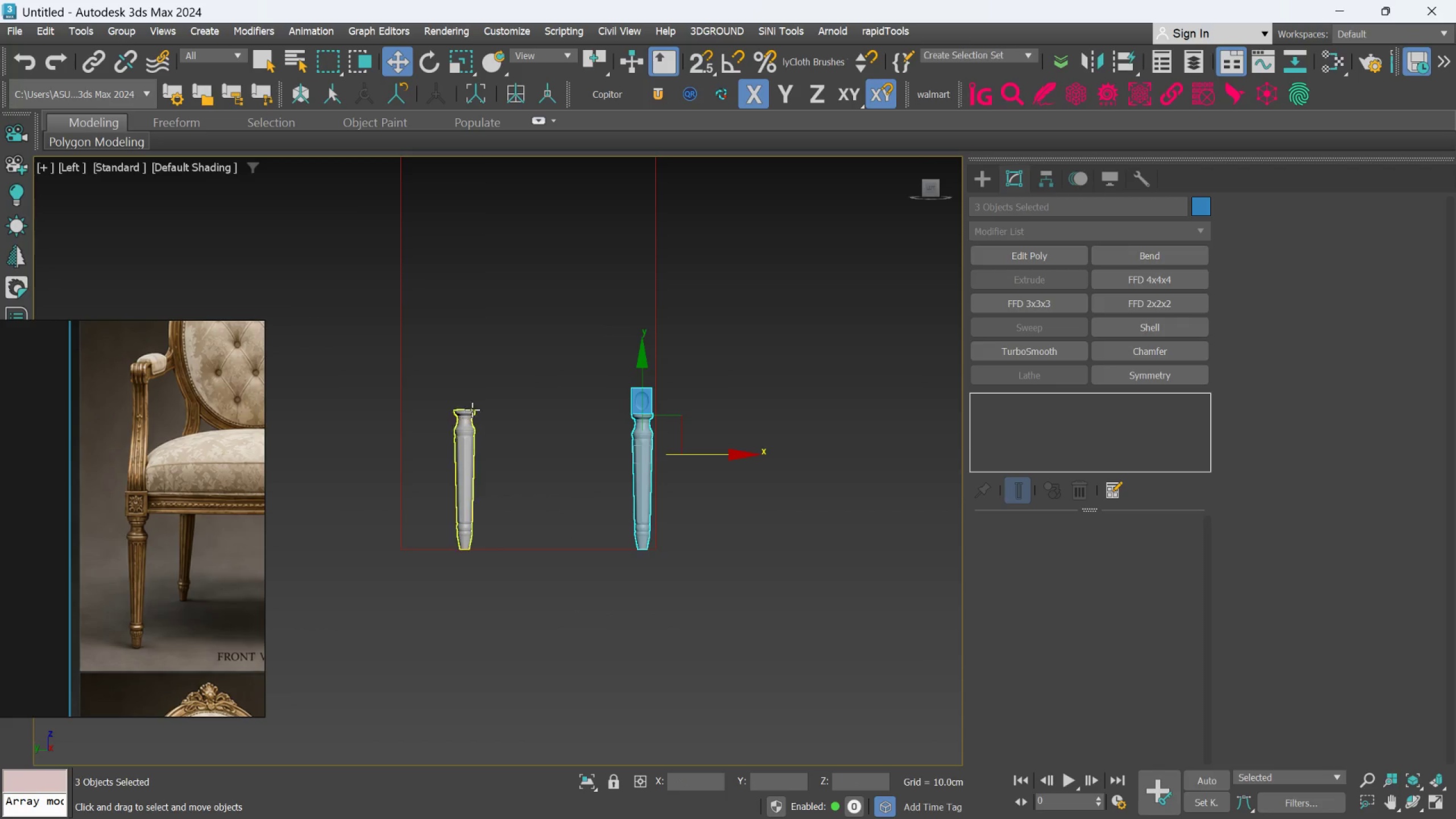 
left_click_drag(start_coordinate=[435, 344], to_coordinate=[515, 594])
 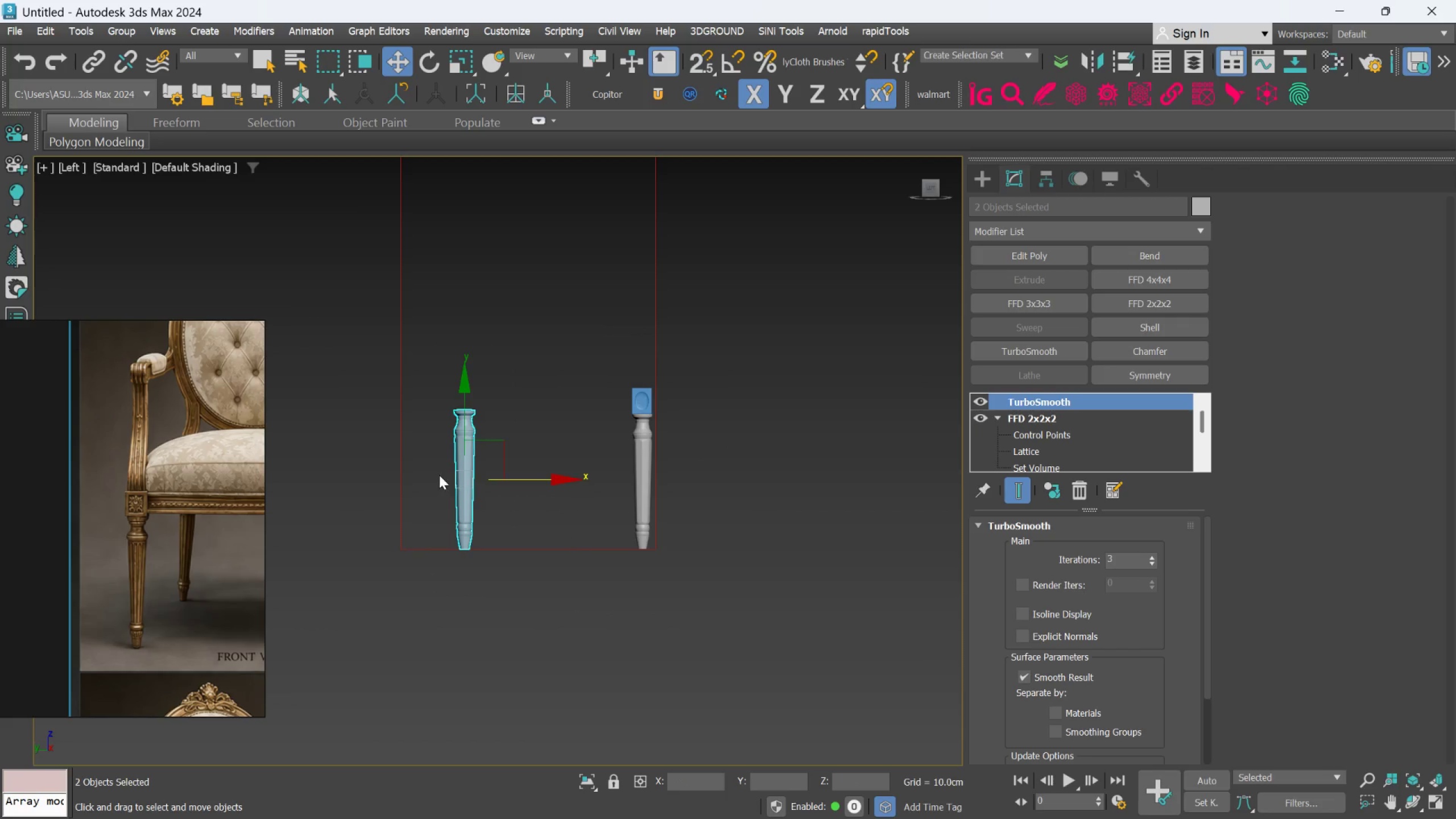 
hold_key(key=AltLeft, duration=1.52)
left_click([400, 471])
 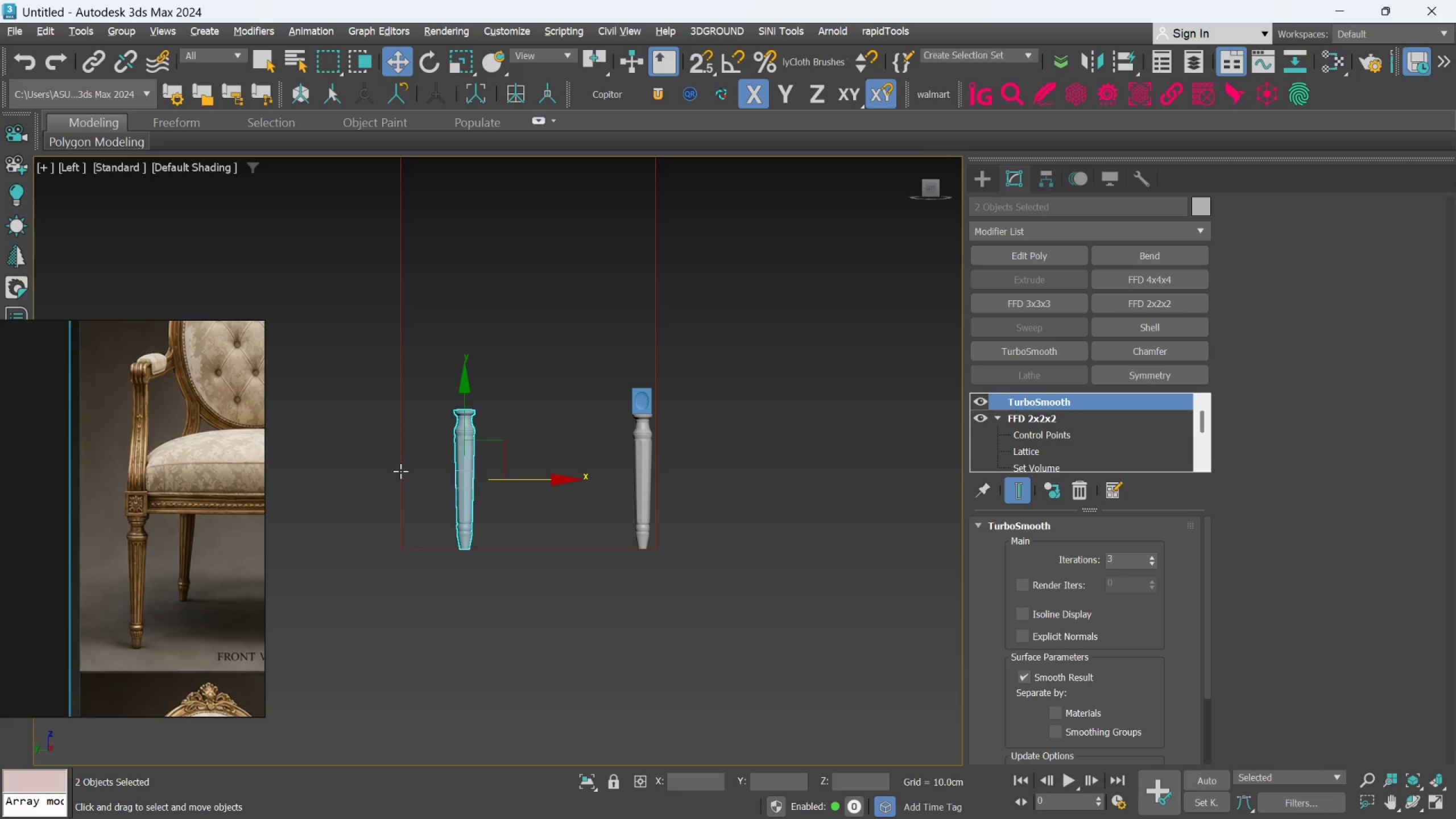 
key(Alt+AltLeft)
 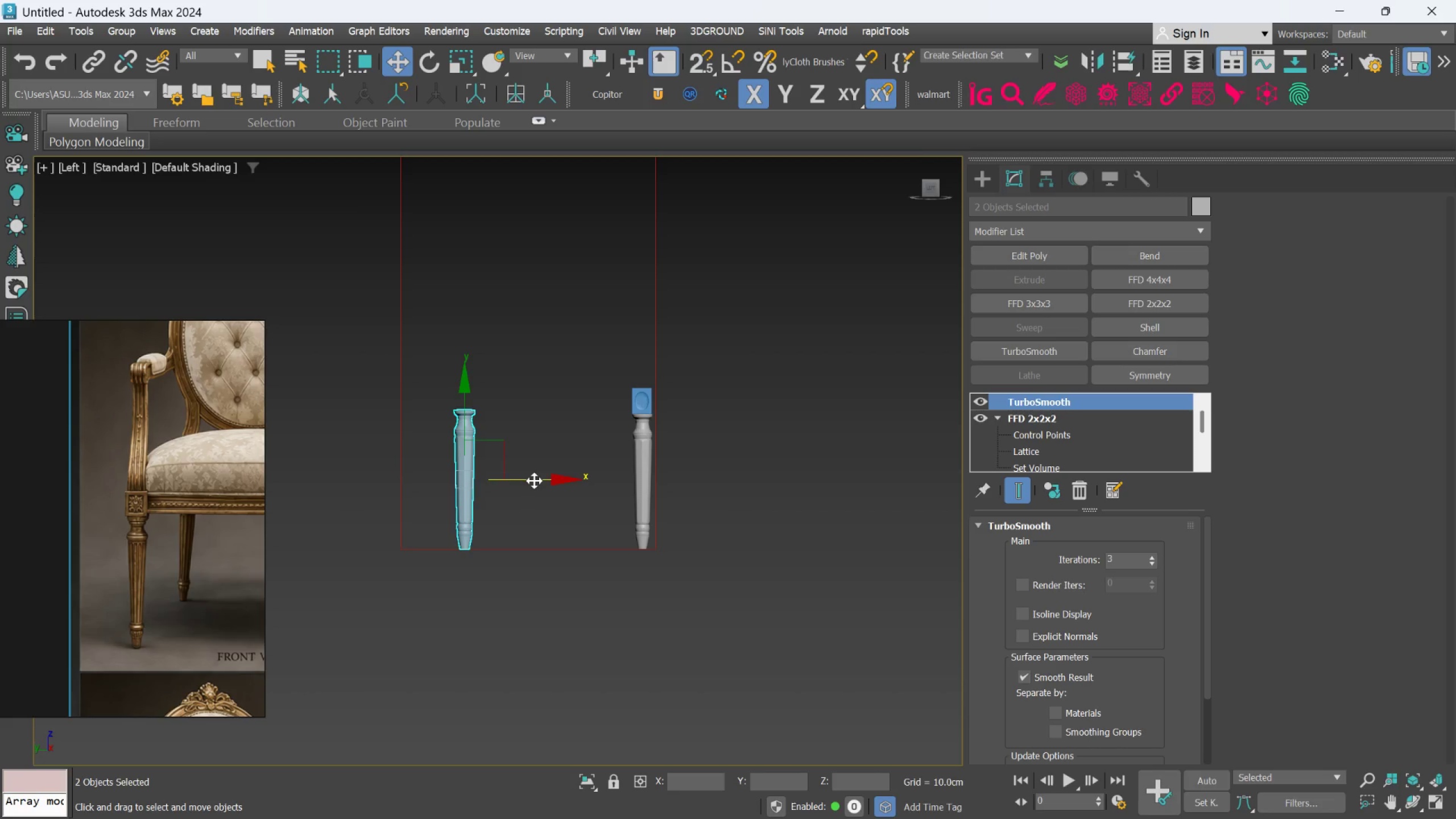 
left_click_drag(start_coordinate=[535, 479], to_coordinate=[481, 491])
 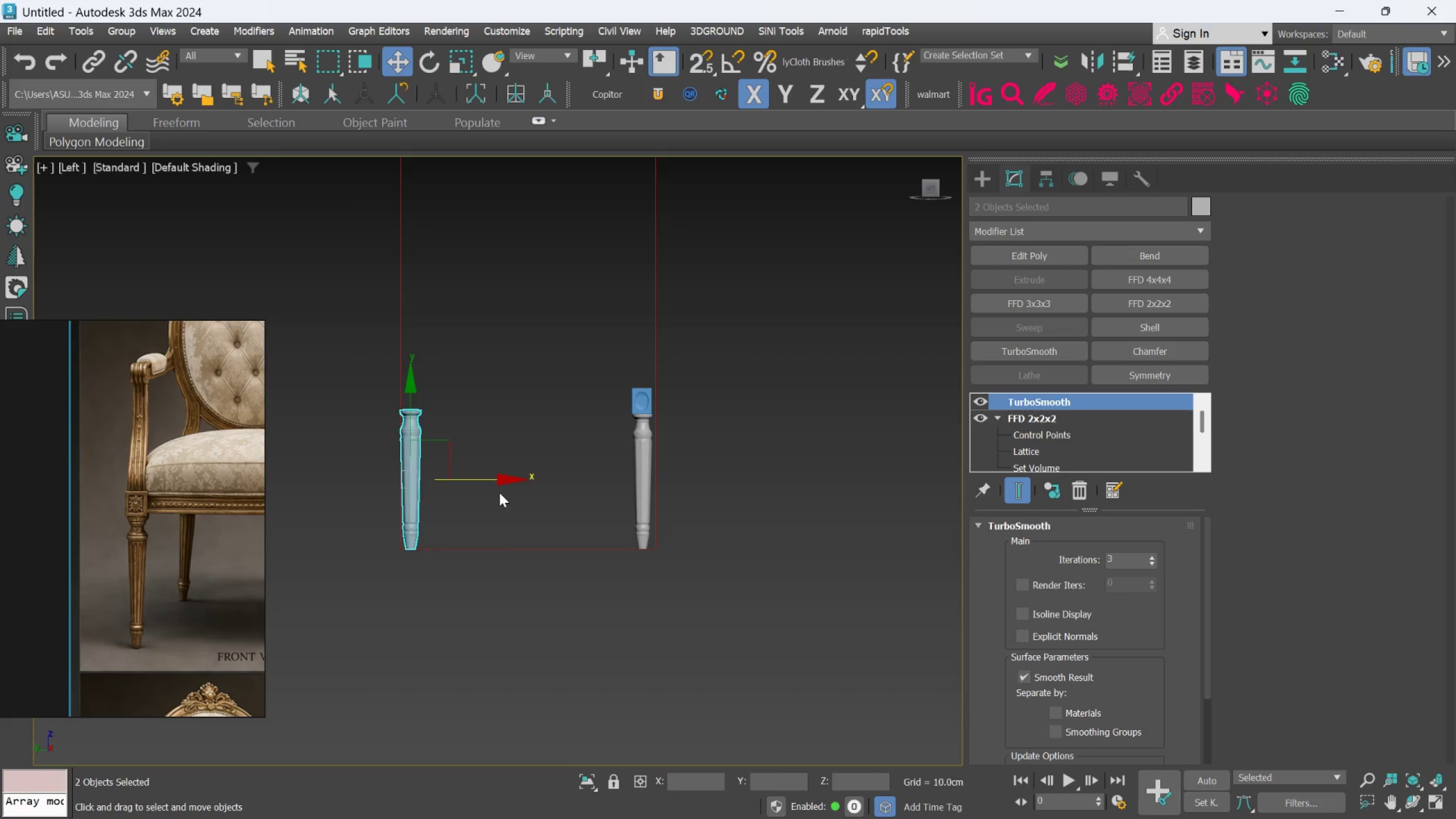 
scroll: coordinate [499, 493], scroll_direction: down, amount: 1.0
 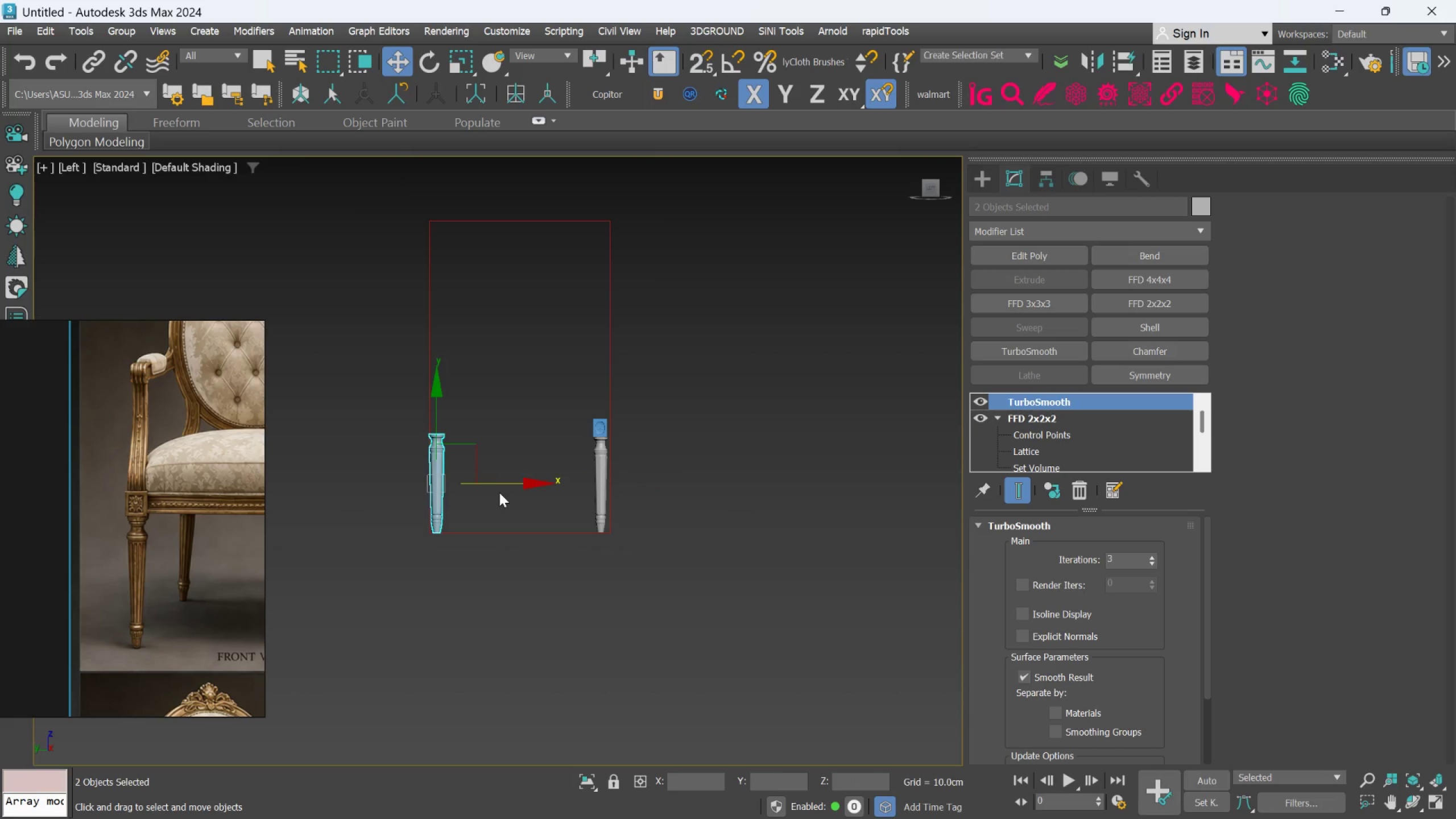 
hold_key(key=AltLeft, duration=0.62)
 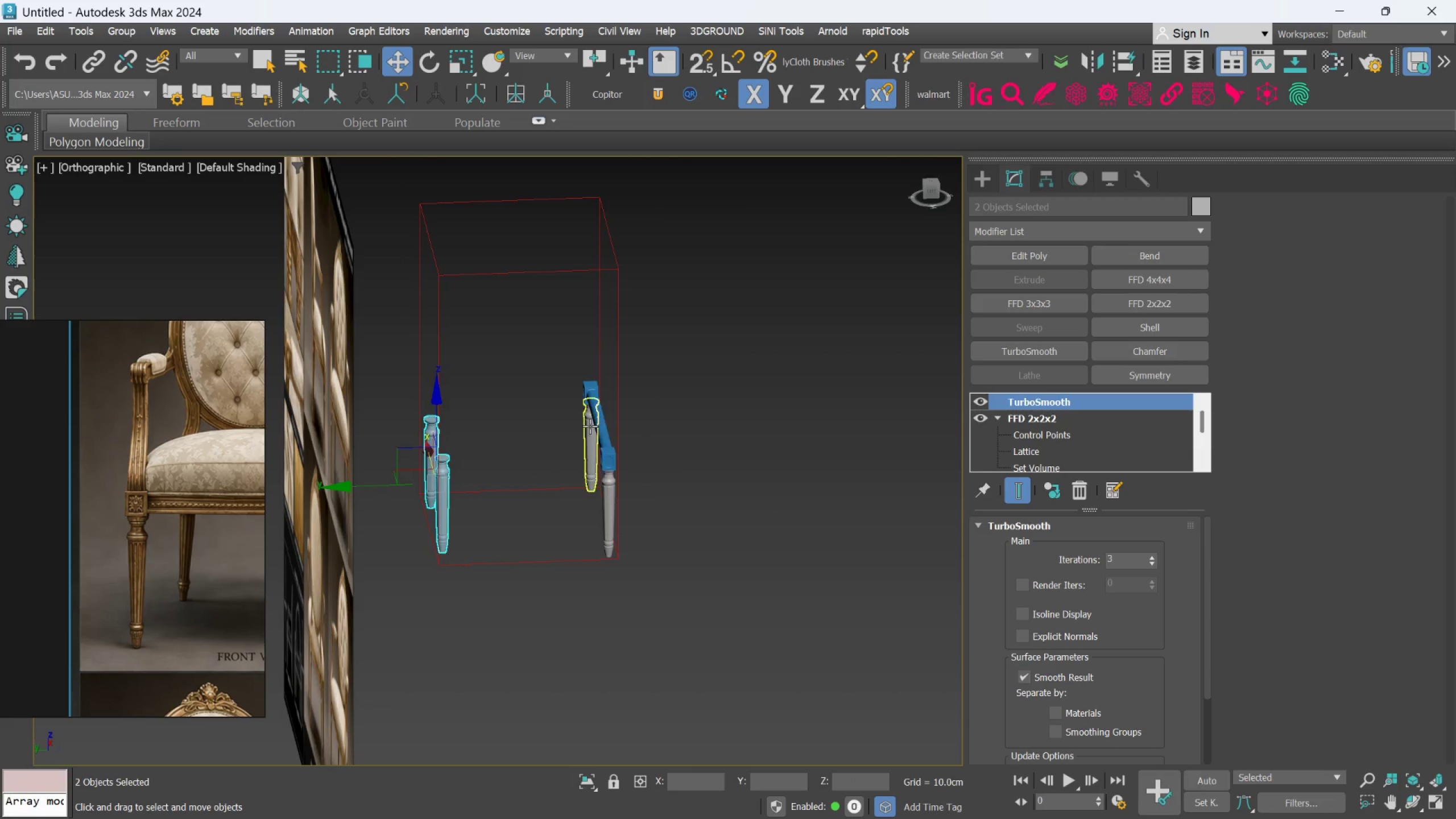 
scroll: coordinate [606, 416], scroll_direction: up, amount: 6.0
 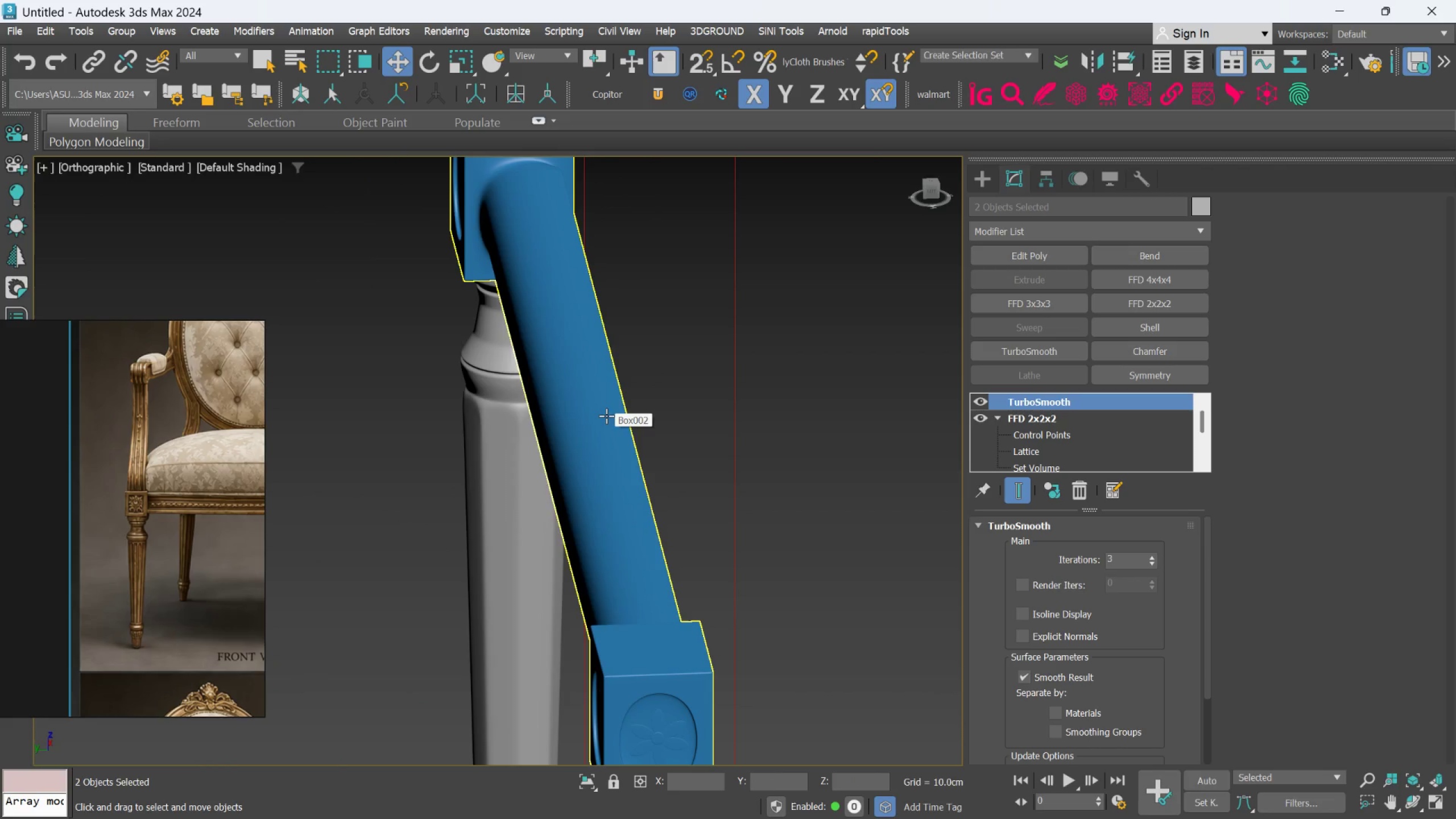 
left_click([606, 416])
 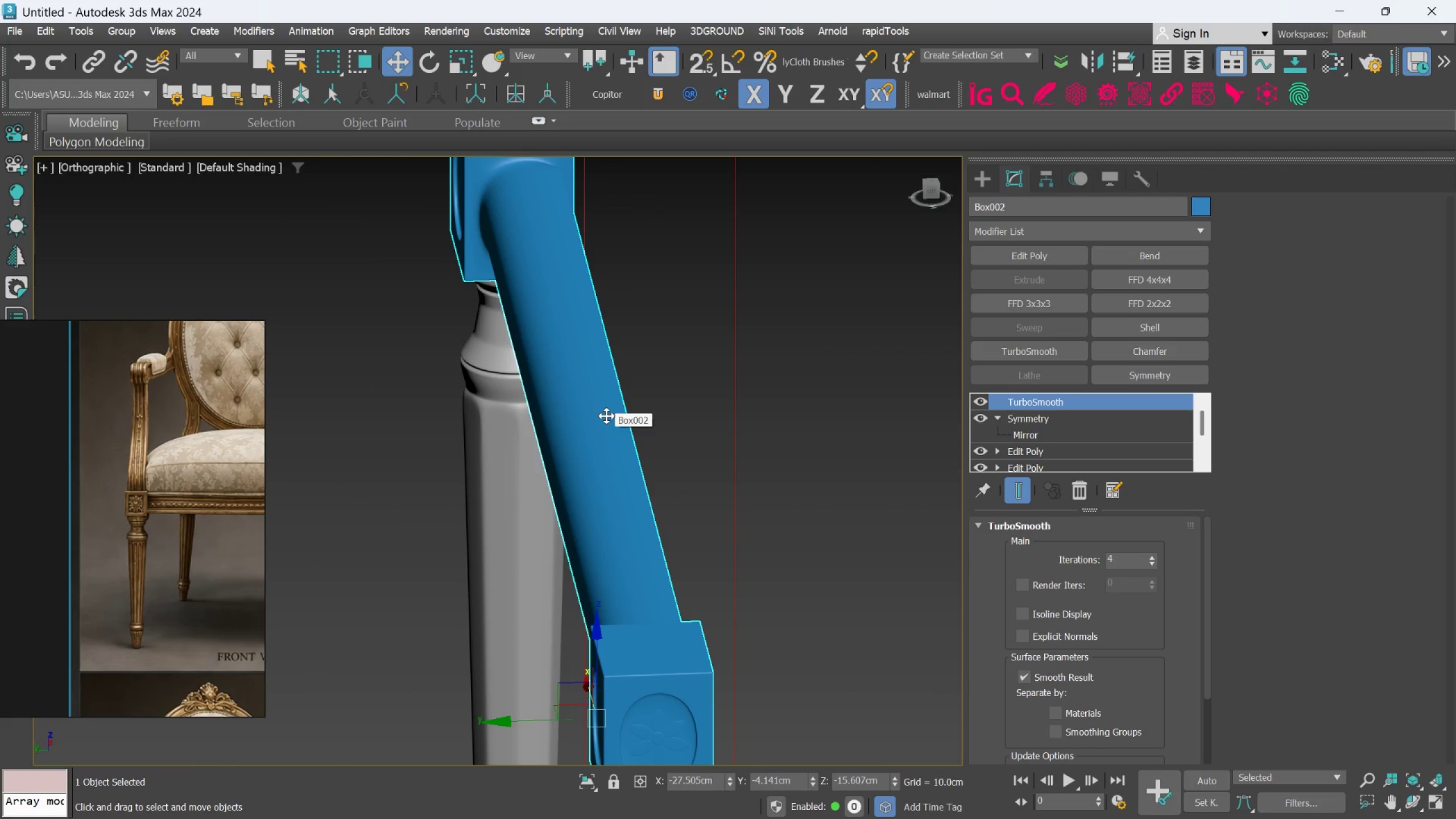 
scroll: coordinate [606, 419], scroll_direction: down, amount: 4.0
 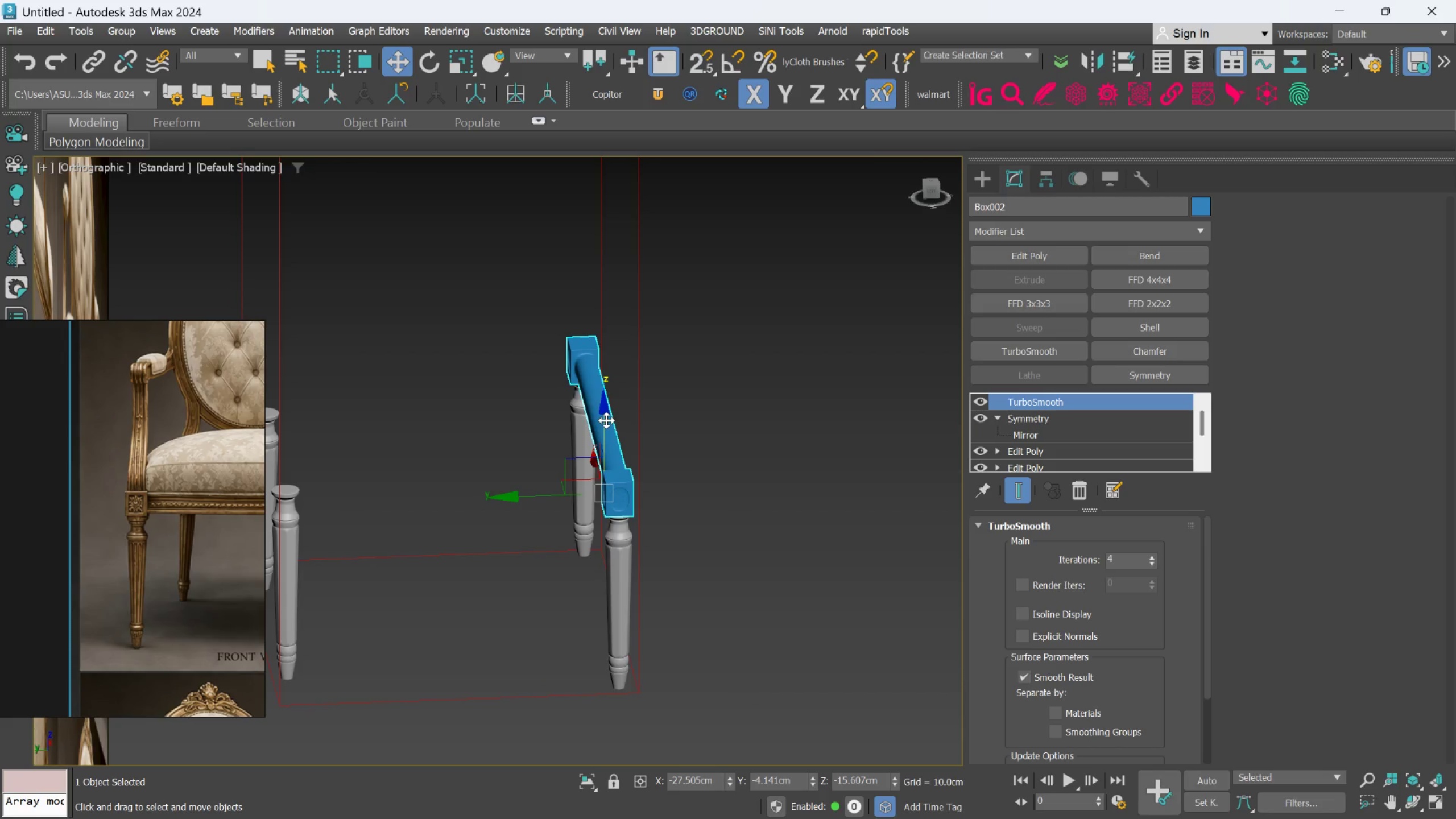 
scroll: coordinate [578, 450], scroll_direction: up, amount: 1.0
 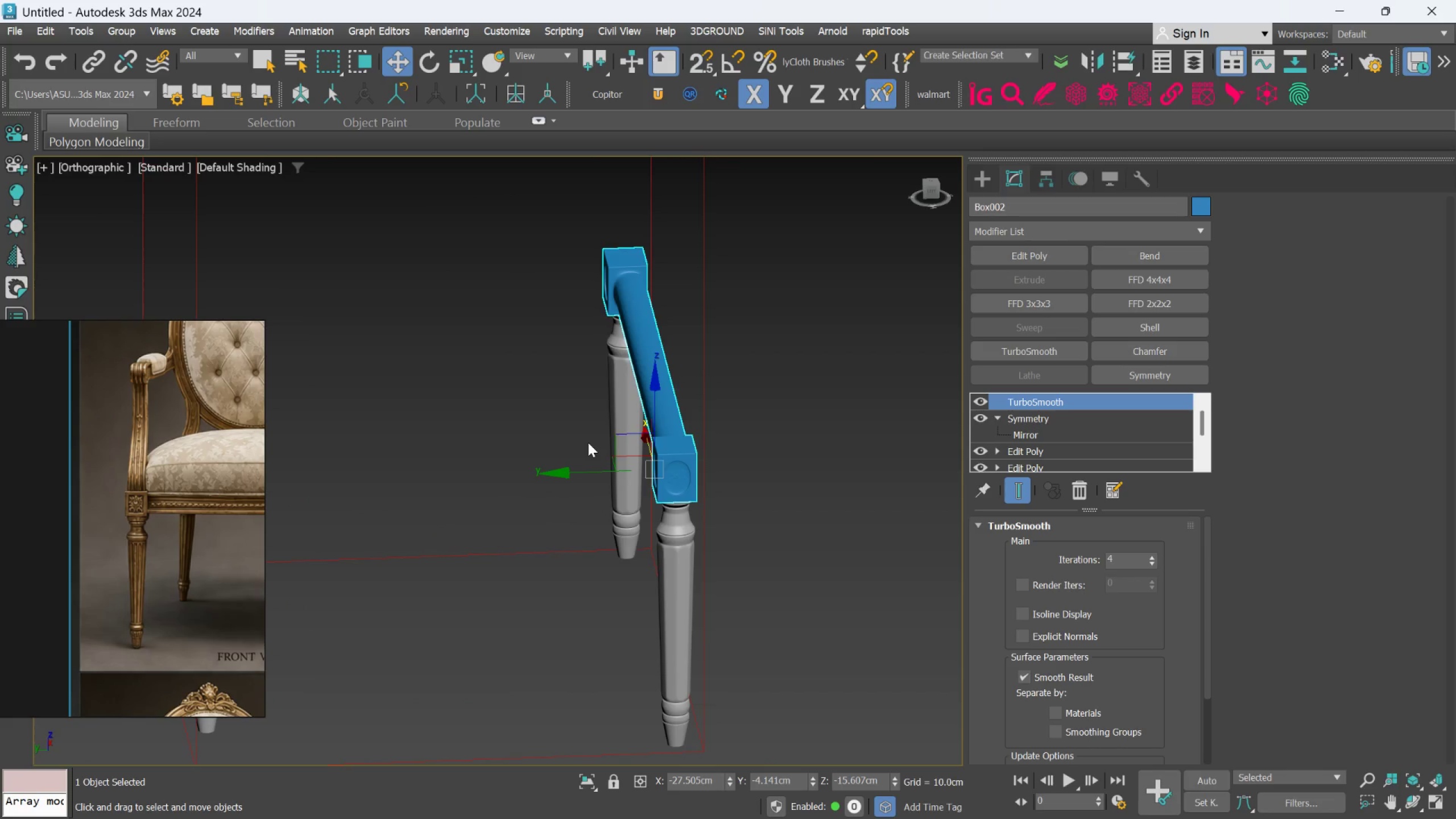 
scroll: coordinate [588, 442], scroll_direction: down, amount: 1.0
 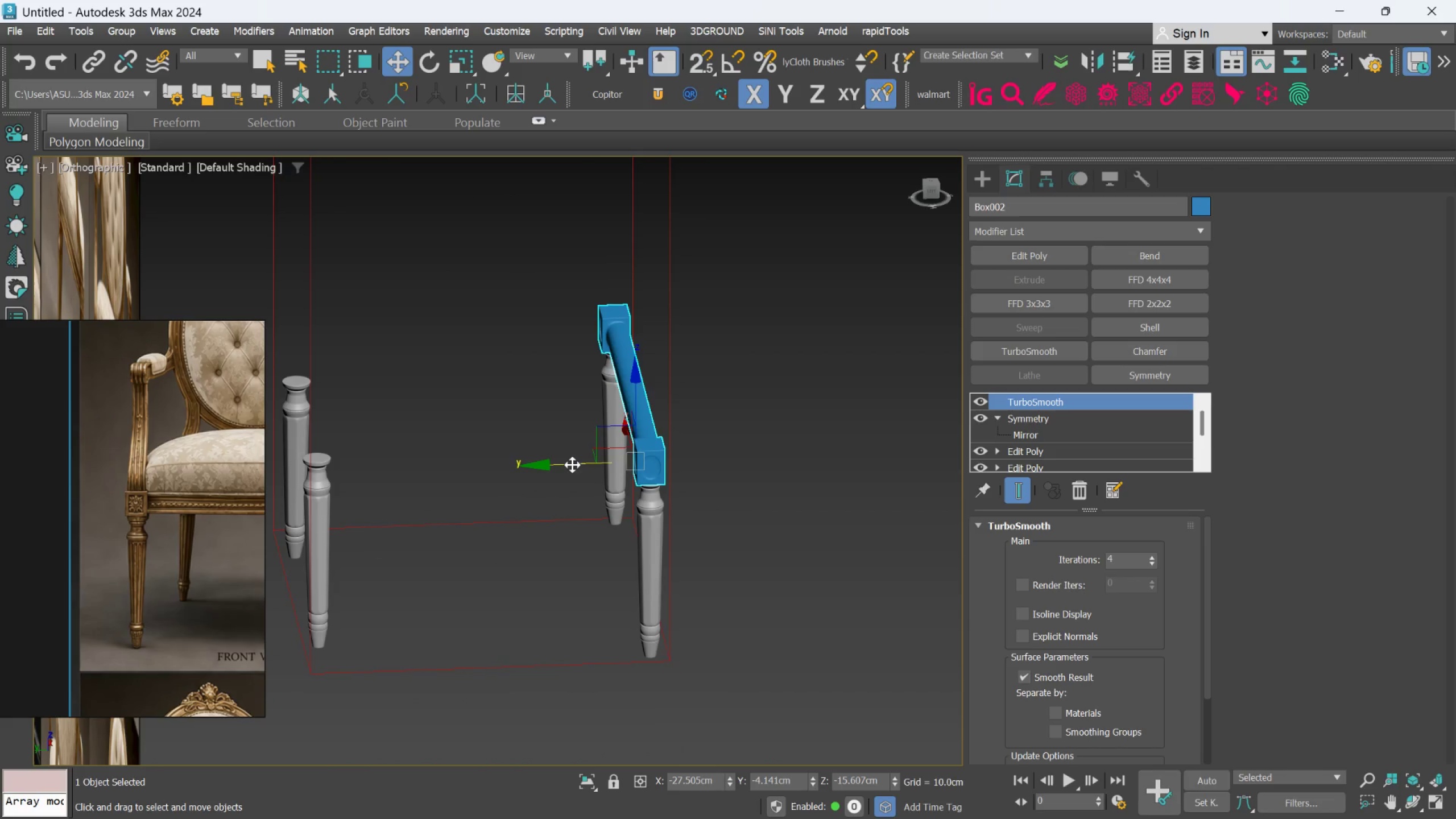 
hold_key(key=ShiftLeft, duration=1.5)
left_click_drag(start_coordinate=[559, 466], to_coordinate=[241, 471])
 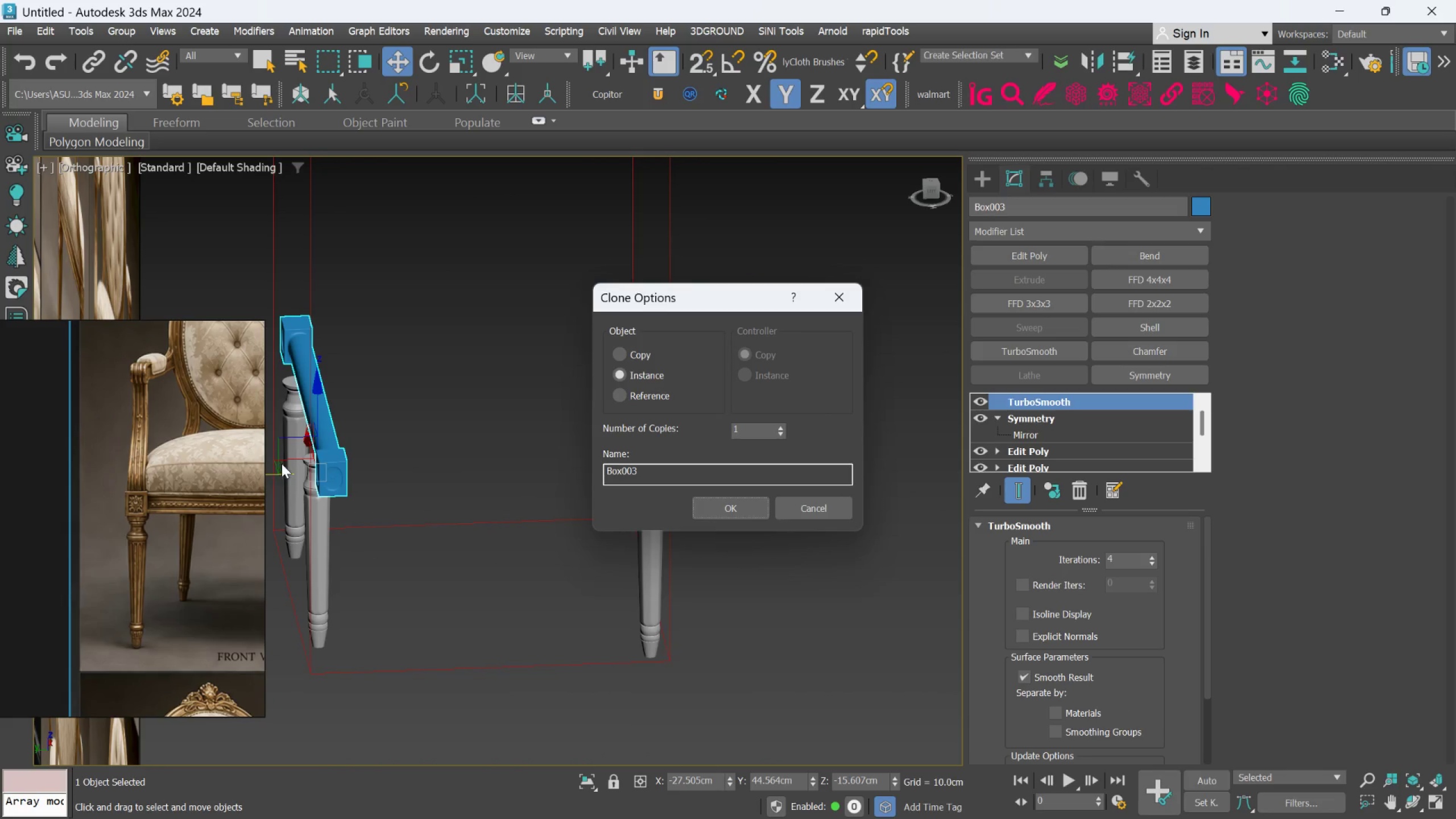 
hold_key(key=ShiftLeft, duration=1.34)
 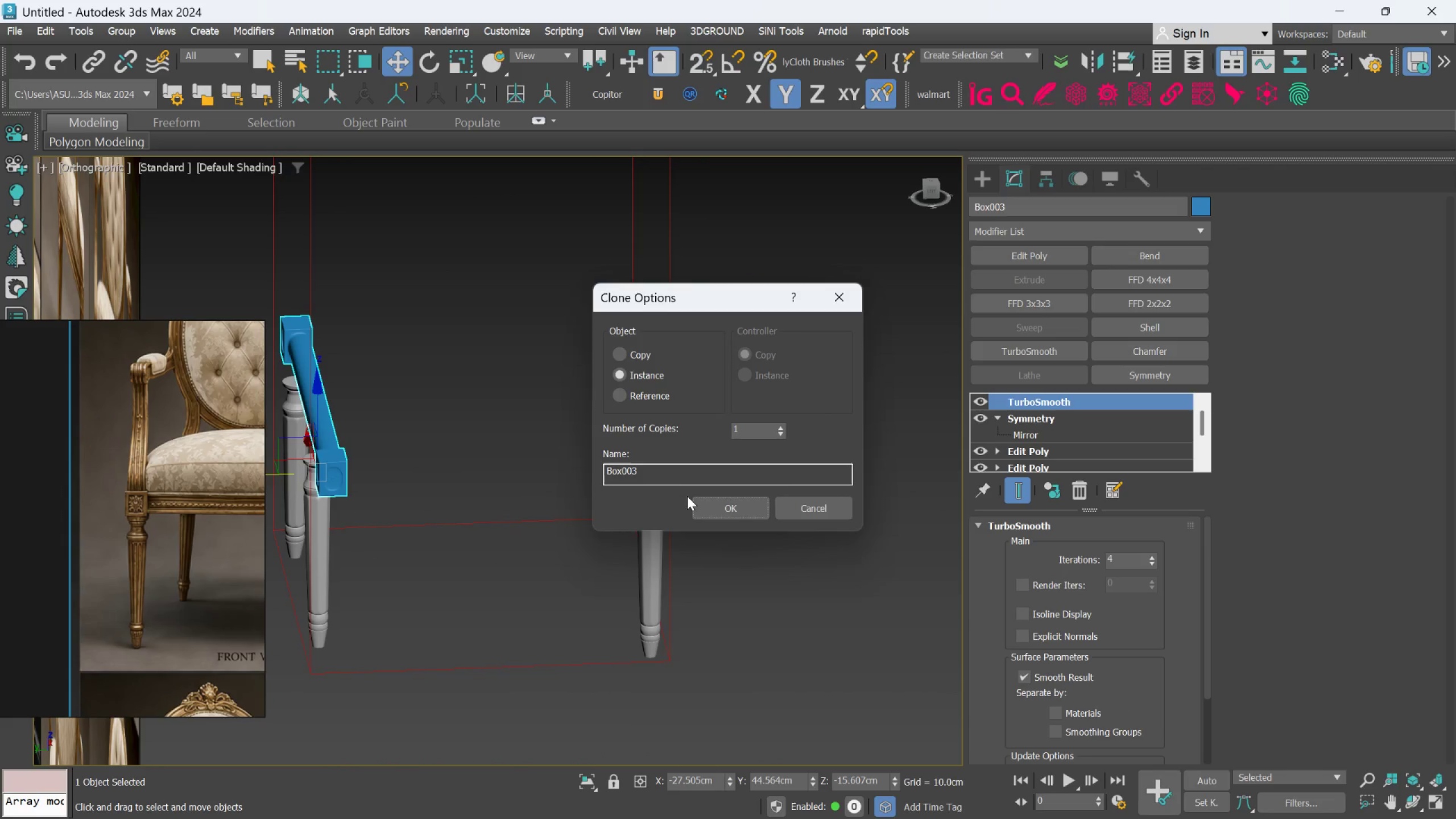 
left_click([702, 502])
 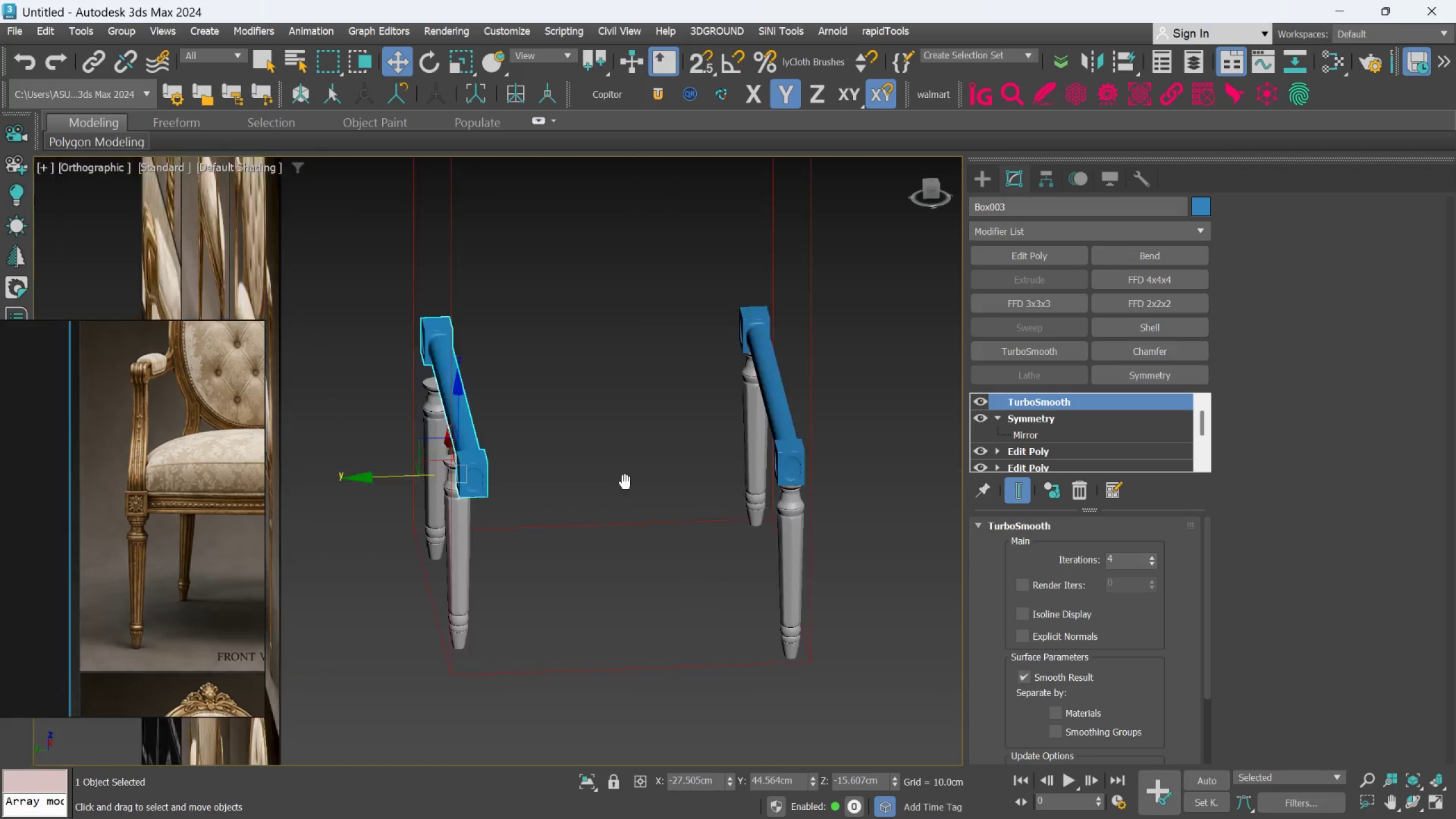 
scroll: coordinate [643, 471], scroll_direction: up, amount: 2.0
 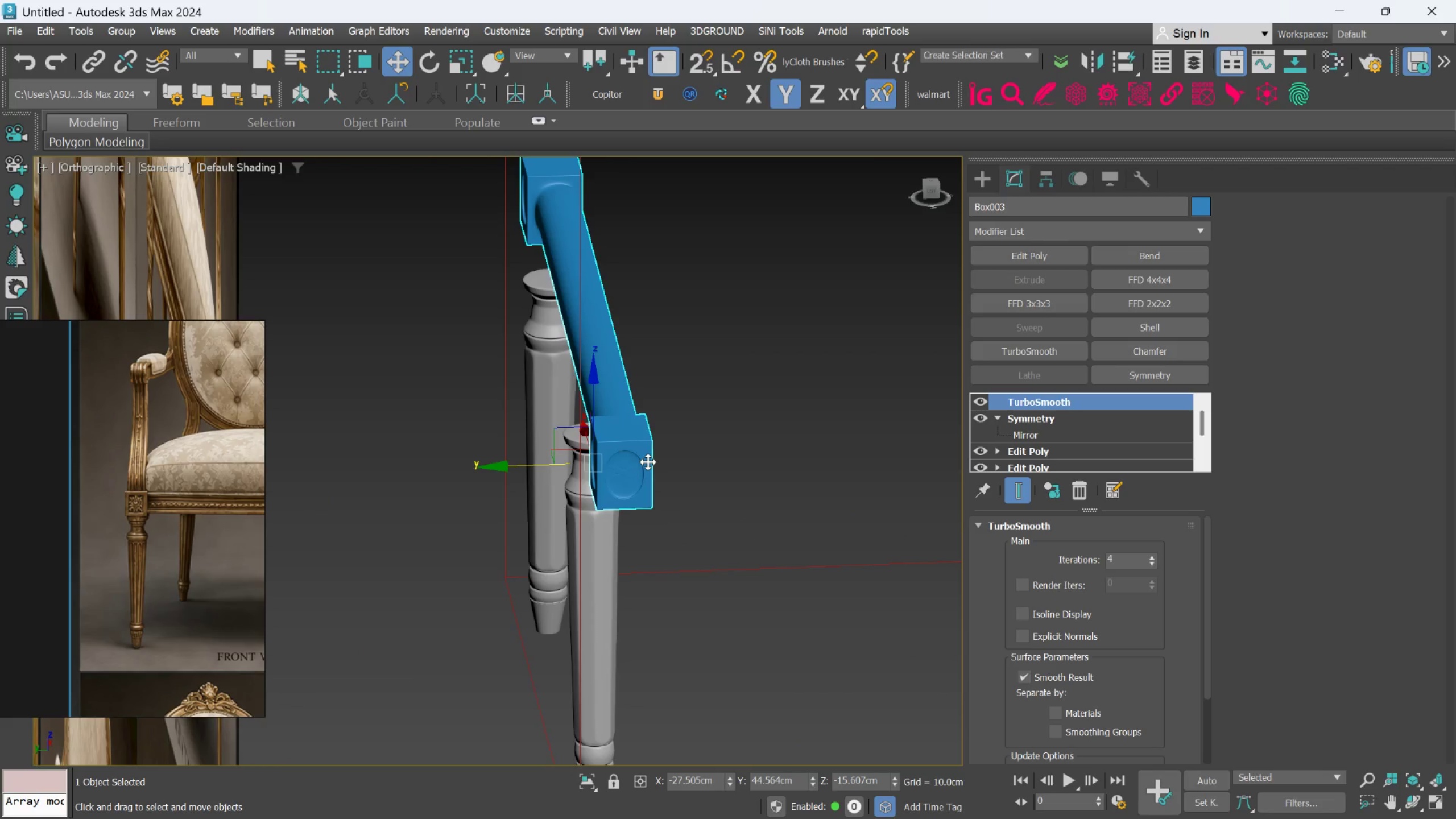 
scroll: coordinate [648, 462], scroll_direction: down, amount: 2.0
 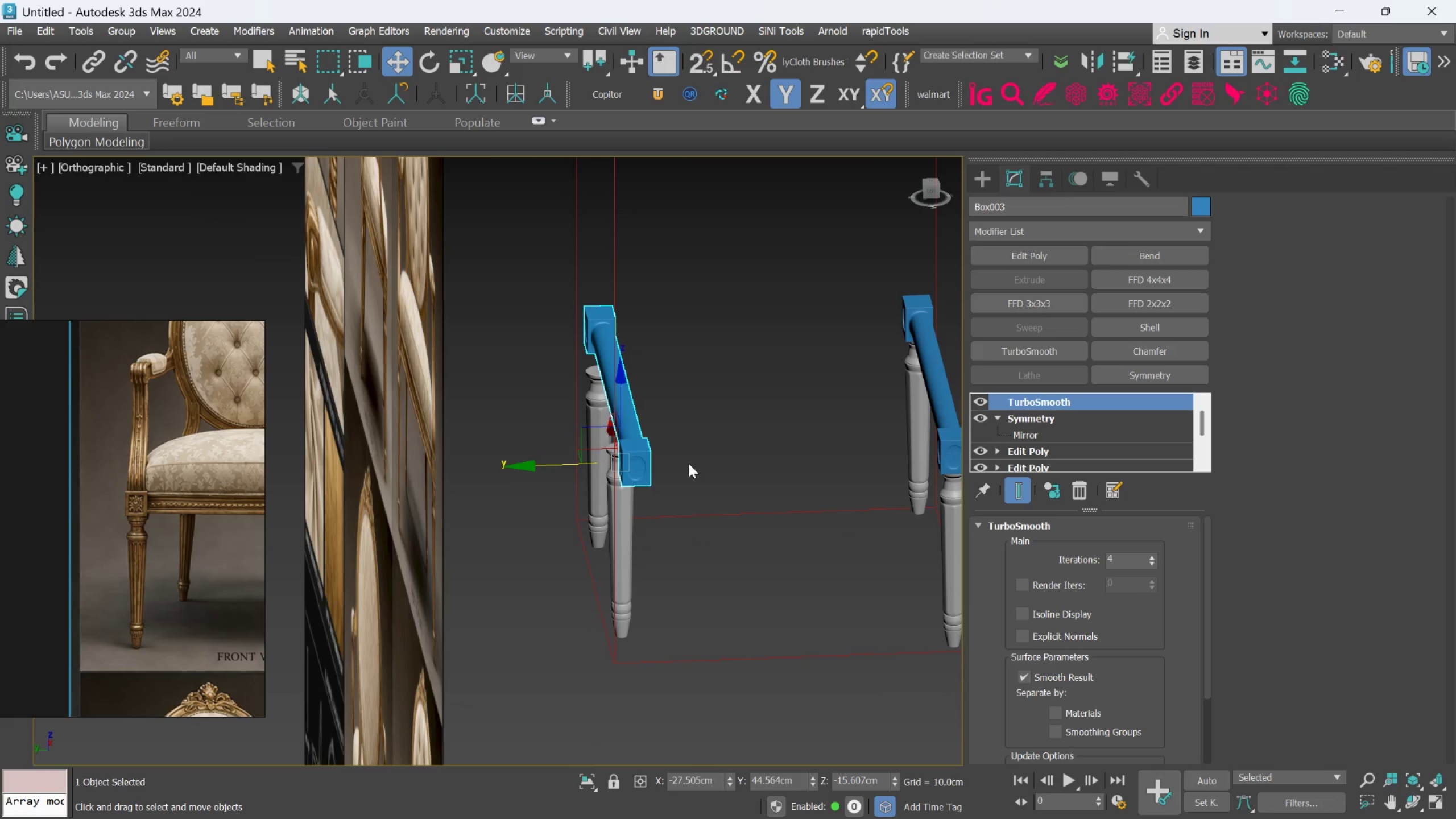 
hold_key(key=AltLeft, duration=1.5)
 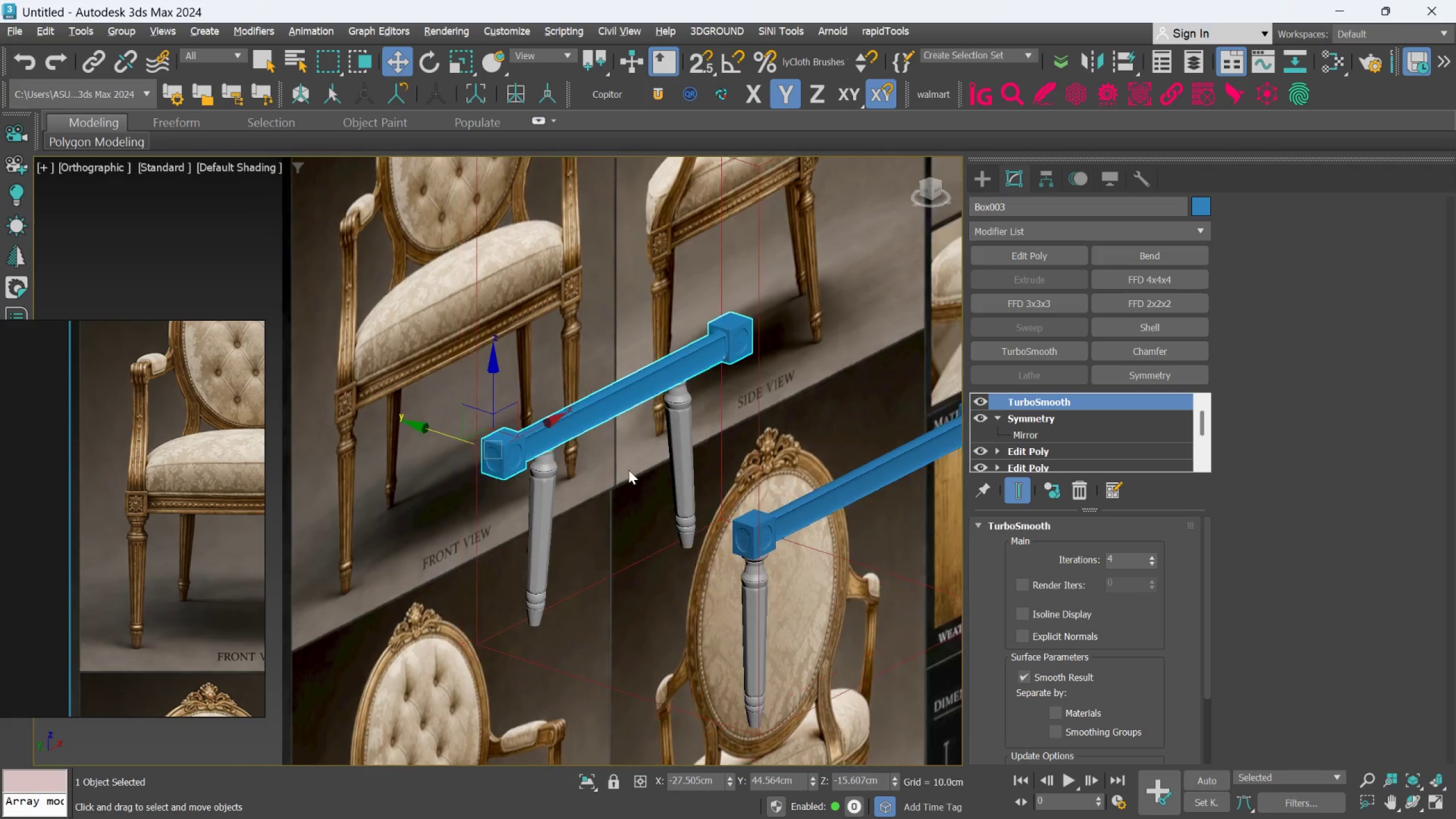 
hold_key(key=AltLeft, duration=0.77)
 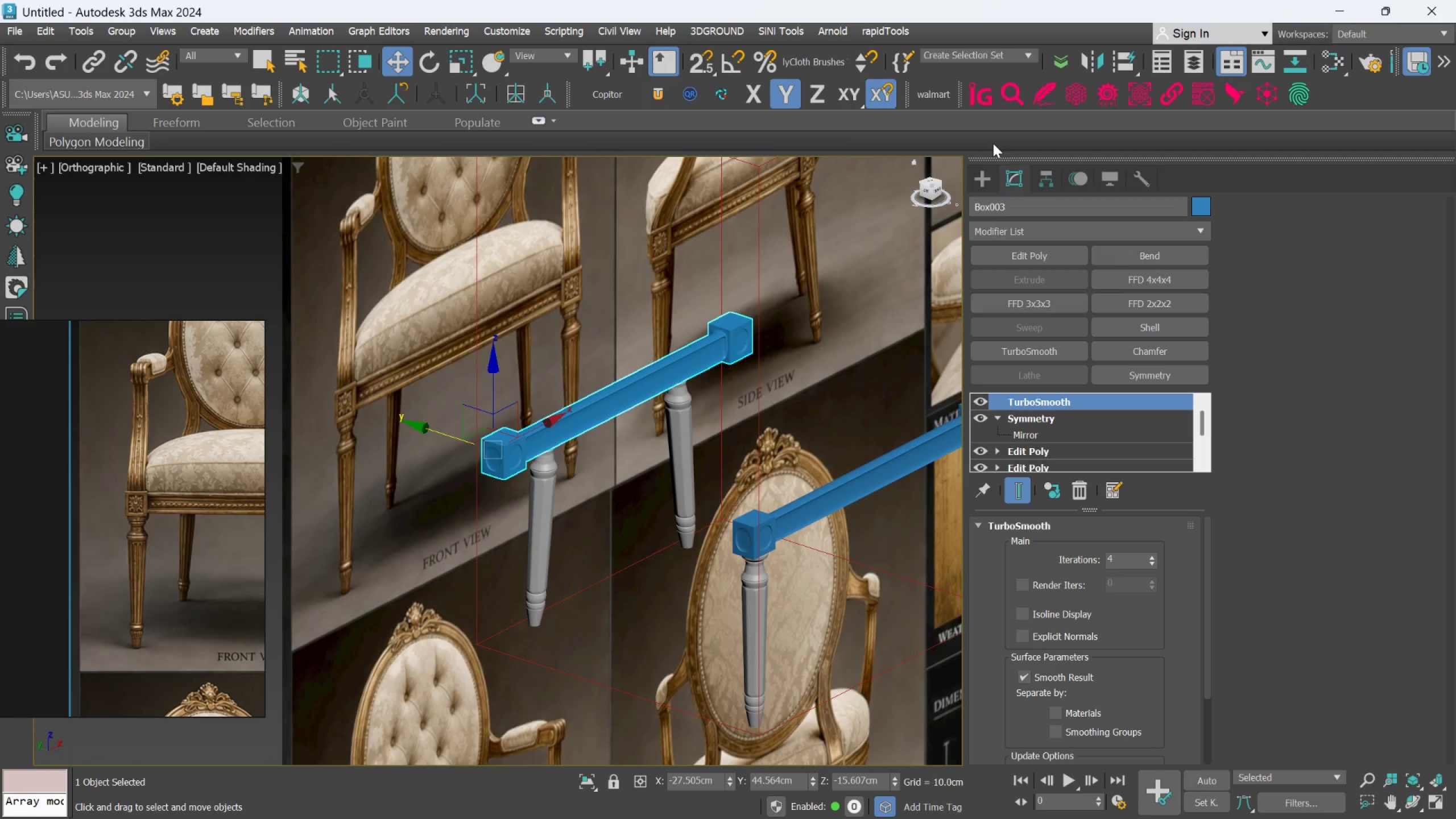 
wait(6.51)
 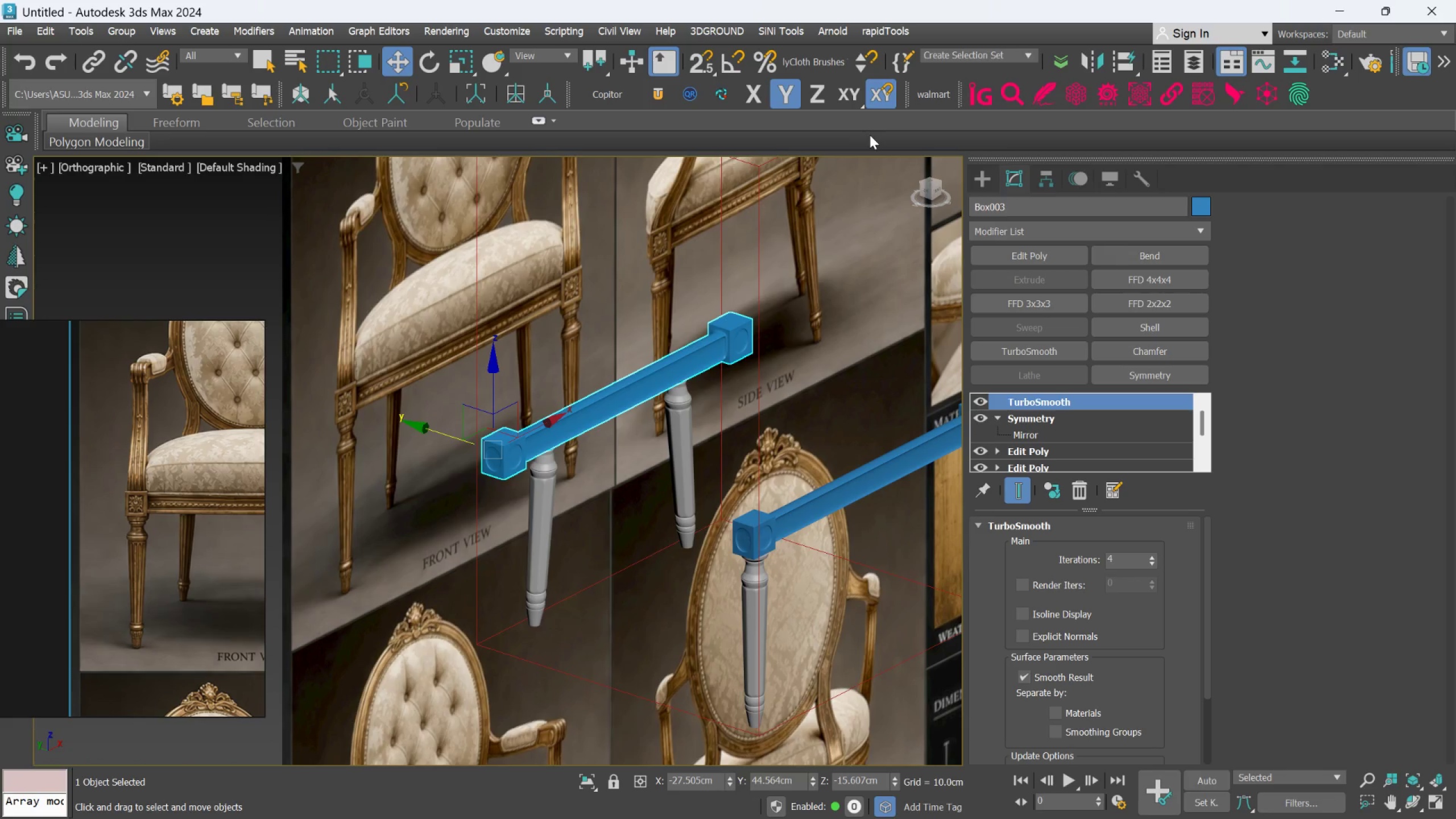 
left_click([1095, 64])
 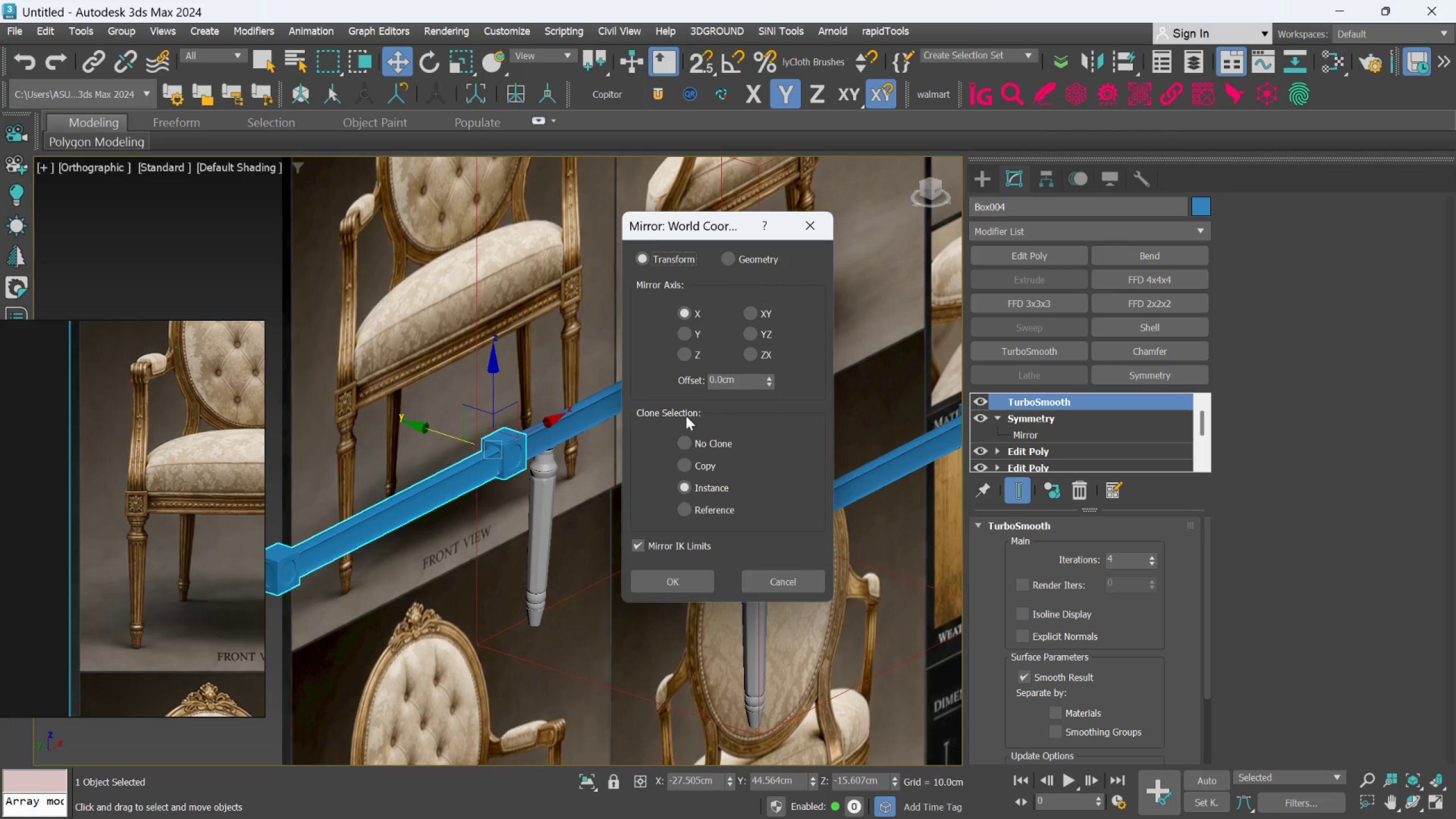 
left_click([684, 444])
 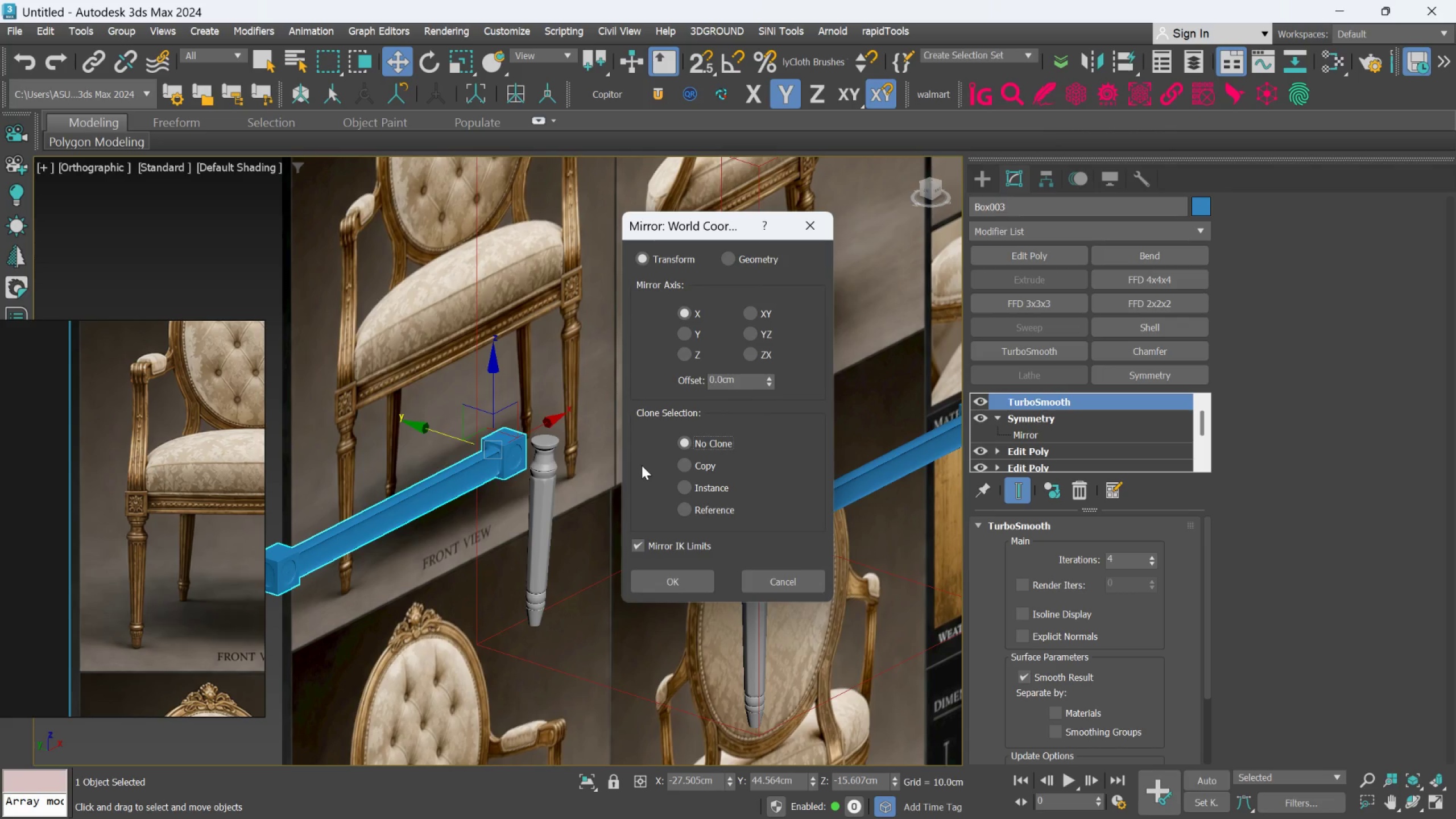 
scroll: coordinate [570, 524], scroll_direction: down, amount: 3.0
 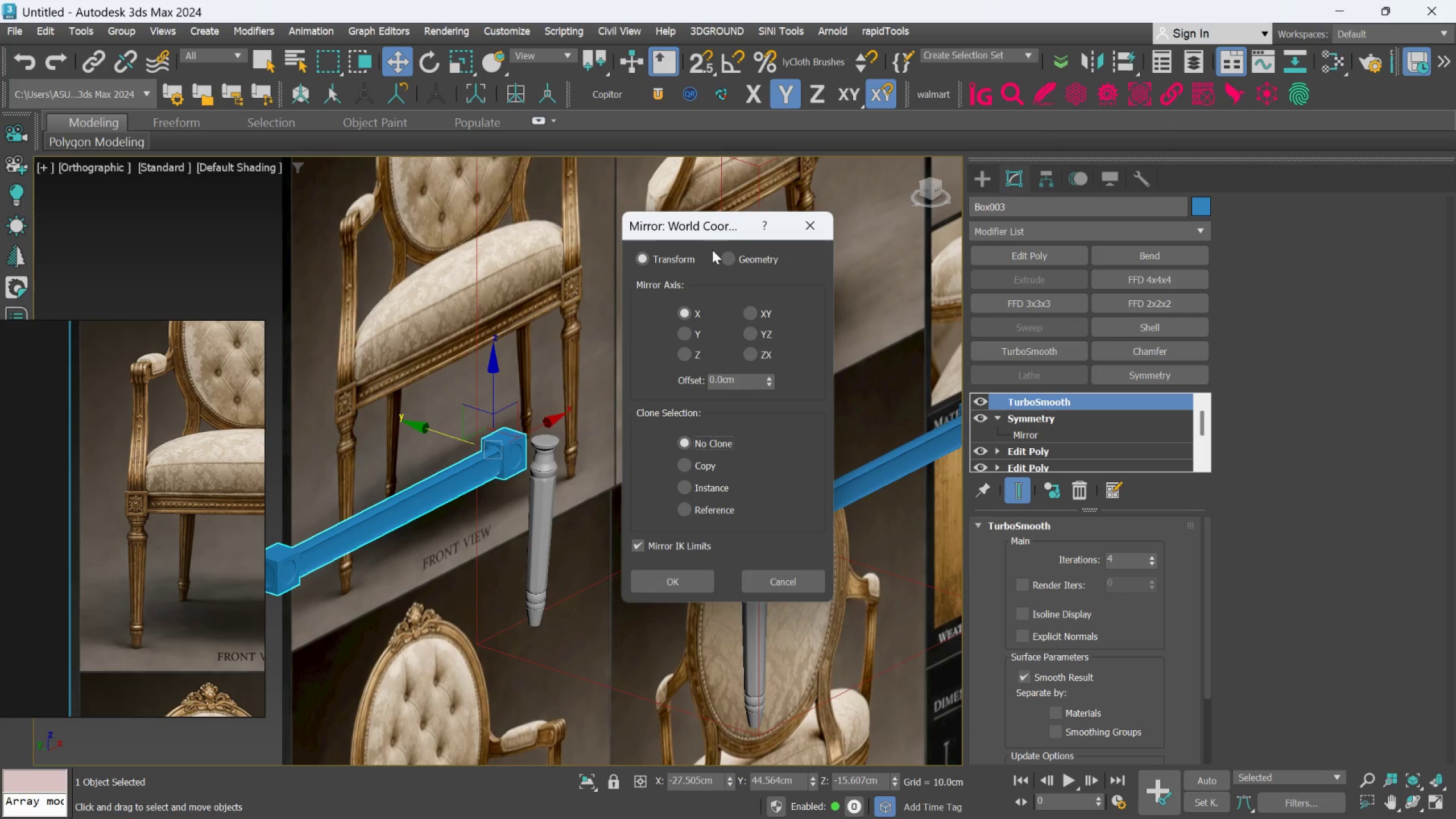 
left_click_drag(start_coordinate=[714, 234], to_coordinate=[911, 272])
 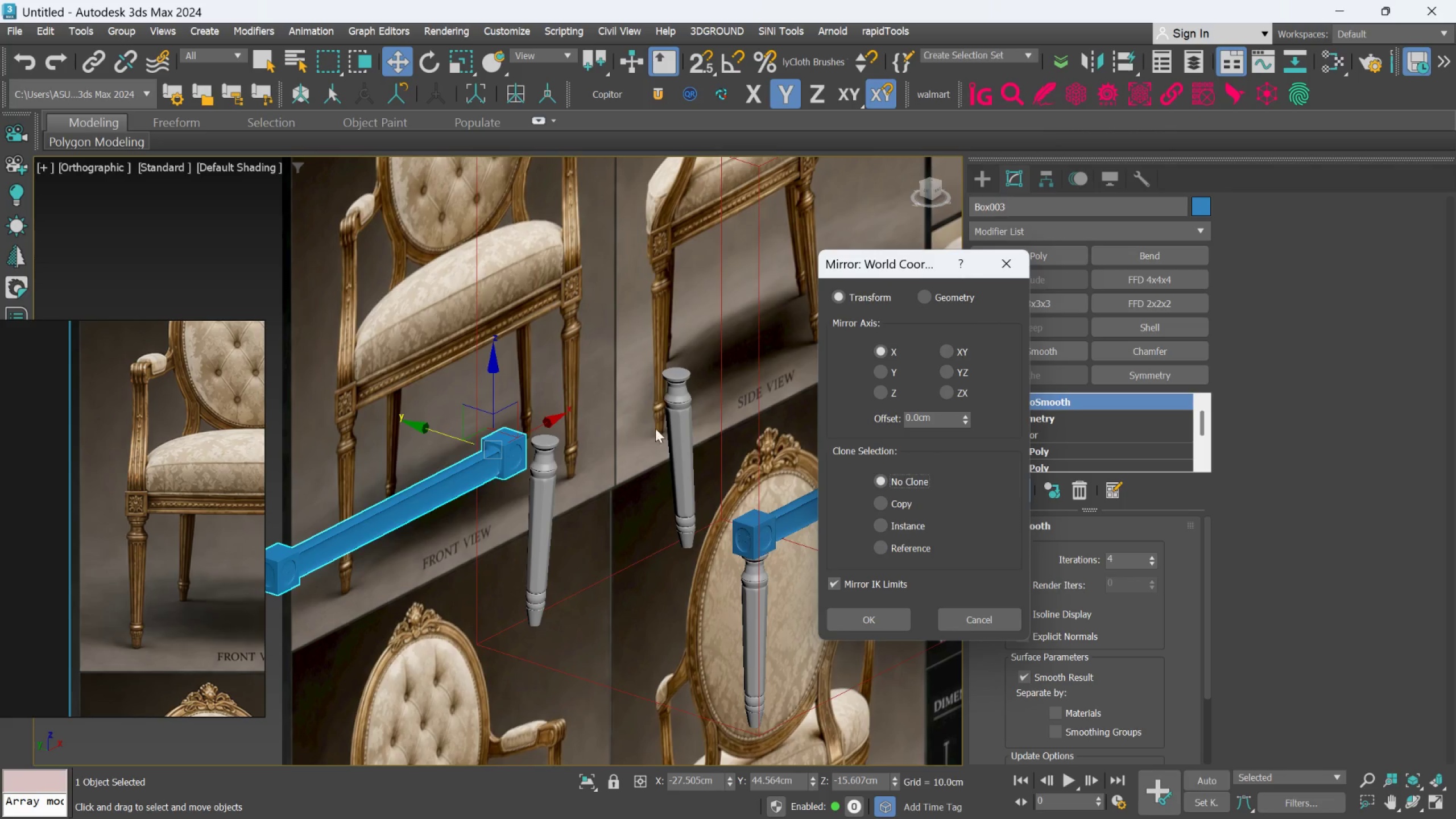 
scroll: coordinate [649, 469], scroll_direction: down, amount: 4.0
 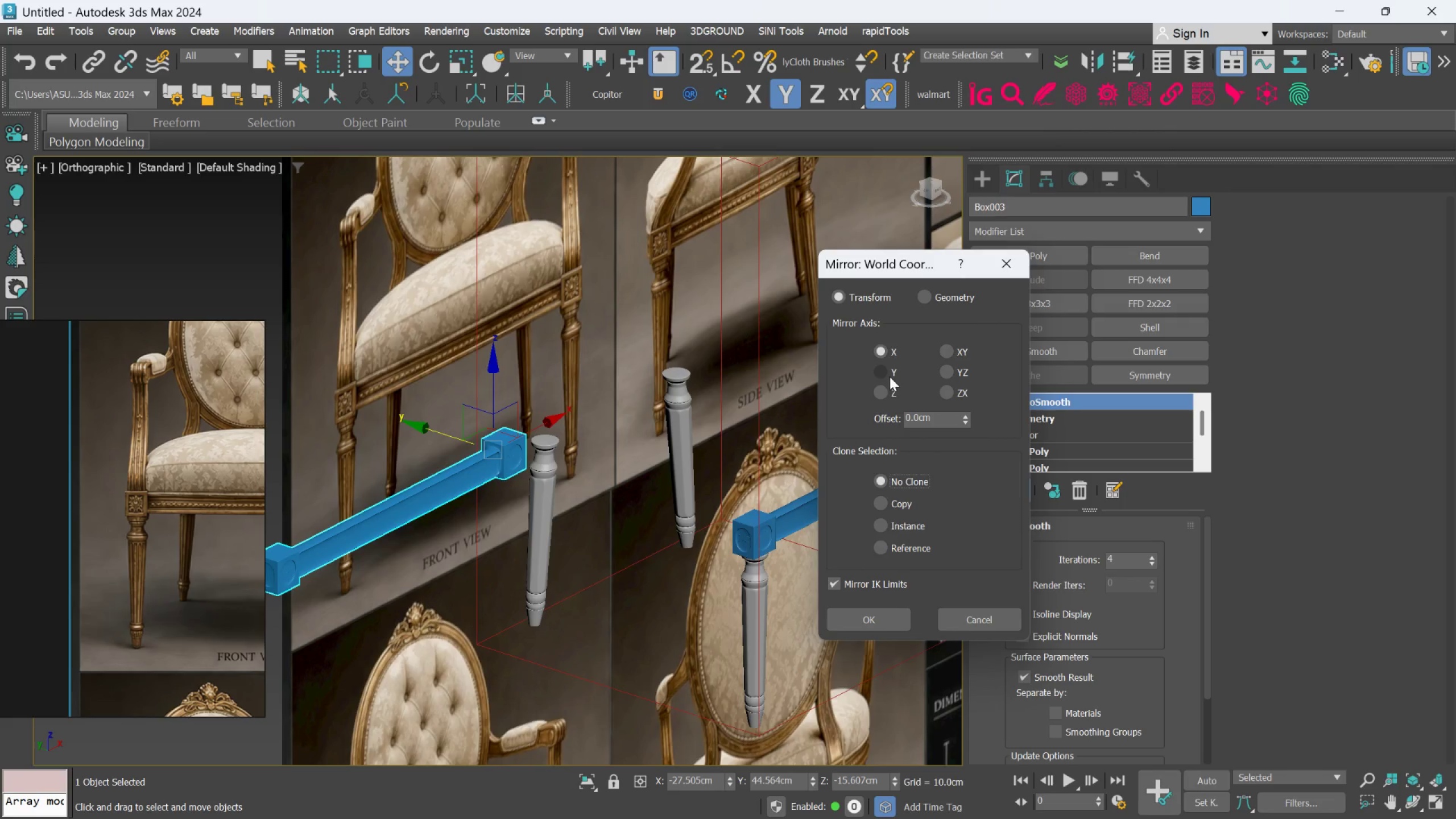 
left_click([886, 374])
 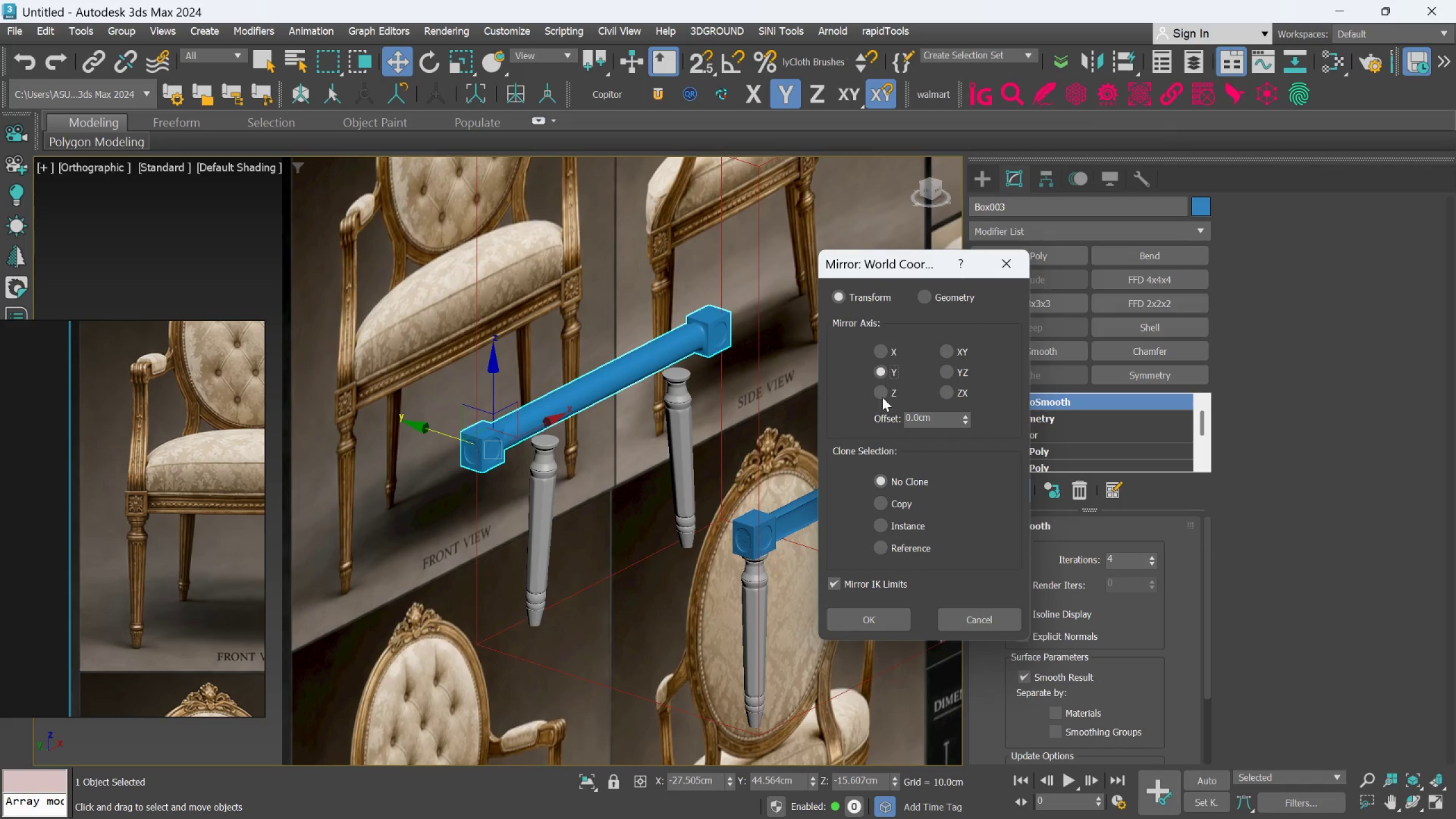 
left_click([861, 621])
 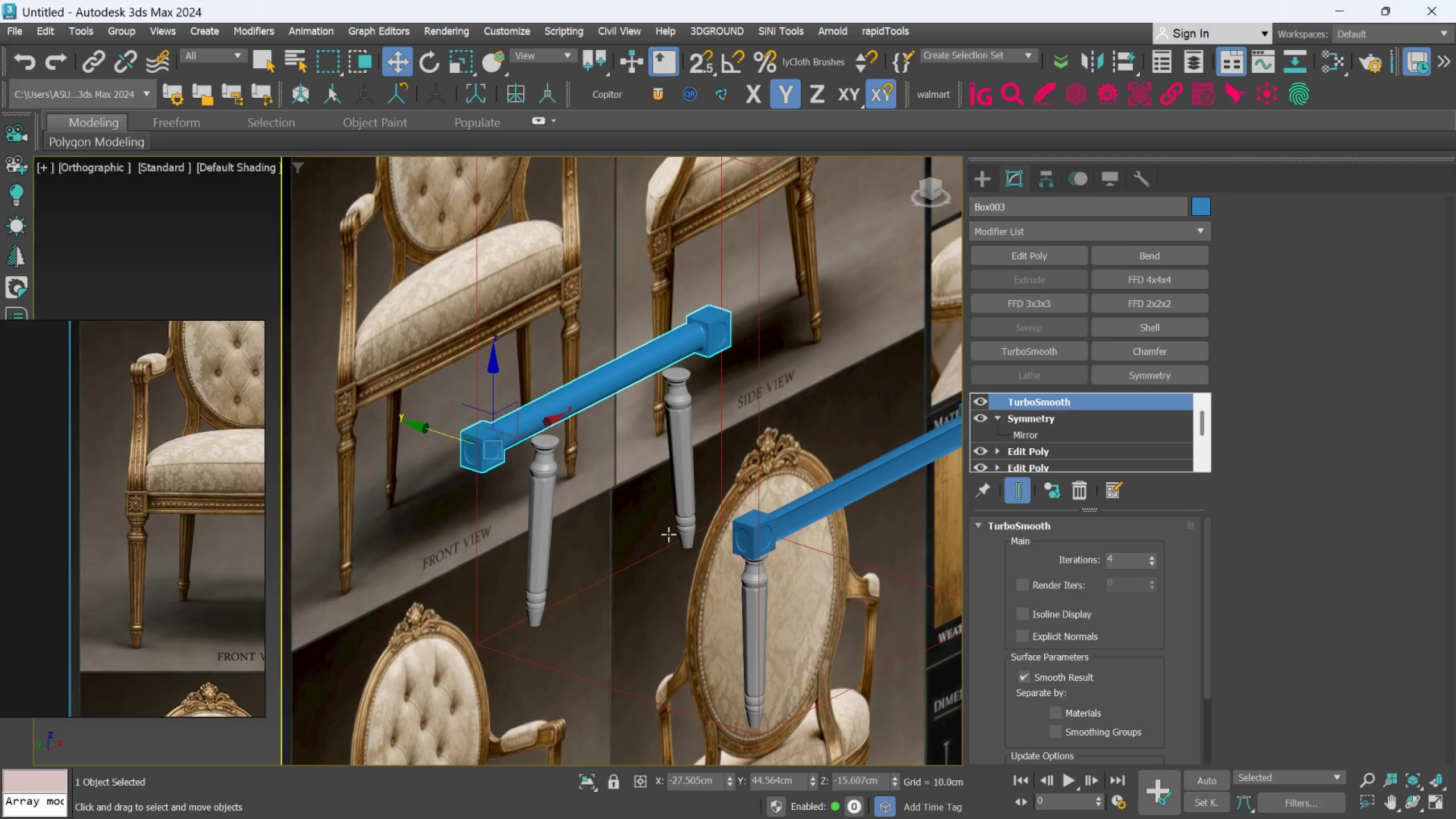 
scroll: coordinate [668, 534], scroll_direction: down, amount: 2.0
 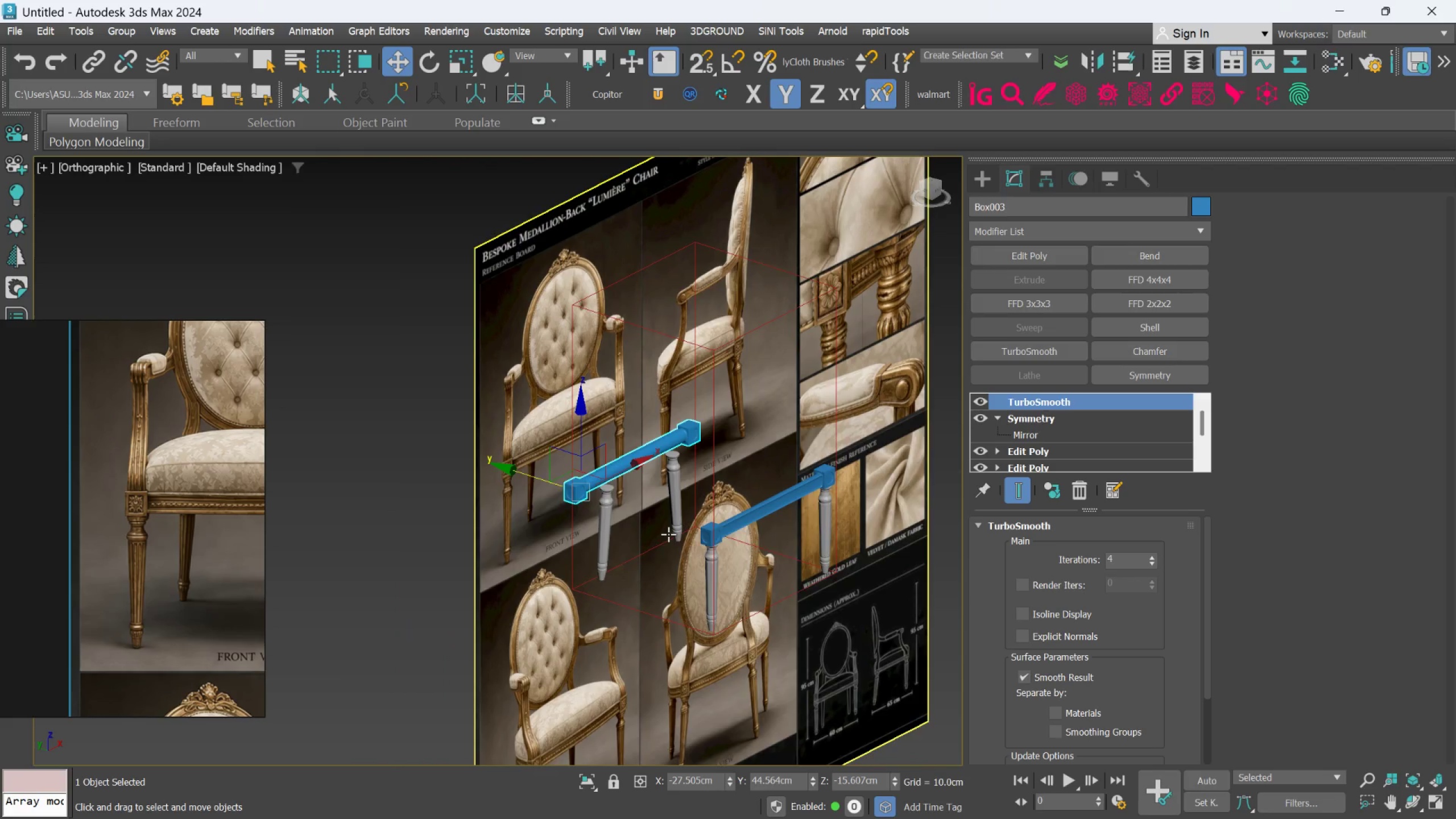 
hold_key(key=AltLeft, duration=0.58)
 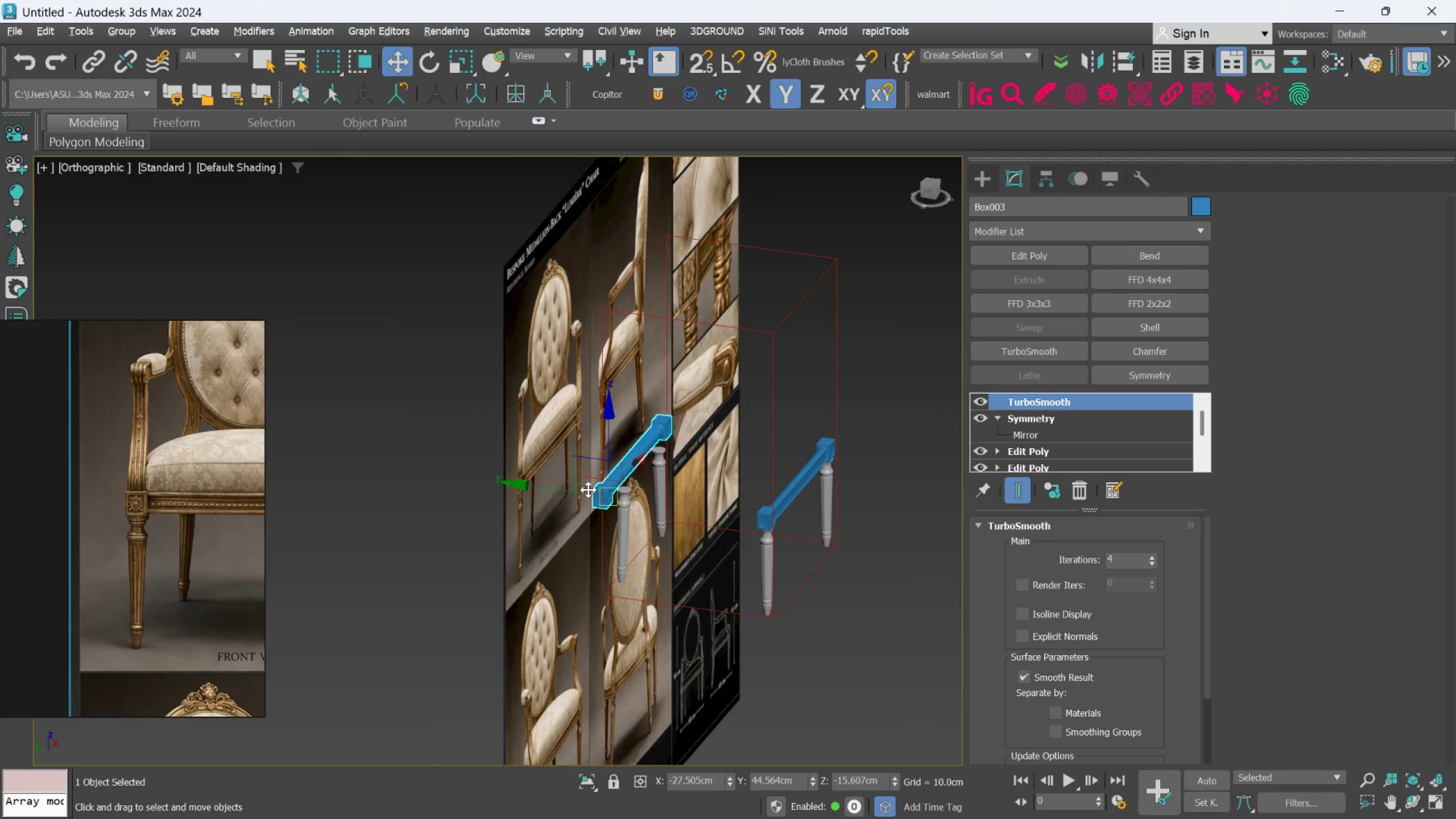 
scroll: coordinate [613, 481], scroll_direction: up, amount: 4.0
 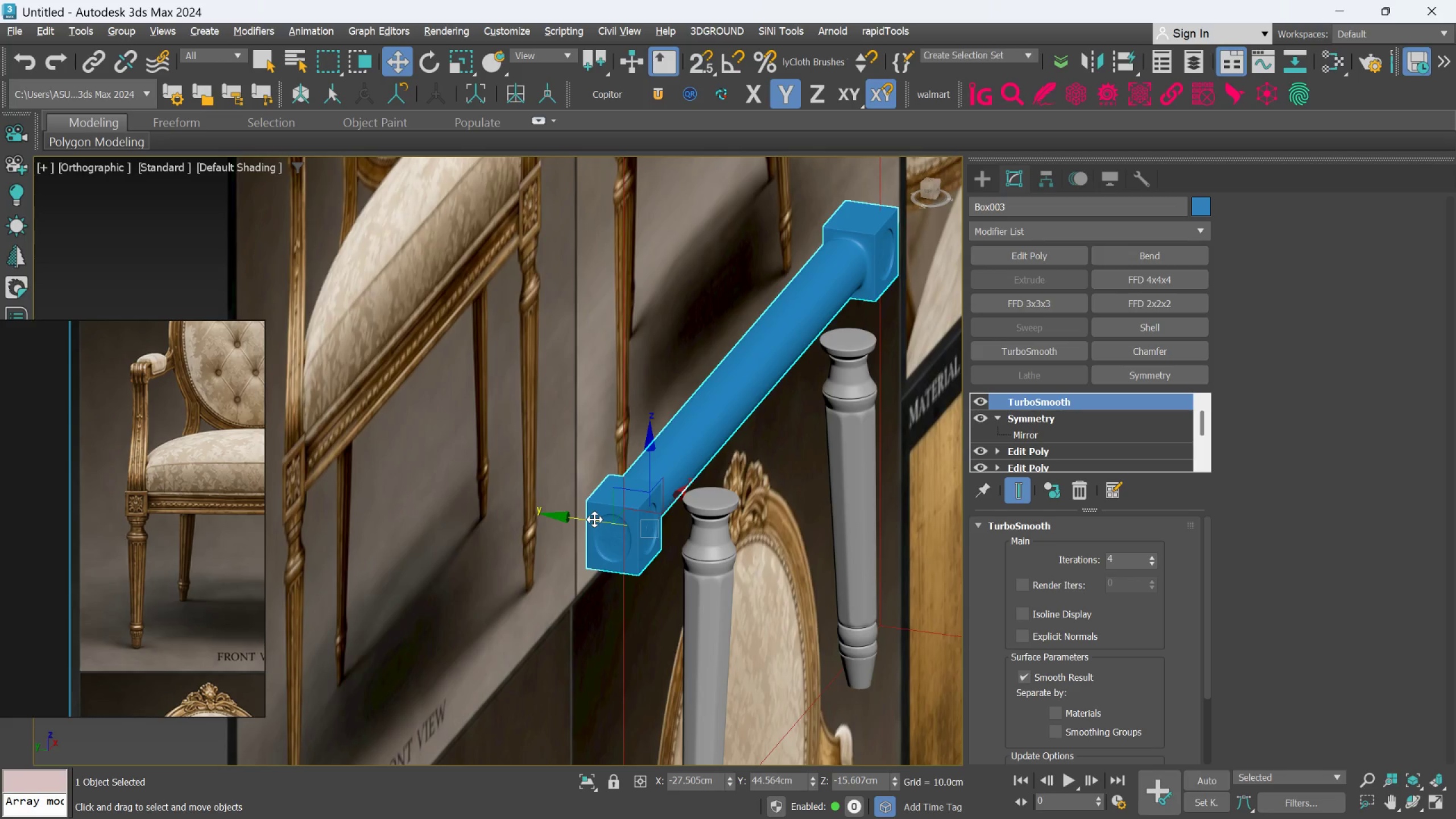 
left_click_drag(start_coordinate=[594, 519], to_coordinate=[630, 535])
 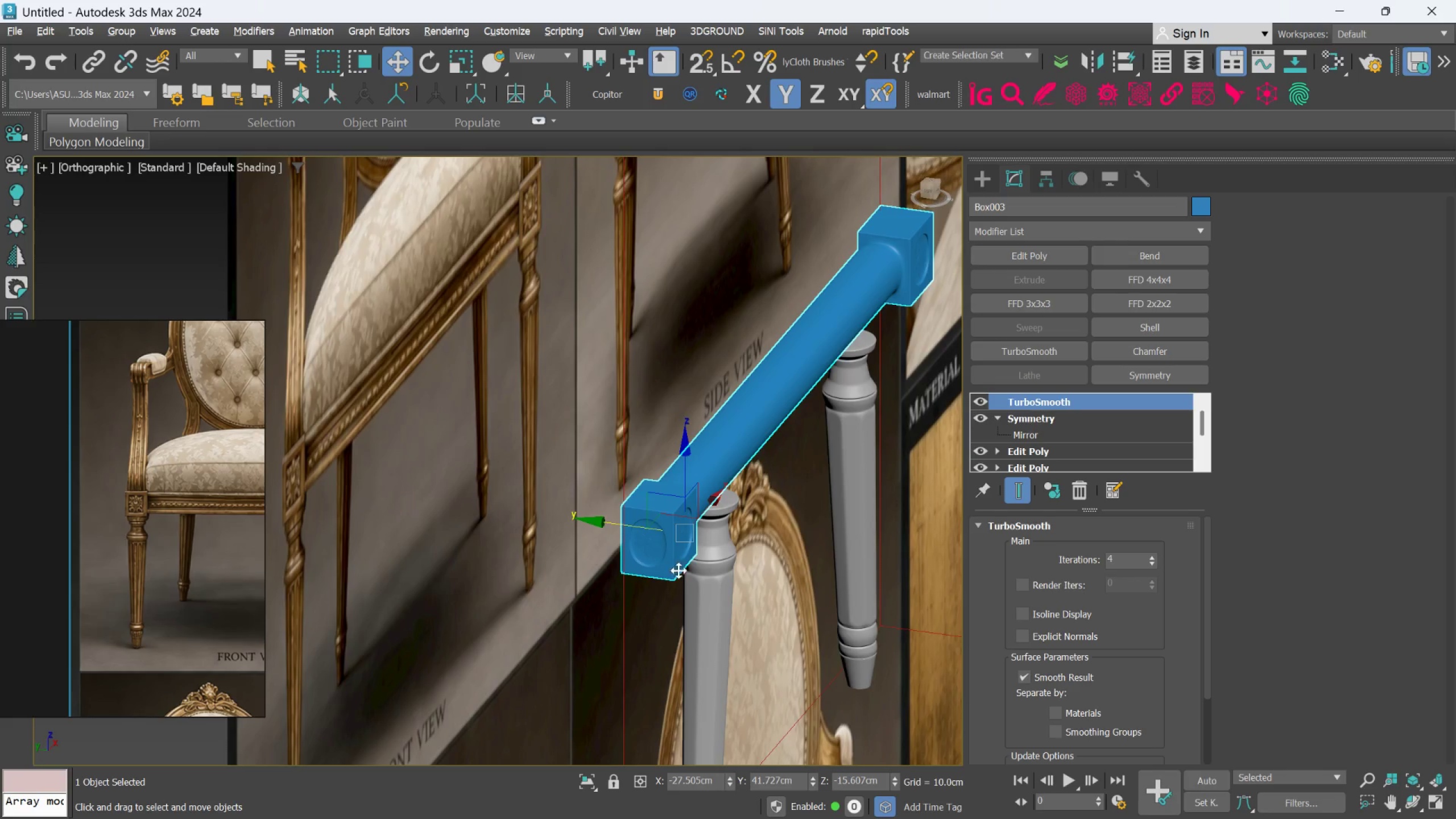 
hold_key(key=ControlLeft, duration=1.34)
left_click([696, 589])
 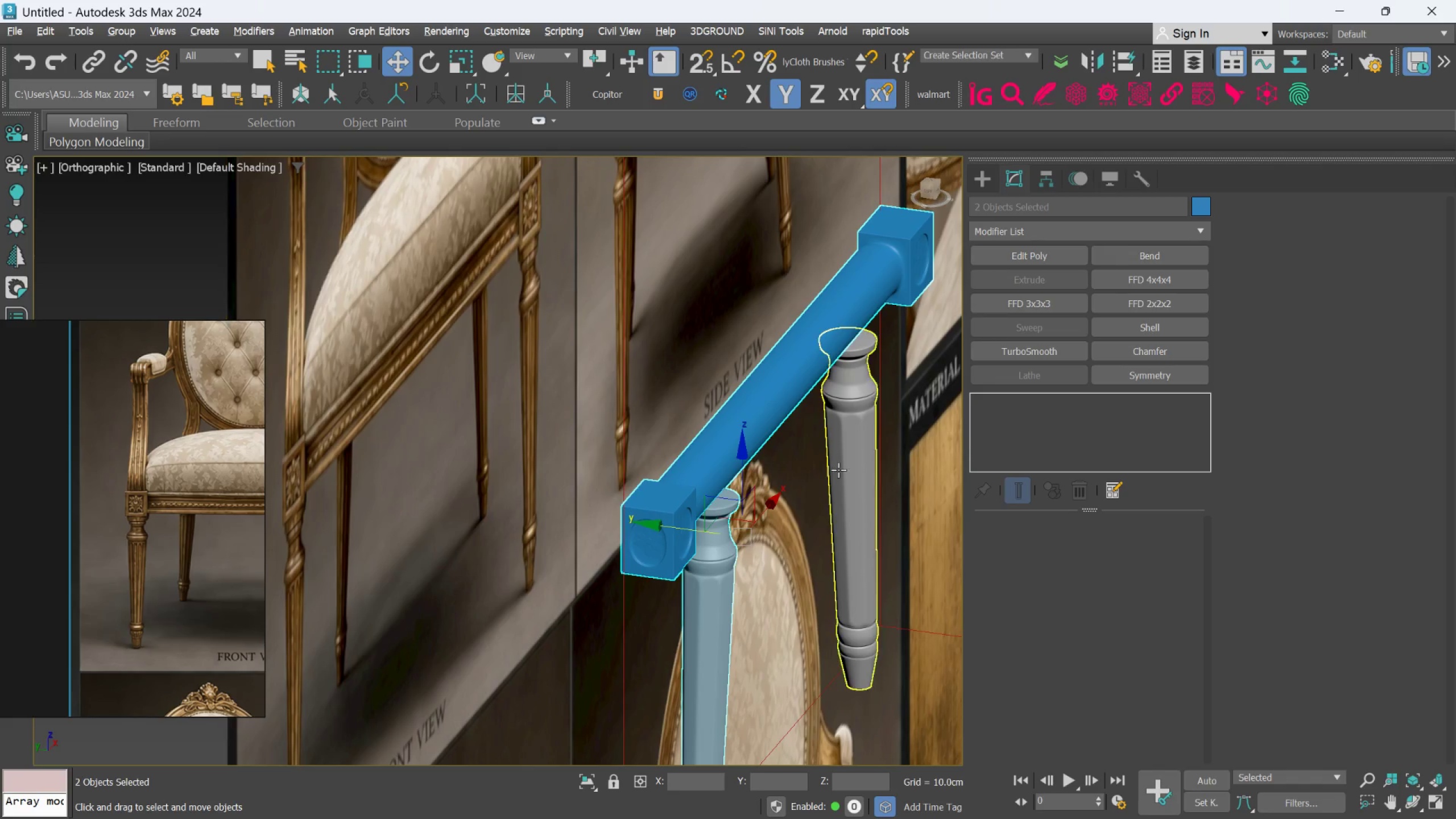 
left_click([846, 460])
 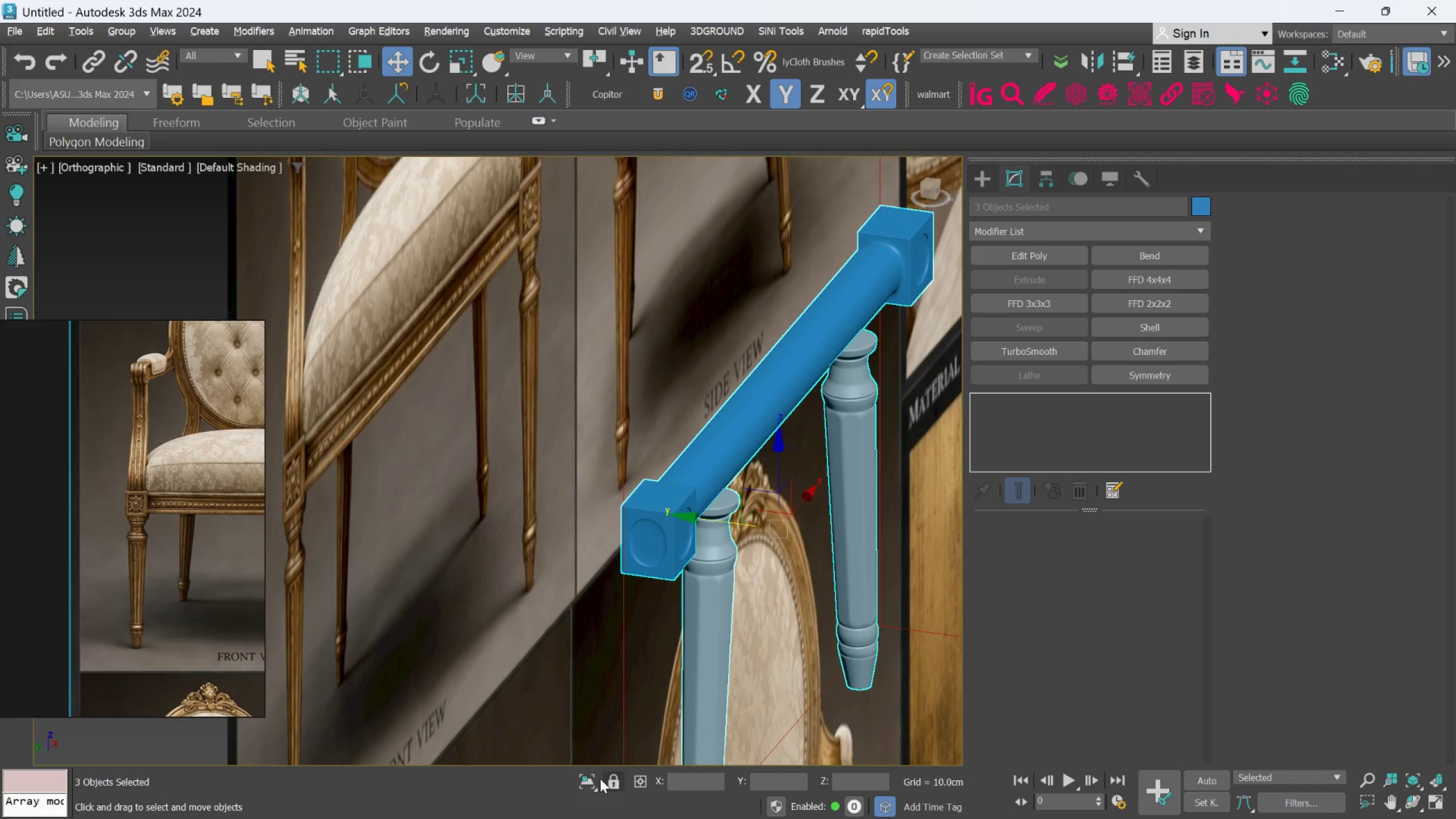 
left_click([592, 781])
 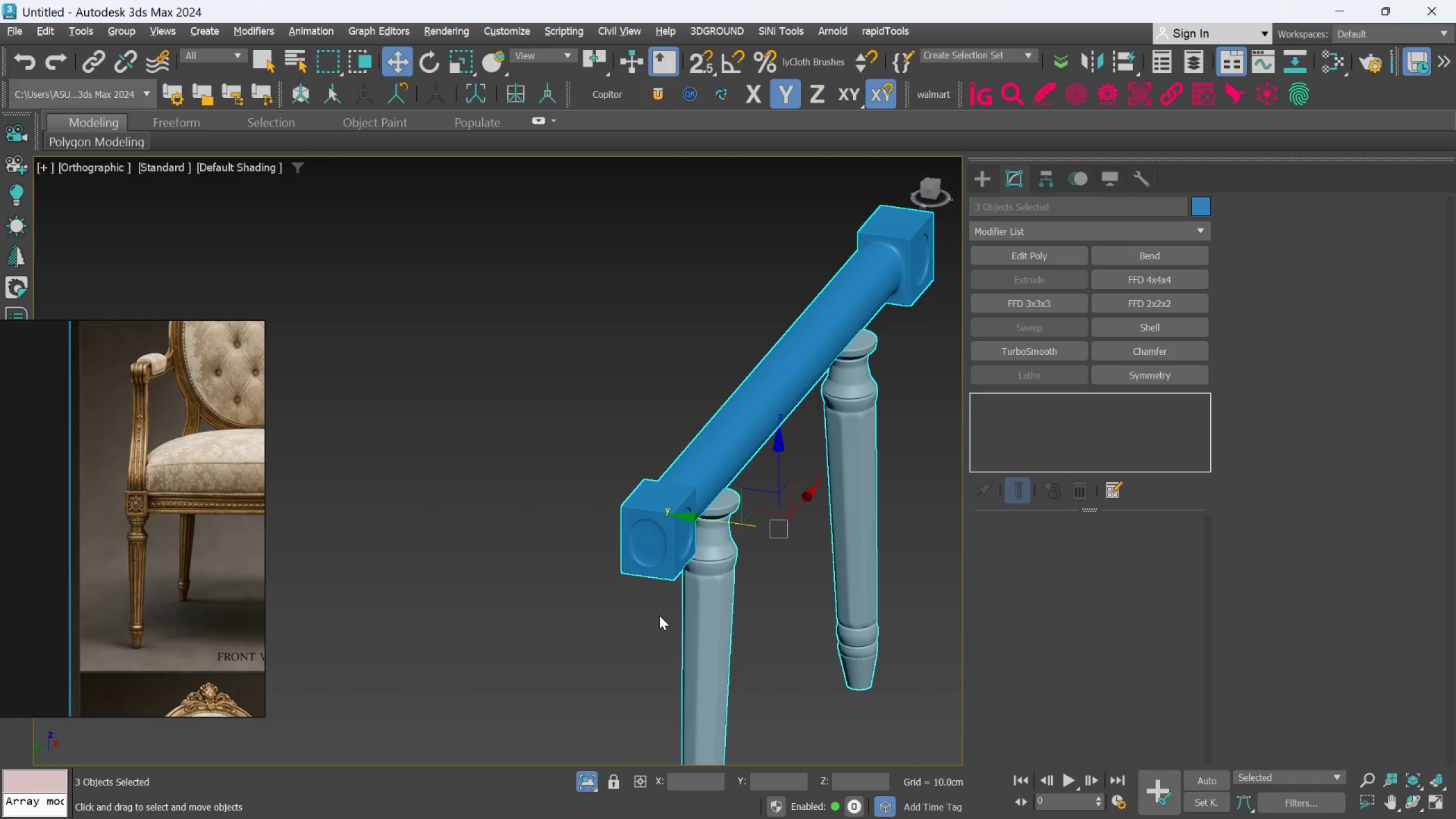 
scroll: coordinate [658, 615], scroll_direction: down, amount: 1.0
 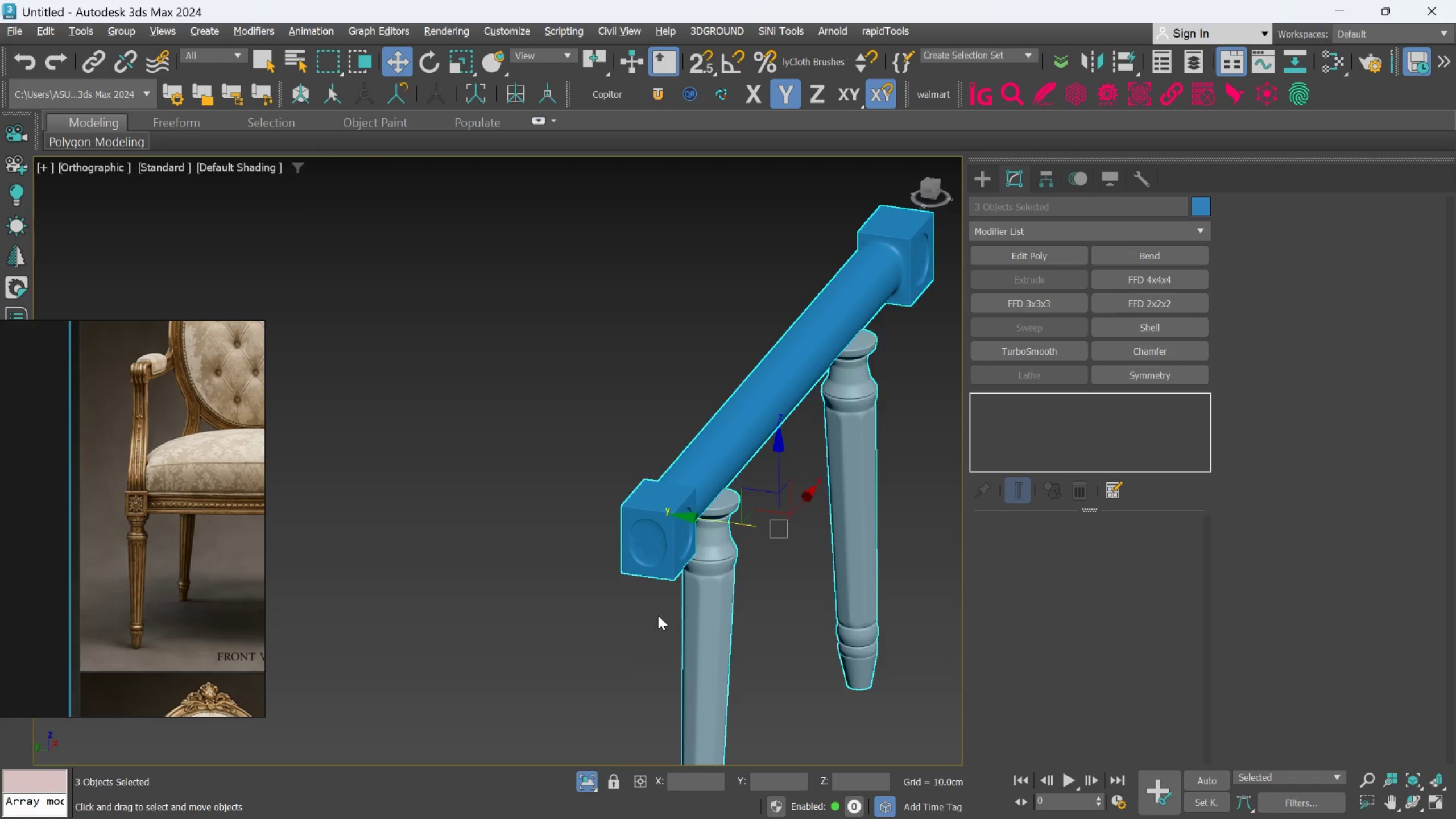 
hold_key(key=AltLeft, duration=0.55)
 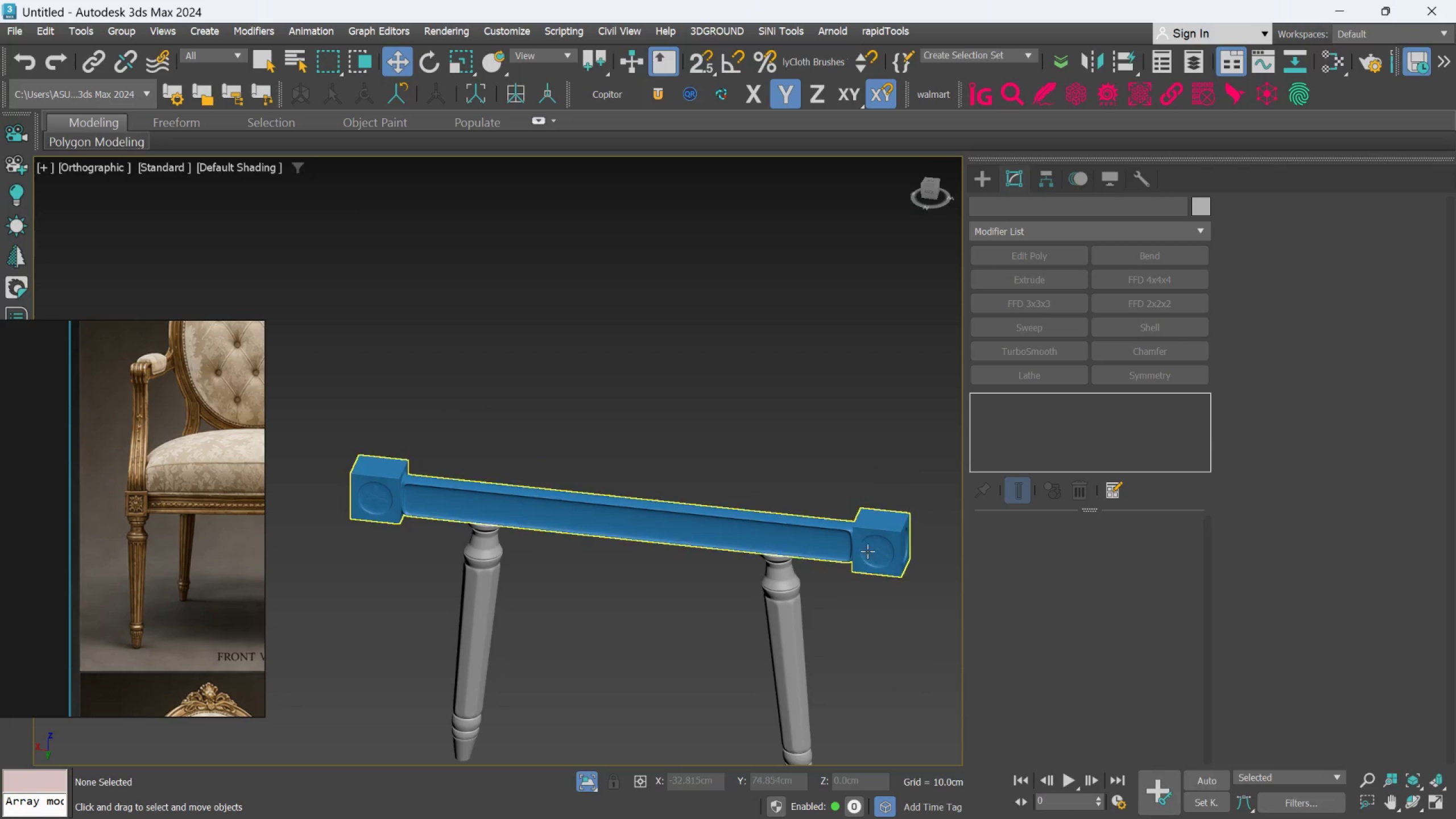 
left_click([867, 550])
 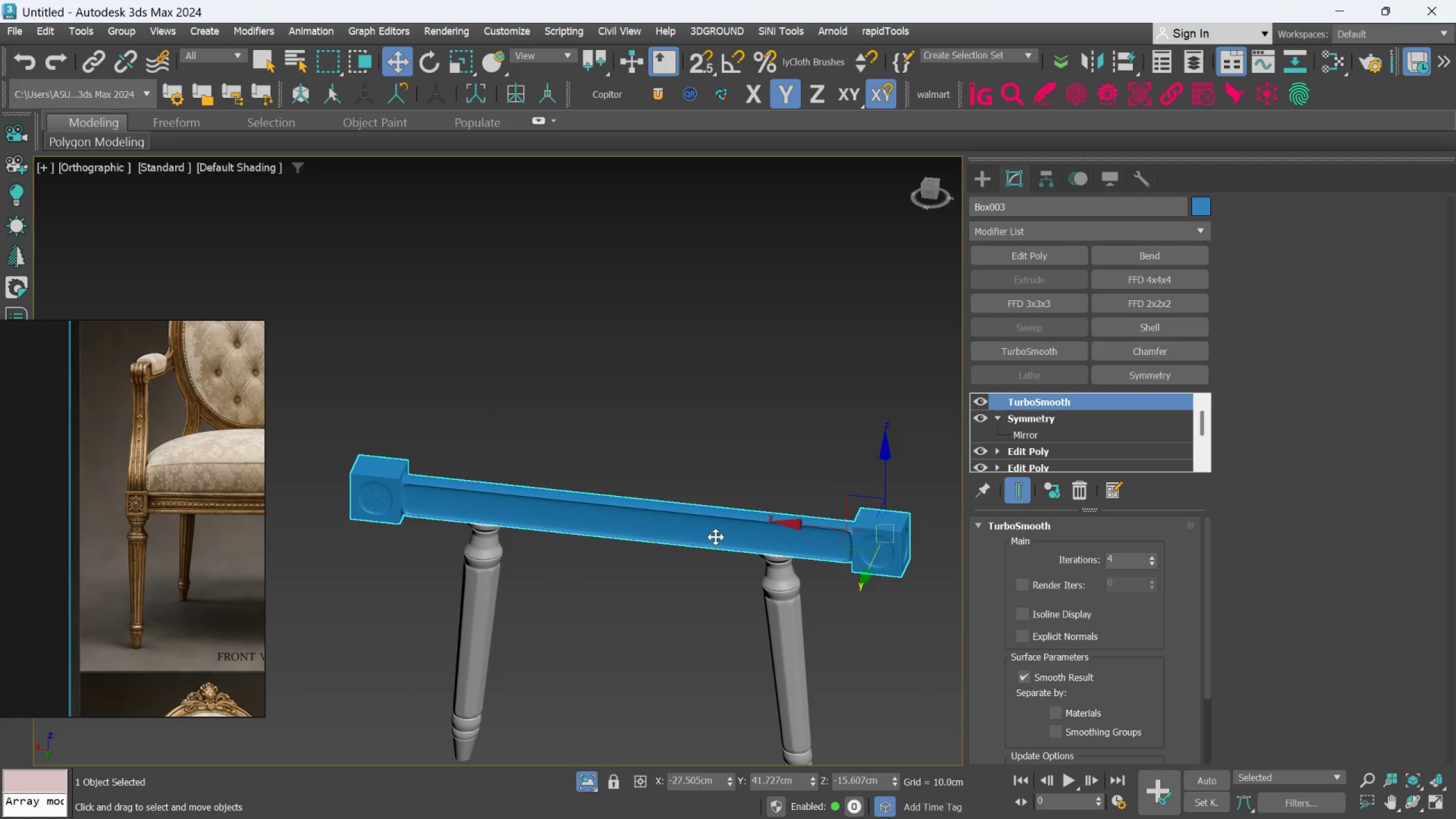 
left_click([710, 522])
 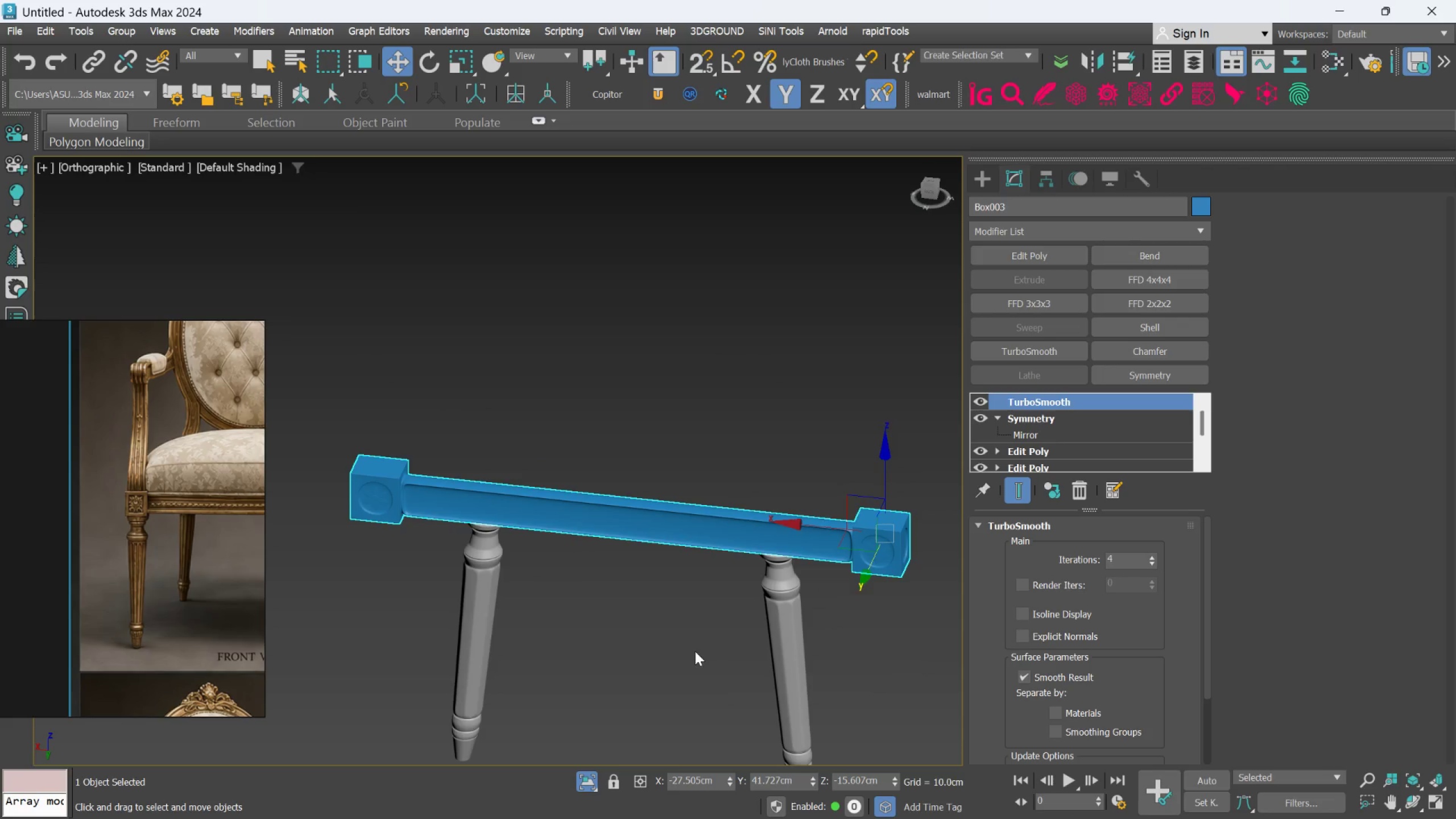 
scroll: coordinate [695, 651], scroll_direction: down, amount: 2.0
 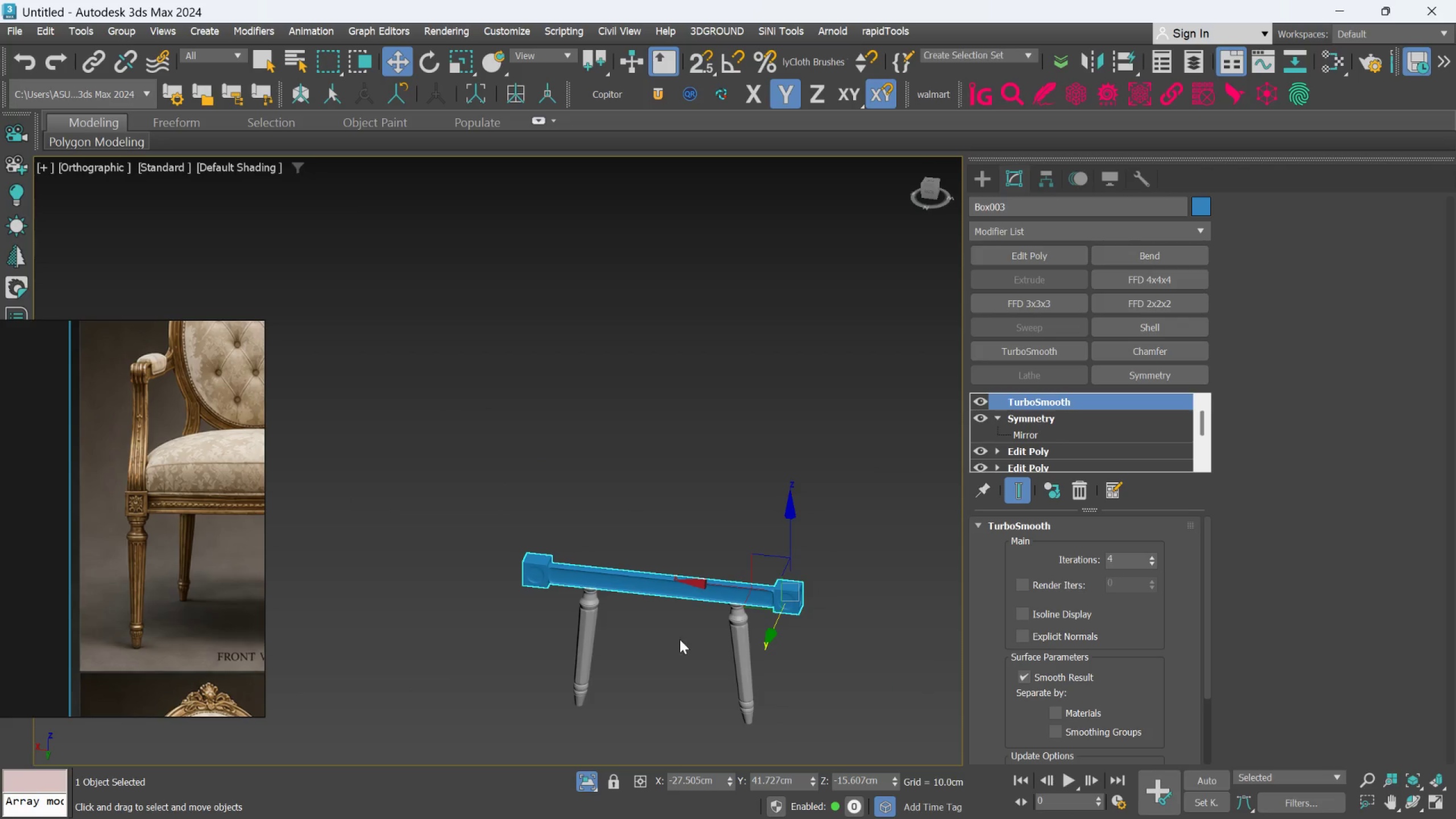 
key(F)
 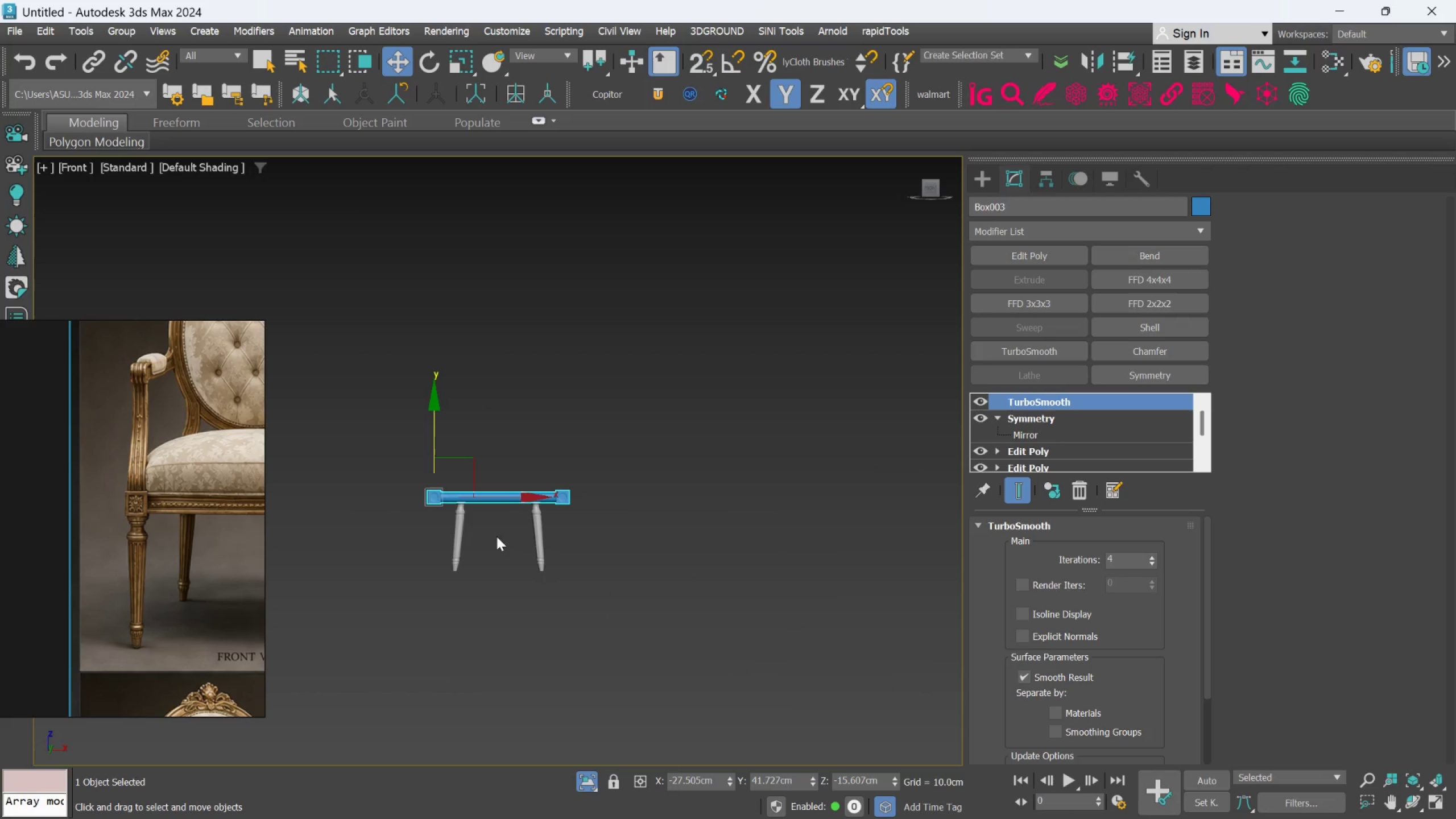 
scroll: coordinate [493, 533], scroll_direction: up, amount: 1.0
 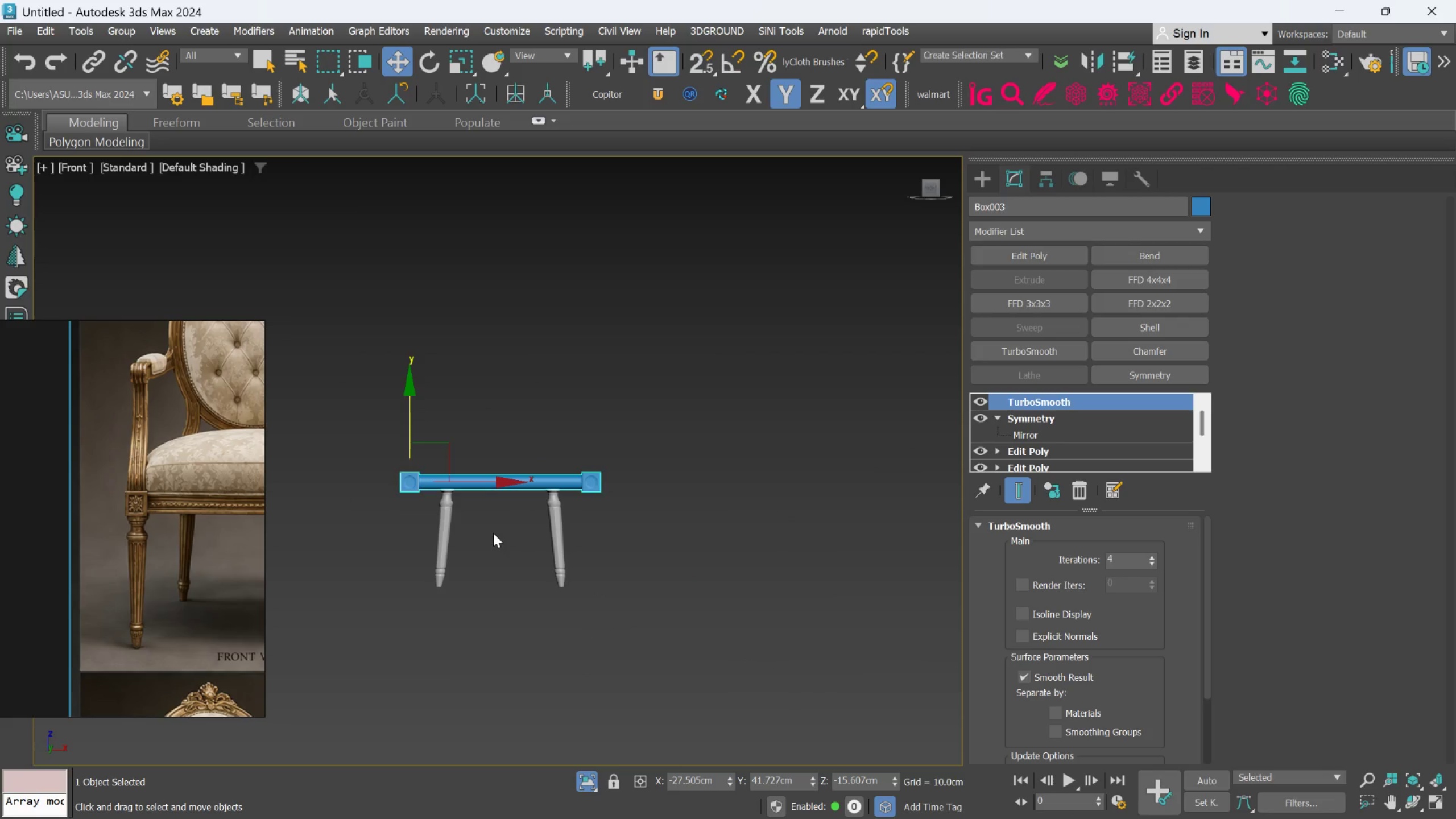 
key(R)
 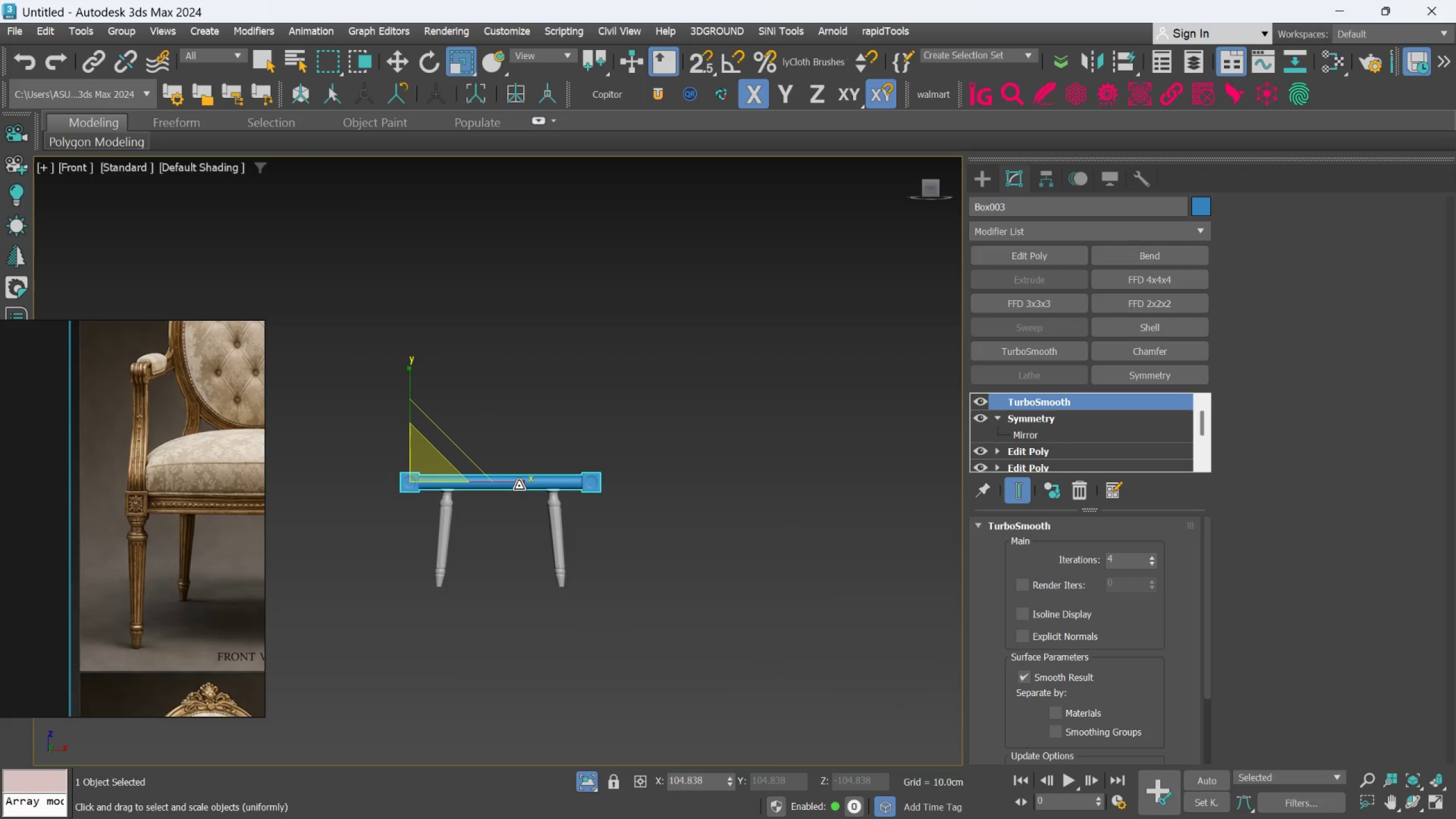 
left_click_drag(start_coordinate=[519, 486], to_coordinate=[532, 496])
 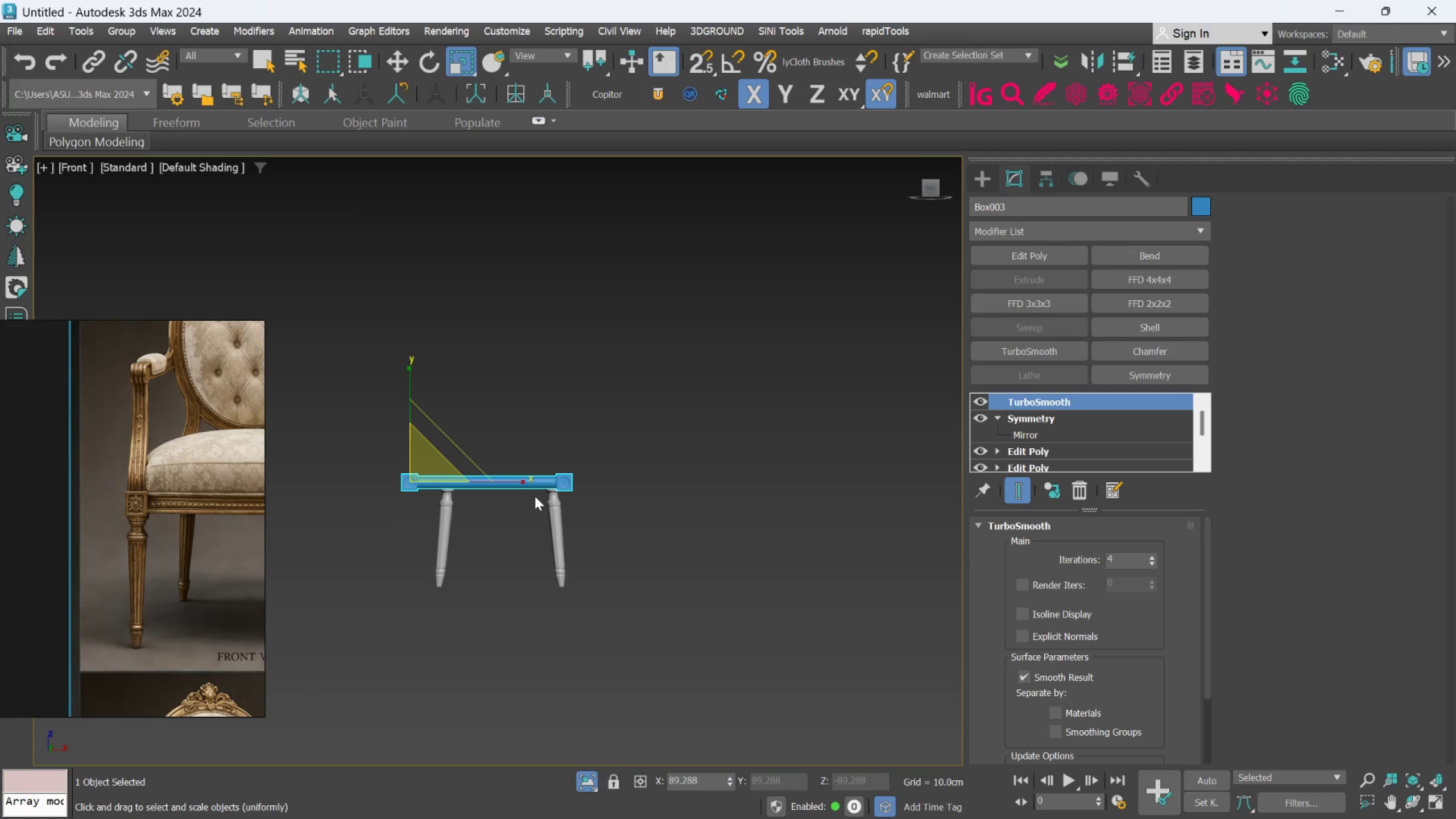 
key(Control+ControlLeft)
 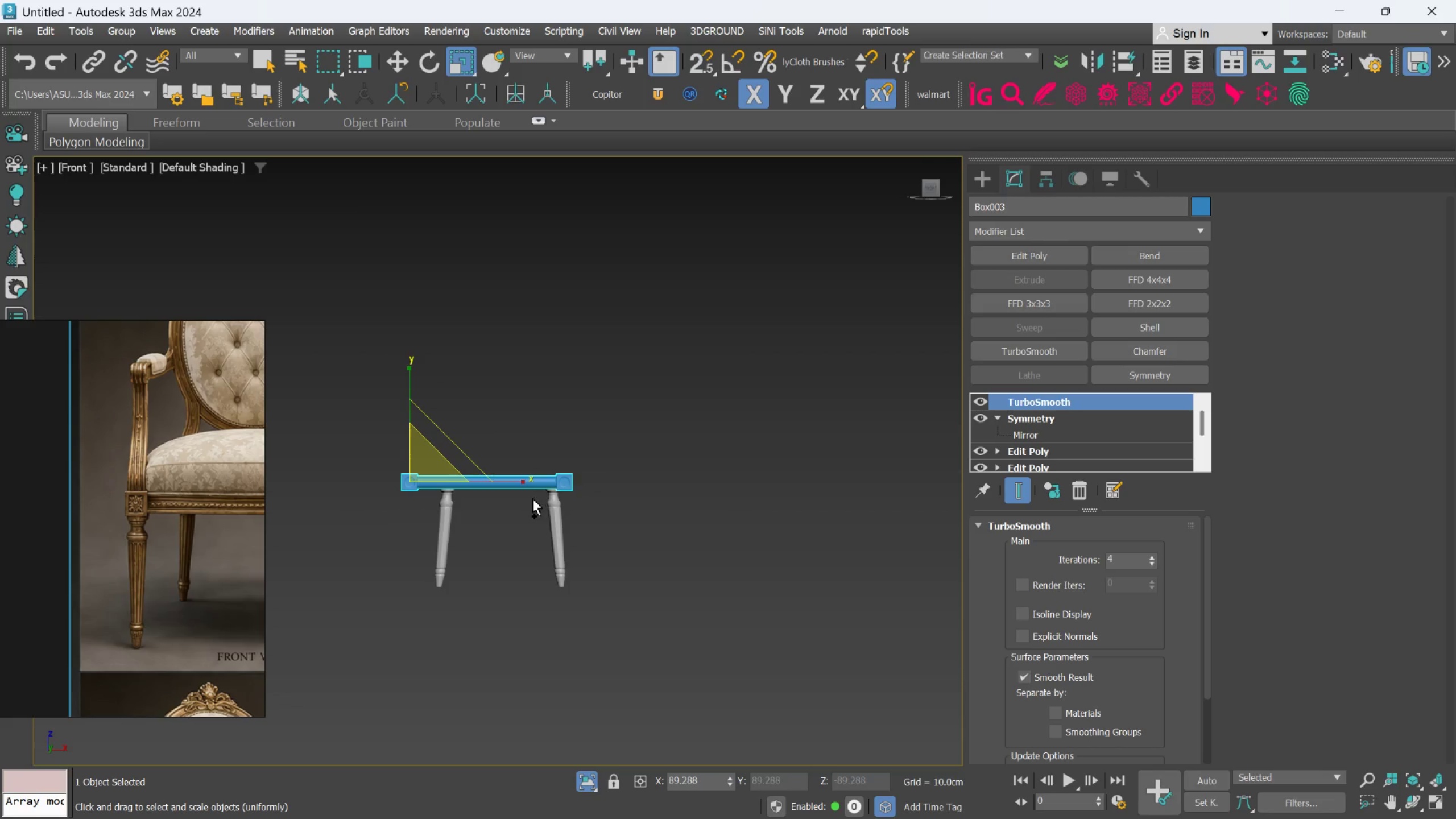 
key(Control+Z)
 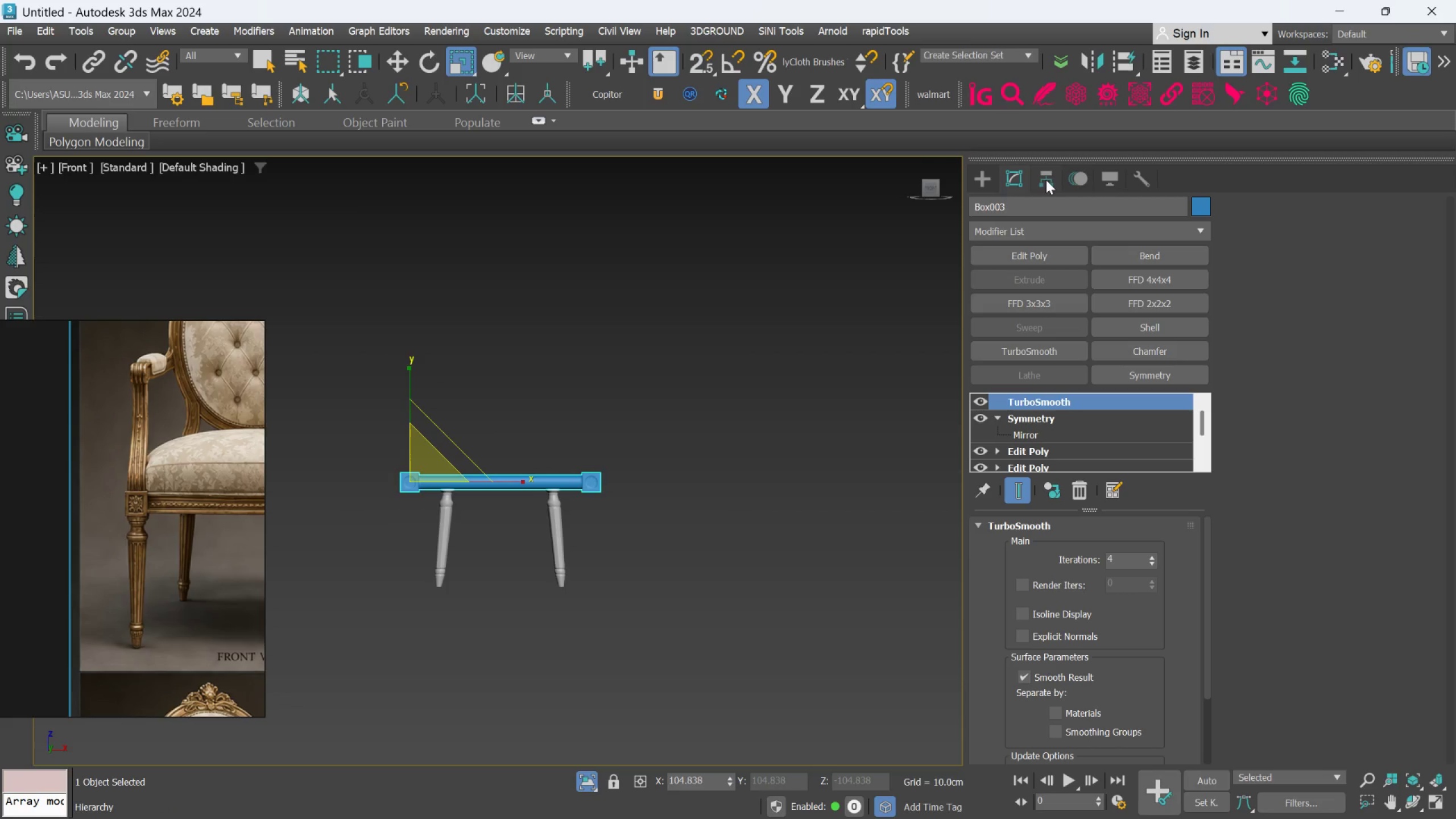 
left_click([1046, 180])
 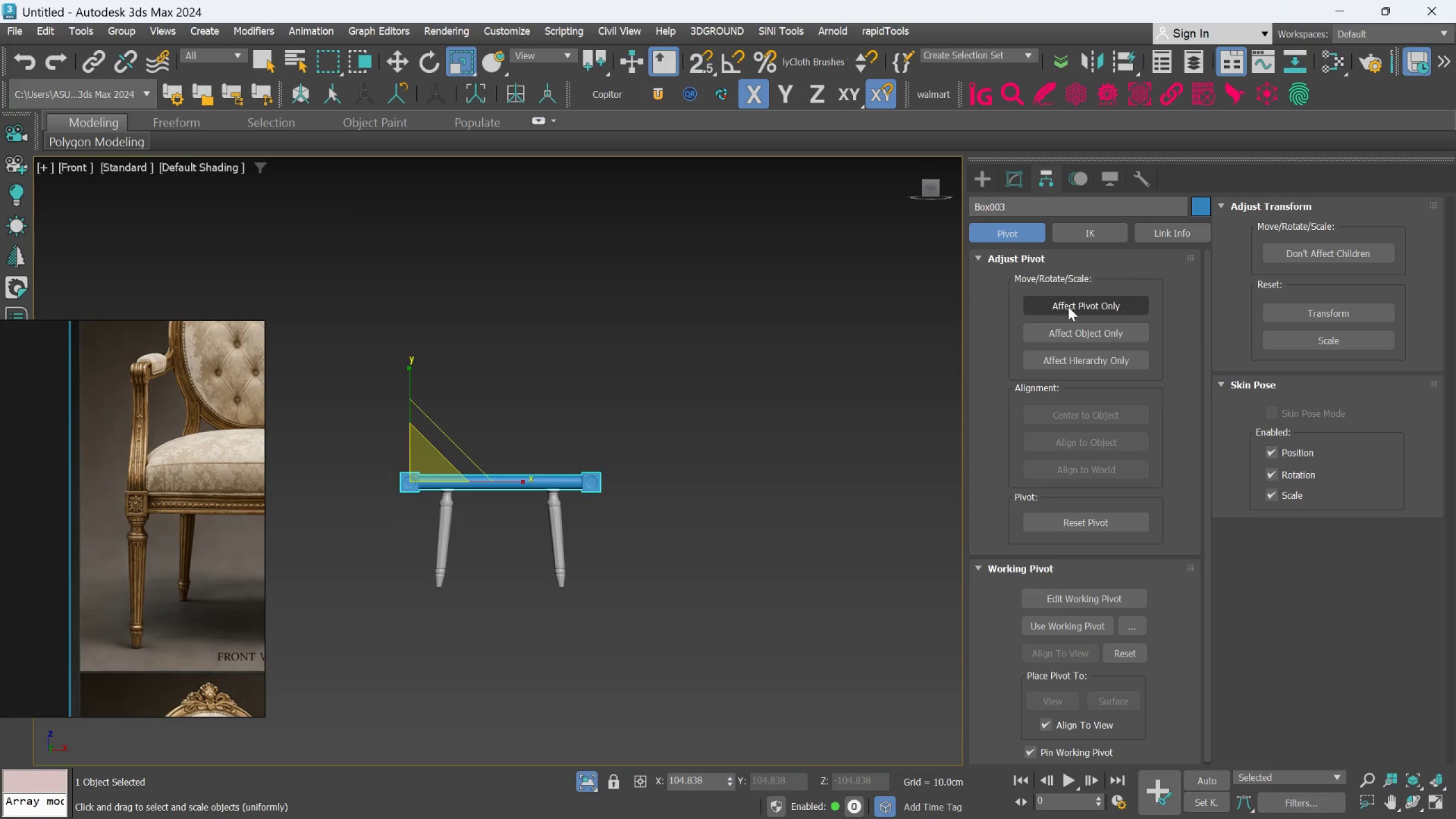 
left_click([1068, 308])
 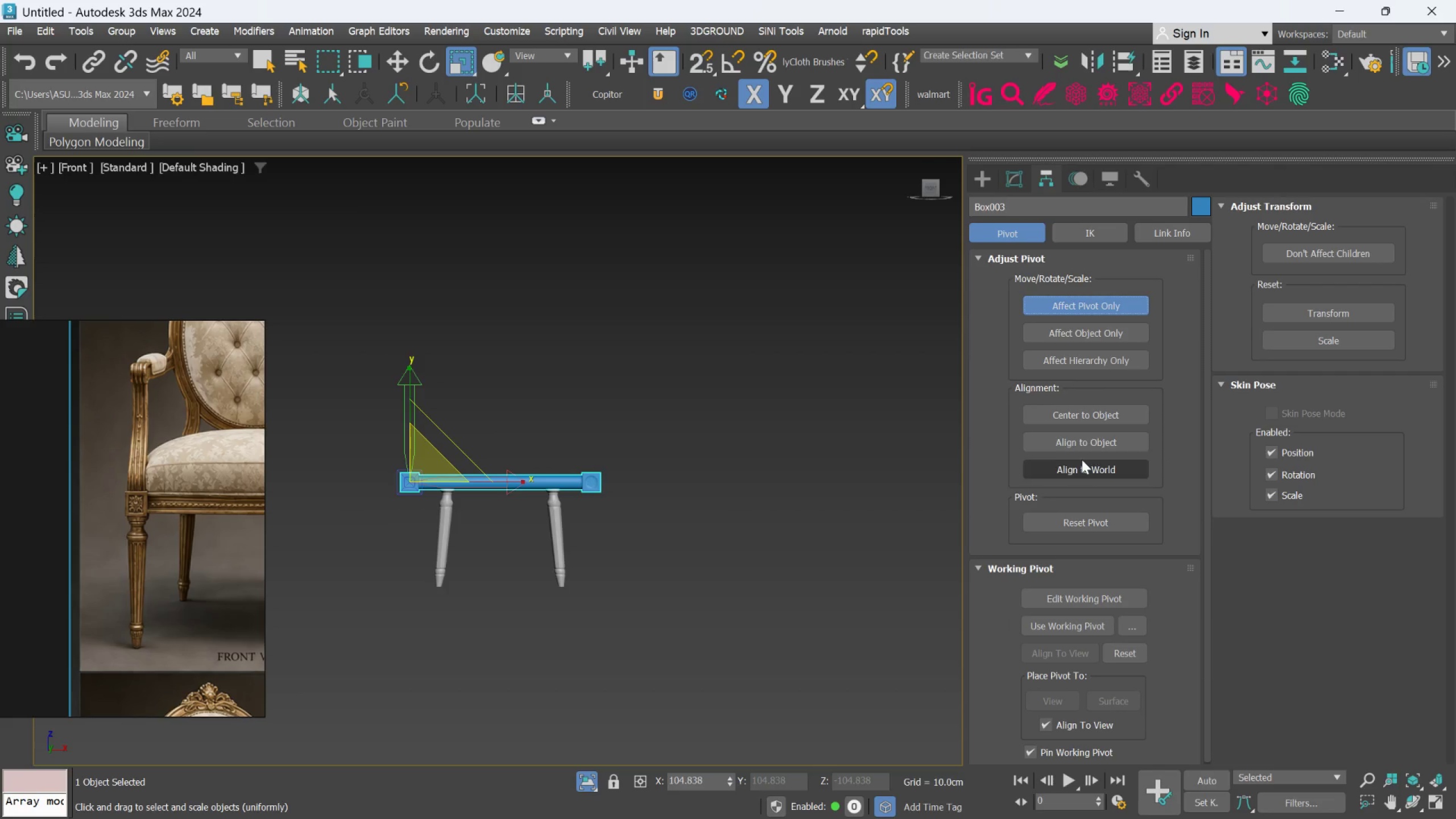 
left_click([1080, 442])
 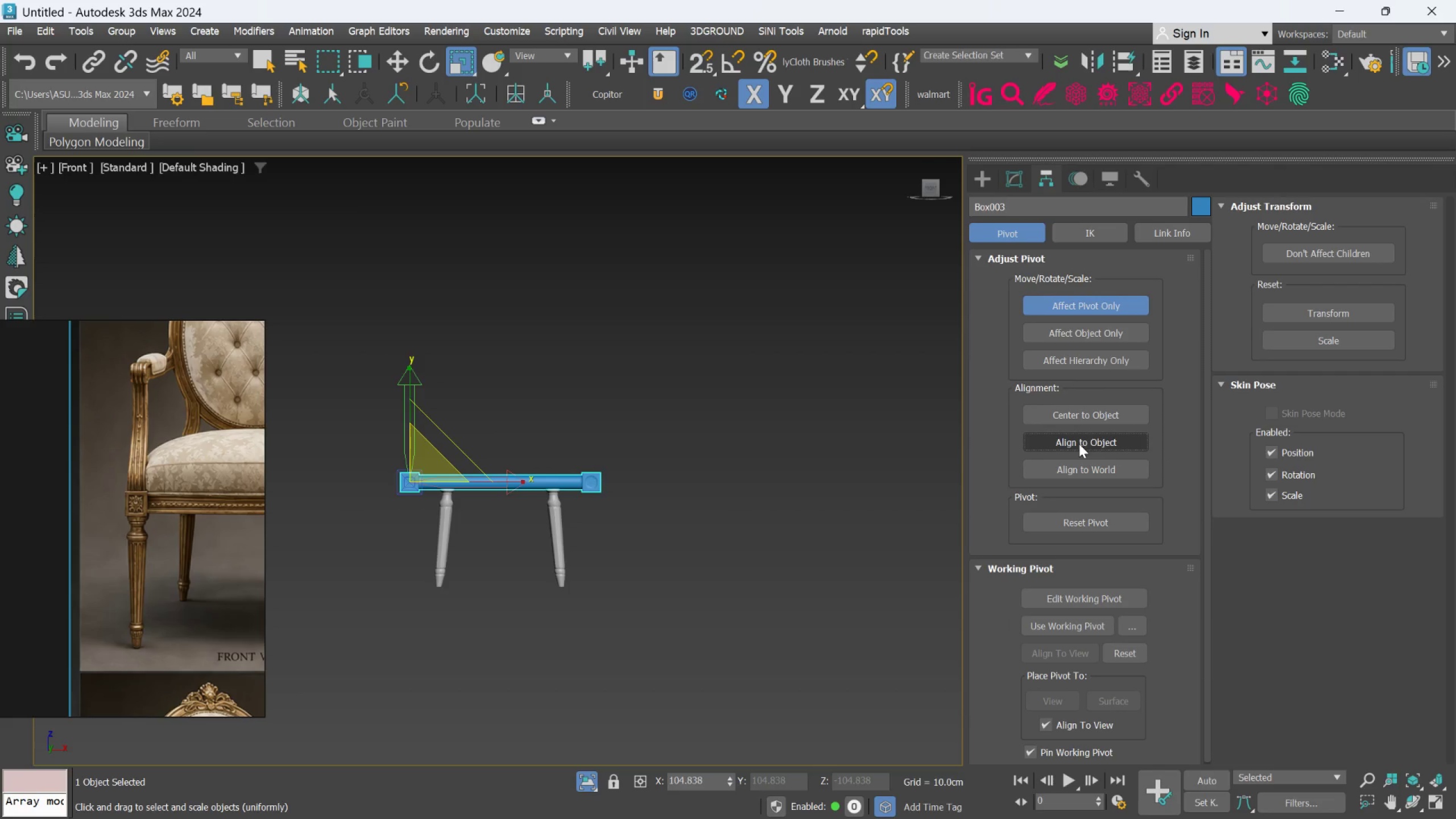 
left_click([1078, 424])
 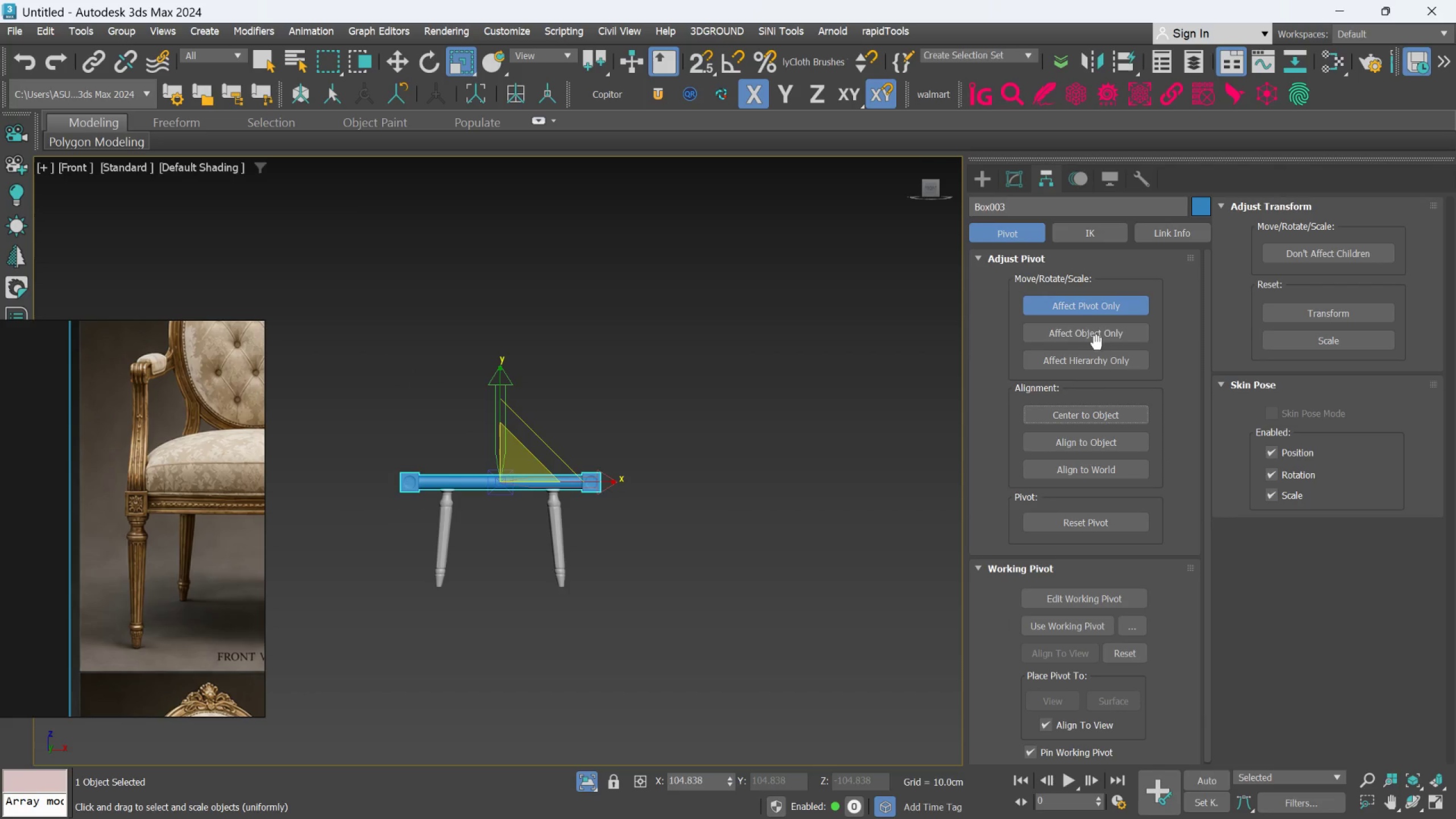 
left_click([1094, 311])
 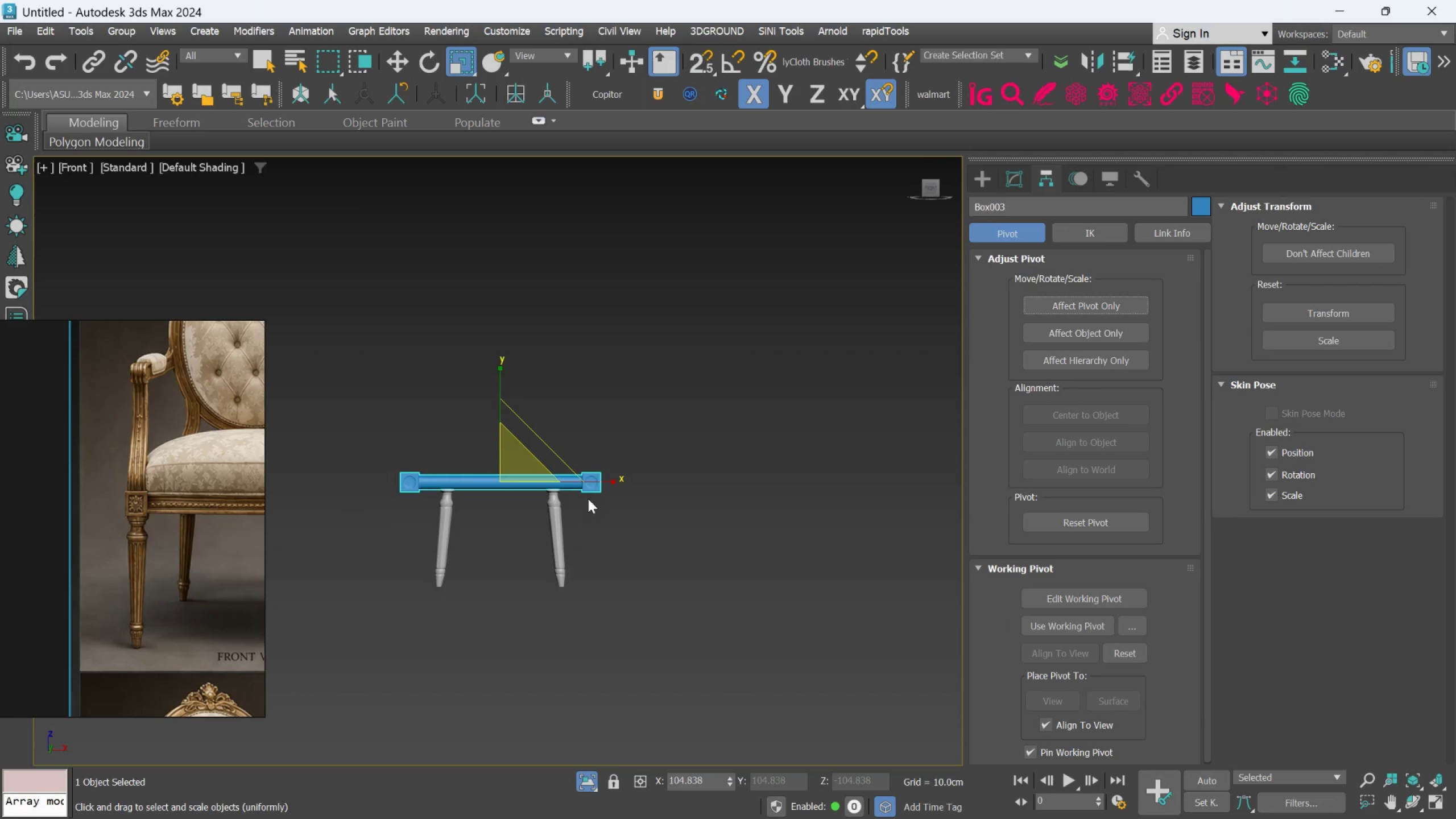 
scroll: coordinate [562, 486], scroll_direction: up, amount: 1.0
 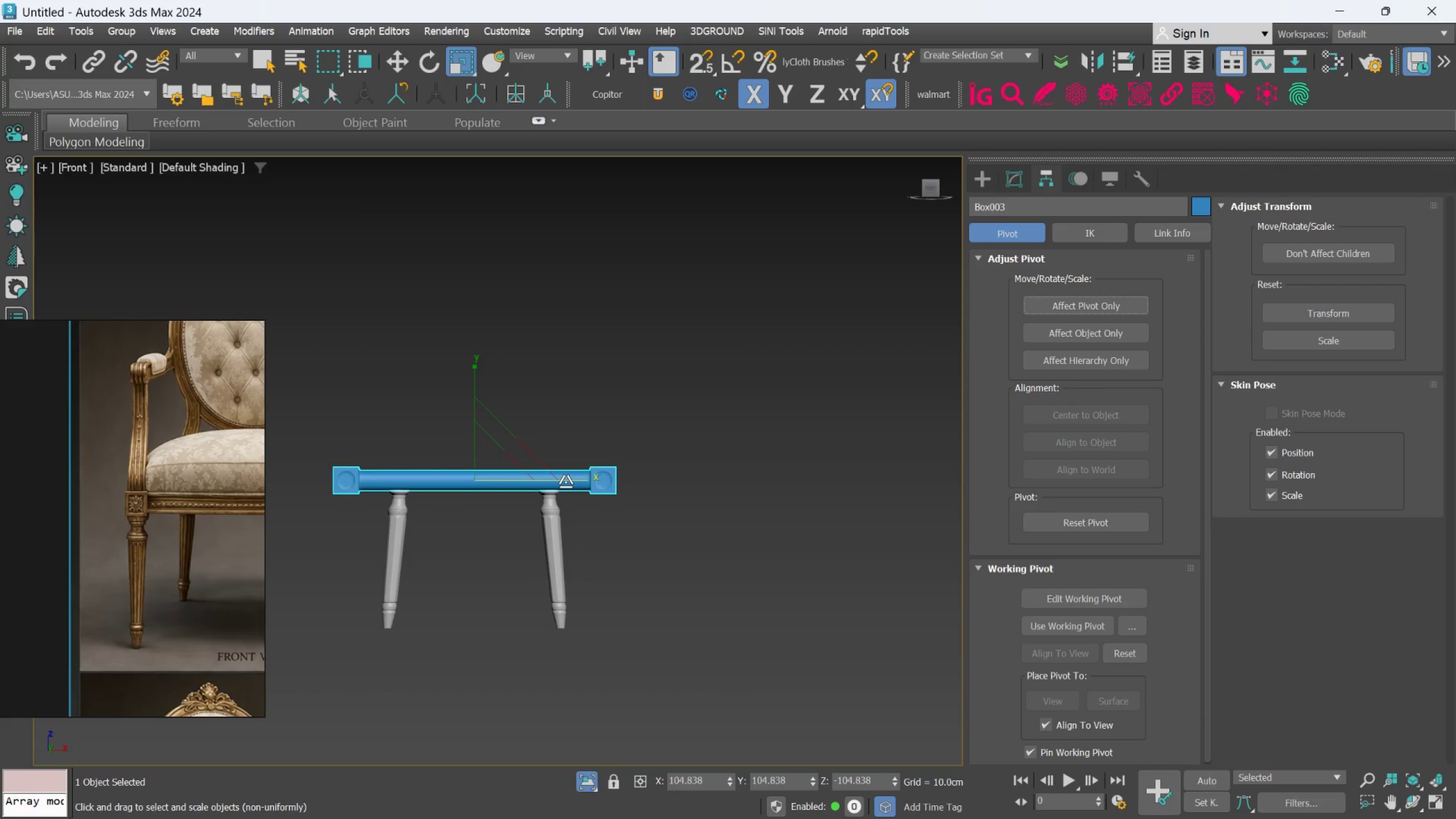 
left_click_drag(start_coordinate=[565, 482], to_coordinate=[536, 535])
 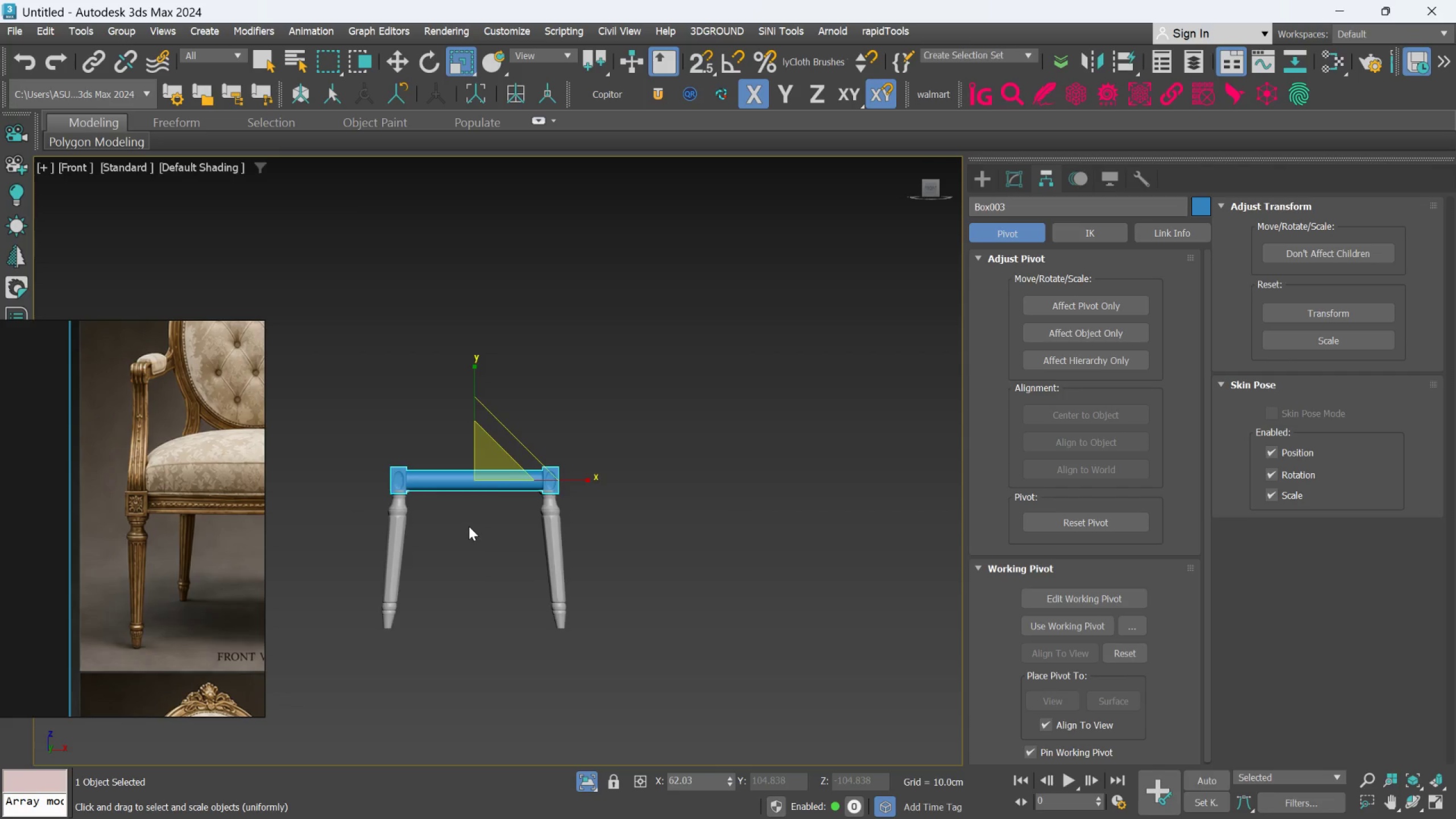 
scroll: coordinate [625, 541], scroll_direction: up, amount: 4.0
 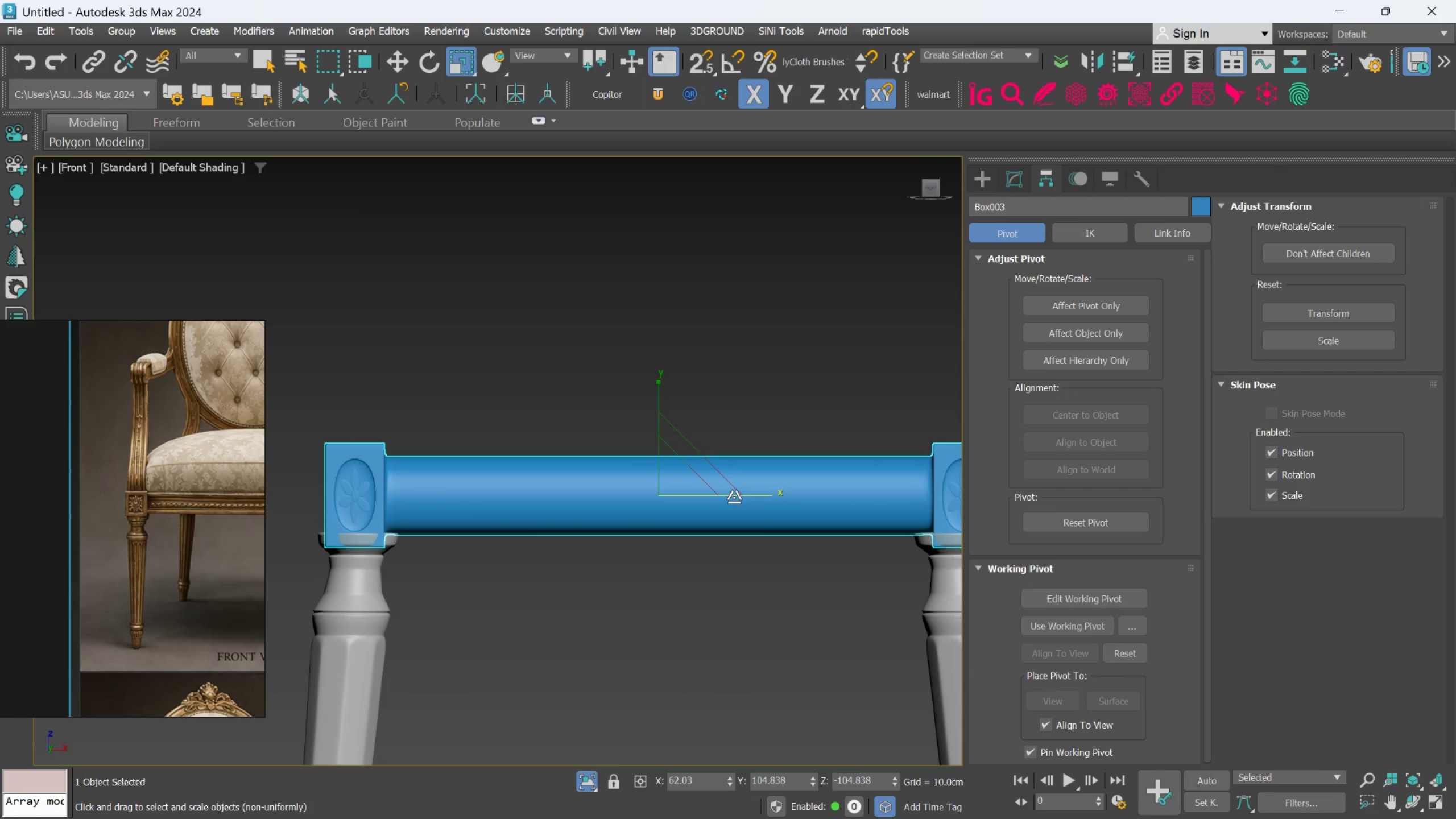 
wait(6.88)
 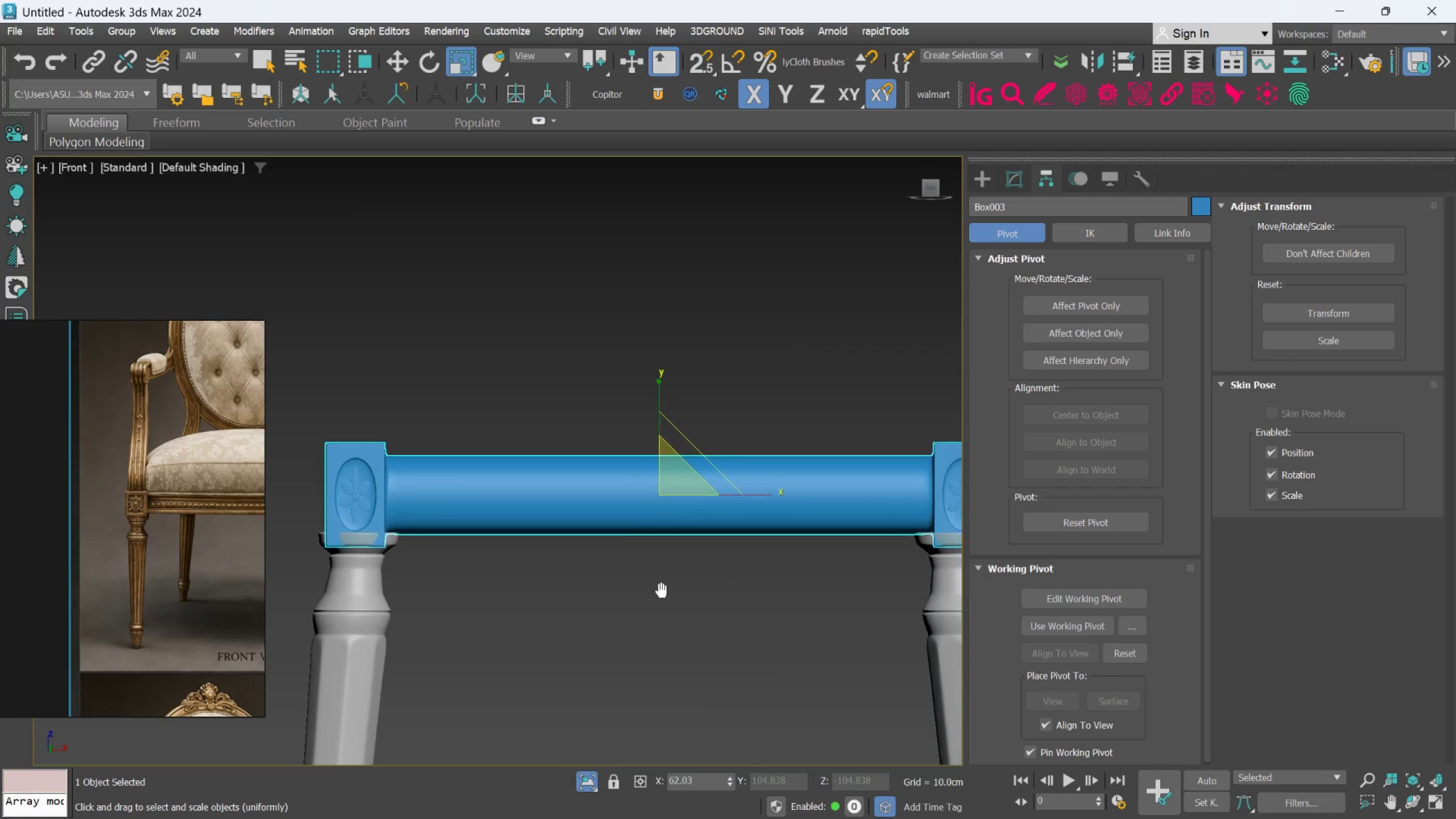 
key(W)
 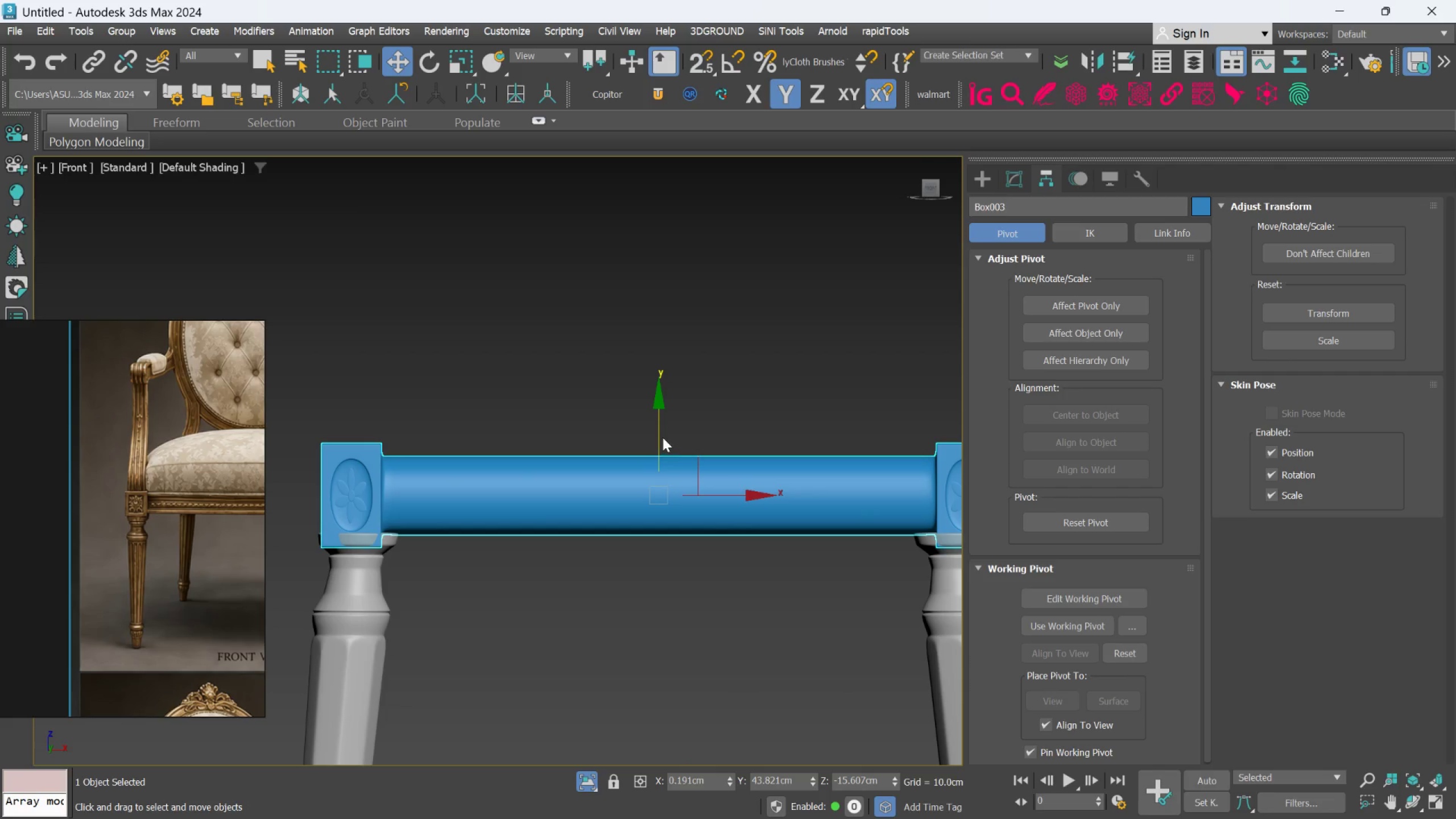 
left_click_drag(start_coordinate=[663, 437], to_coordinate=[663, 426])
 